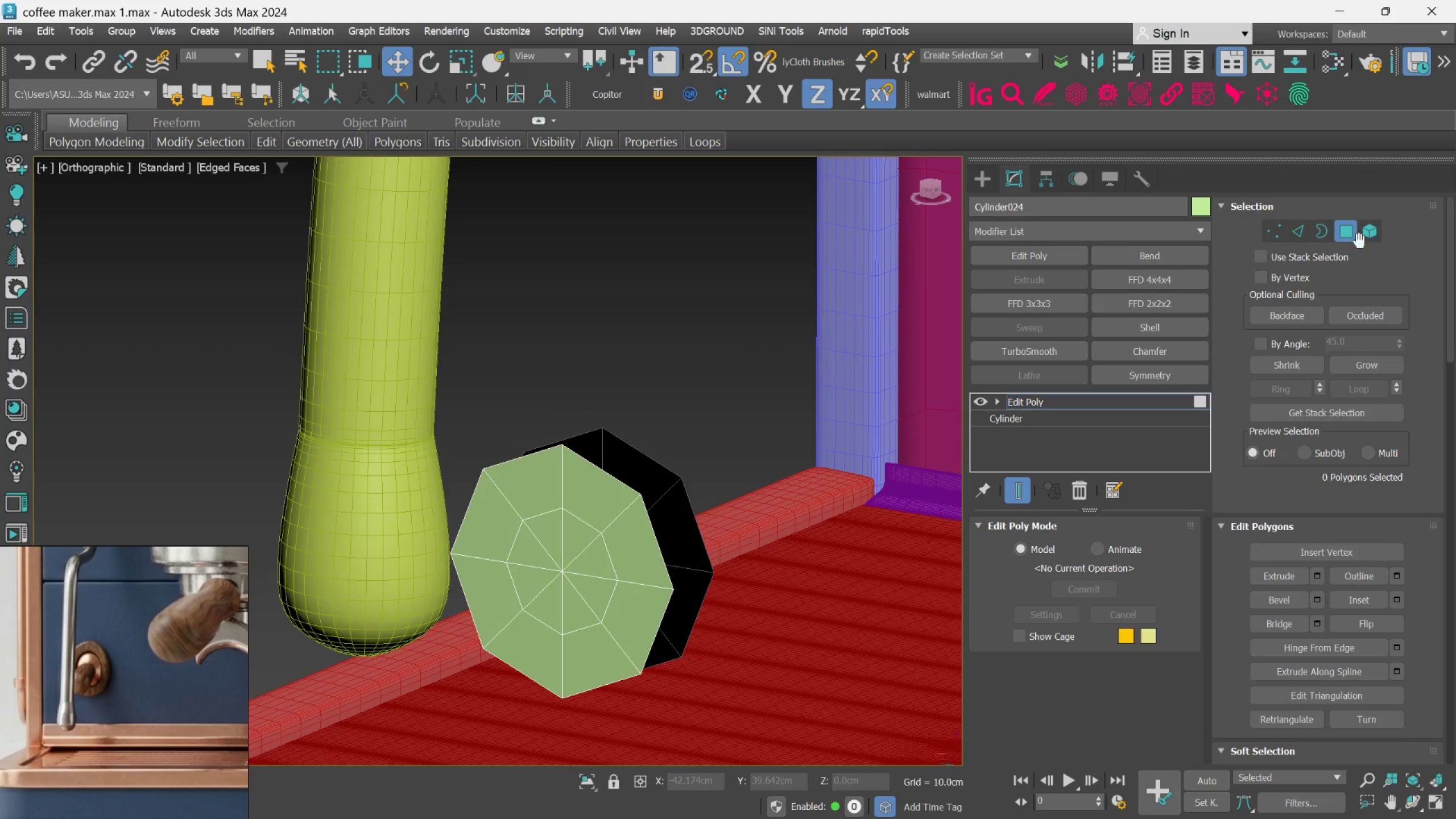 
left_click([1368, 223])
 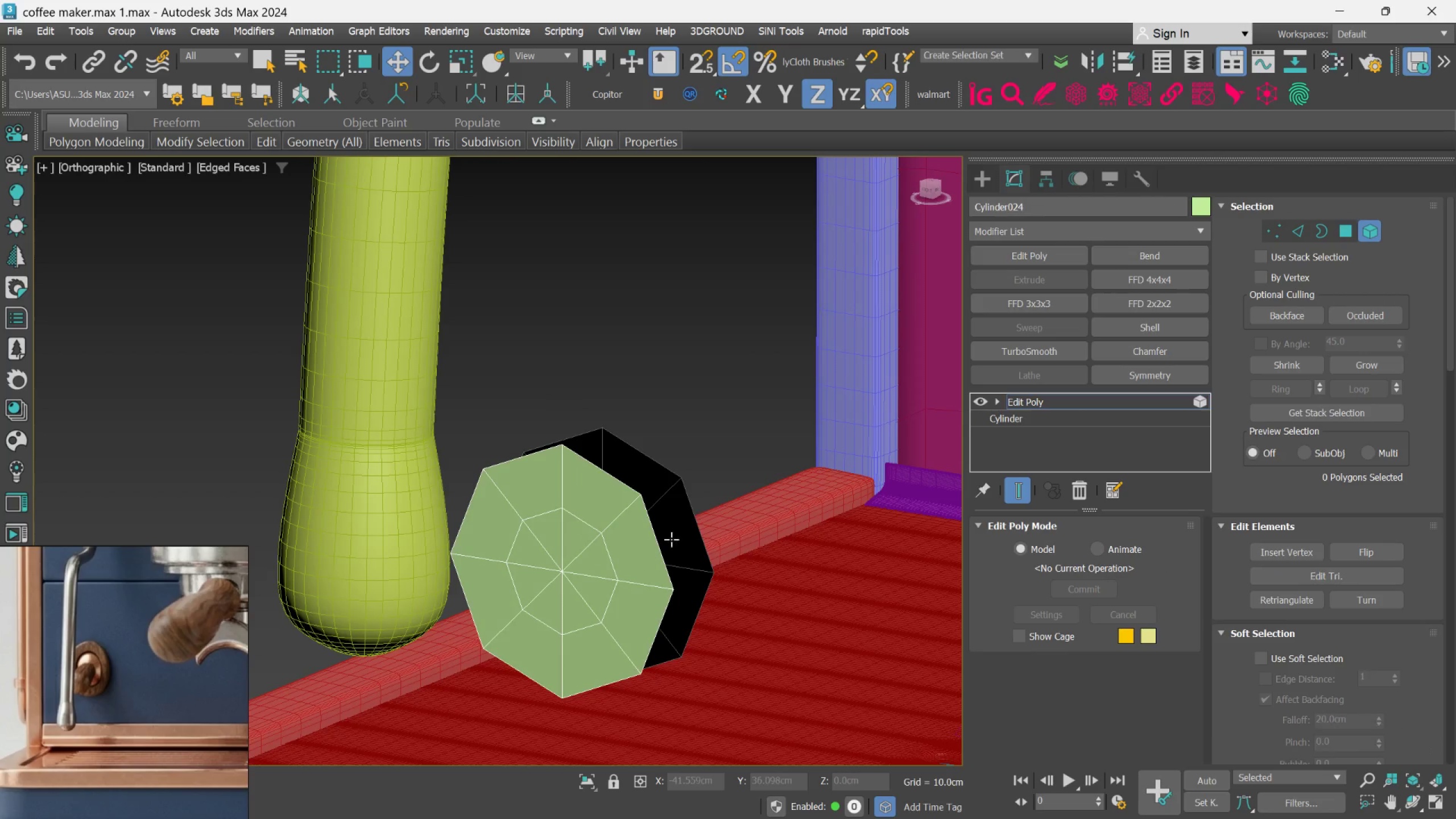 
left_click([678, 528])
 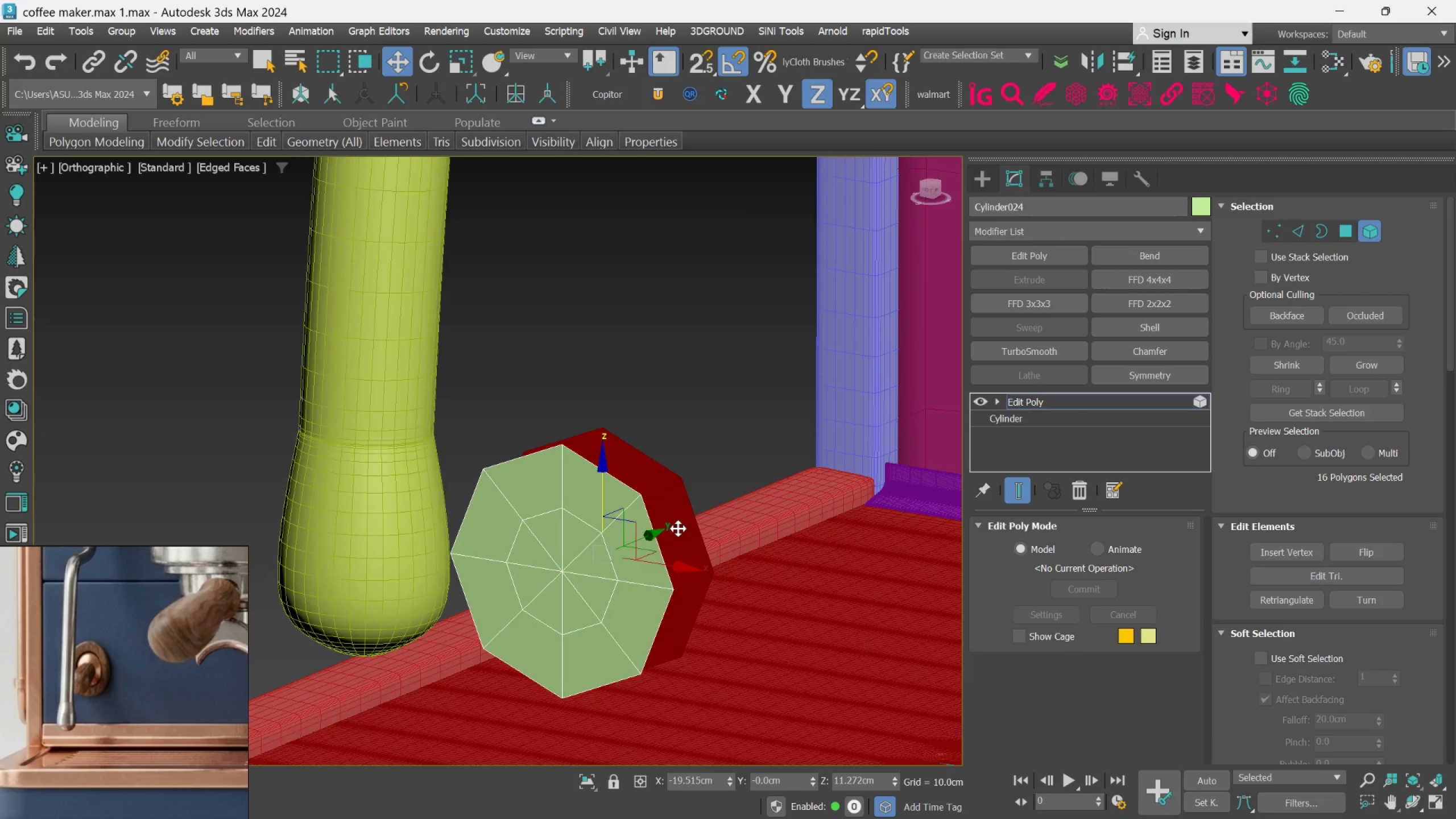 
key(Delete)
 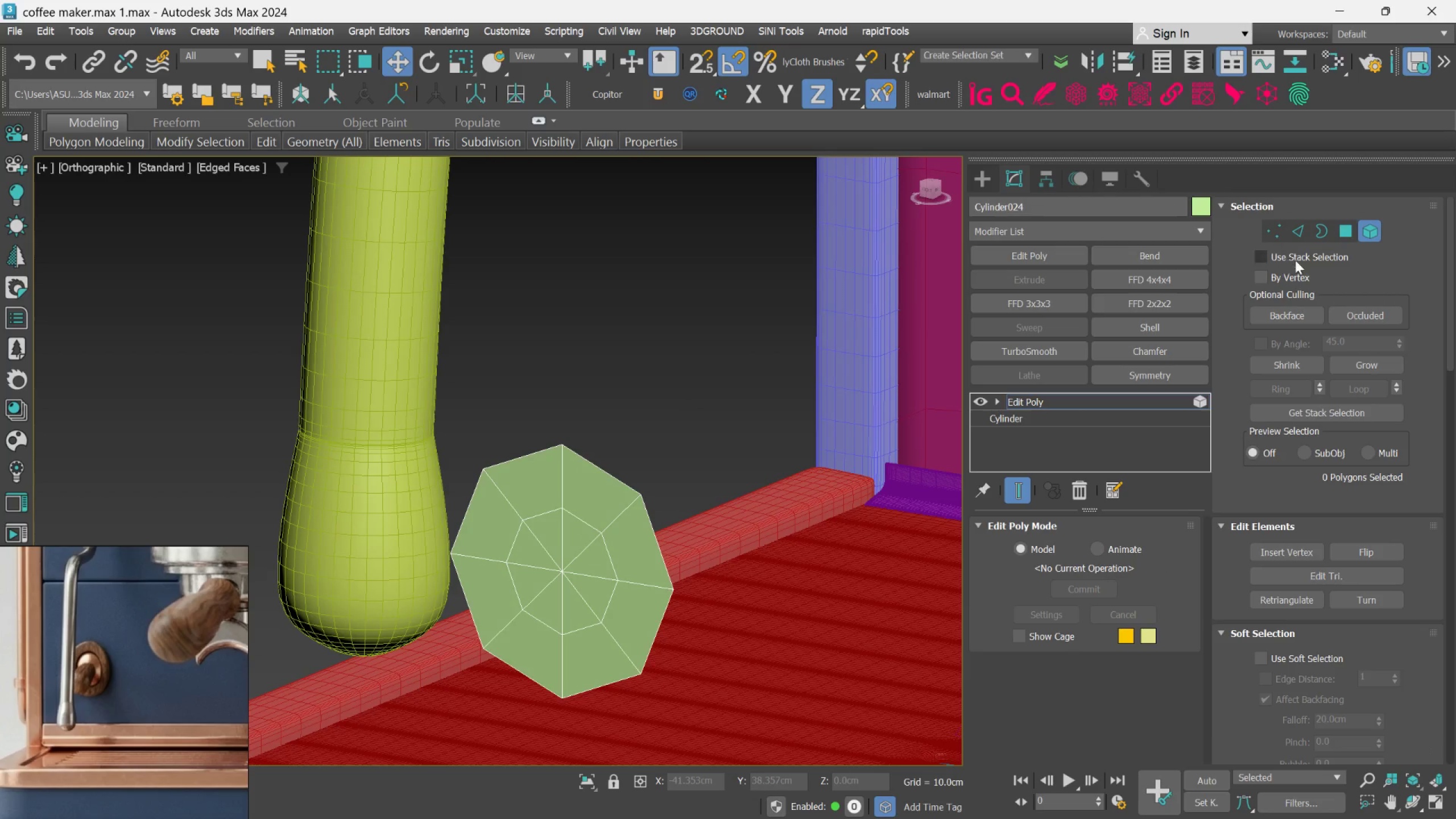 
mouse_move([1320, 231])
 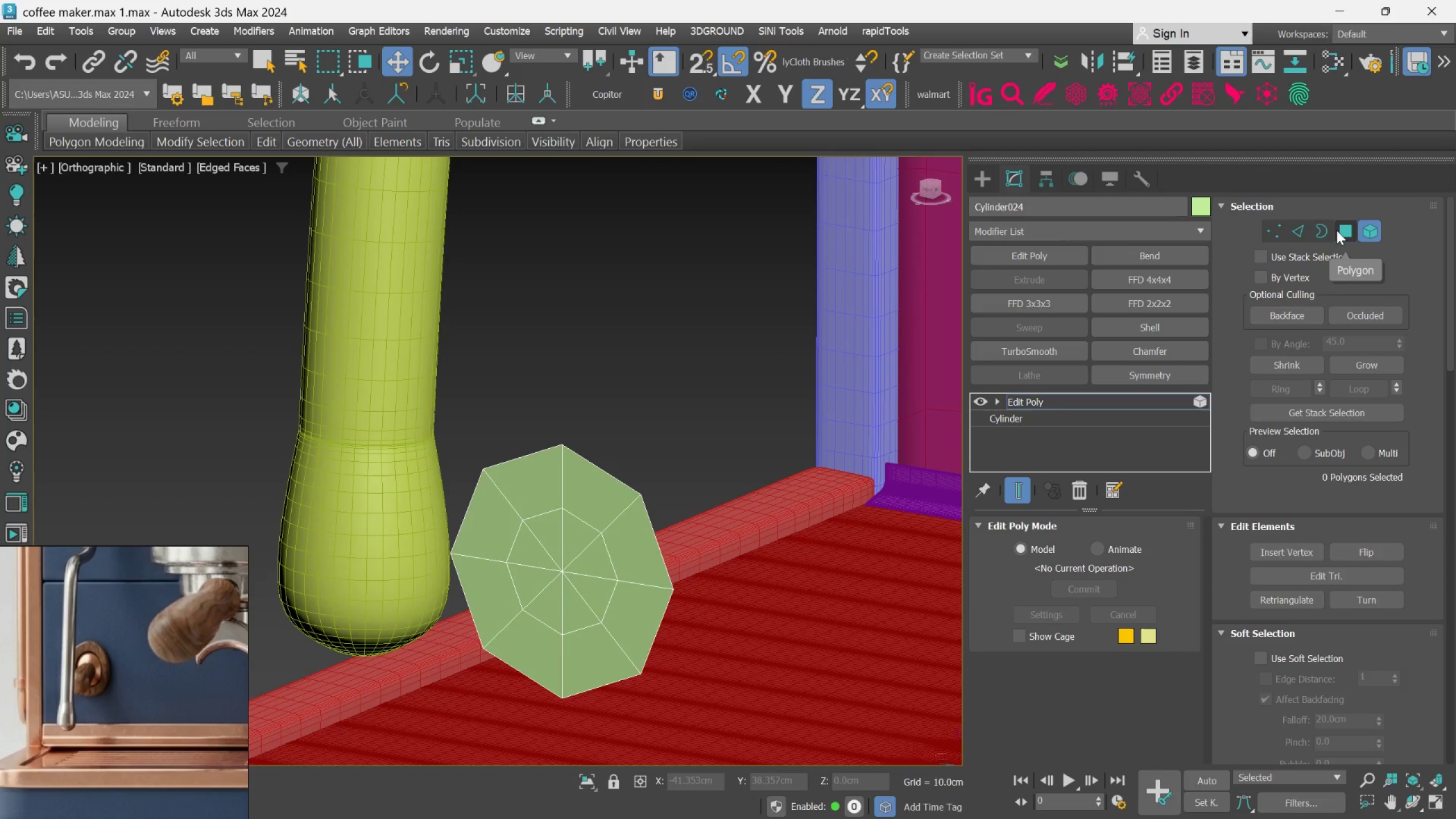 
left_click([1337, 230])
 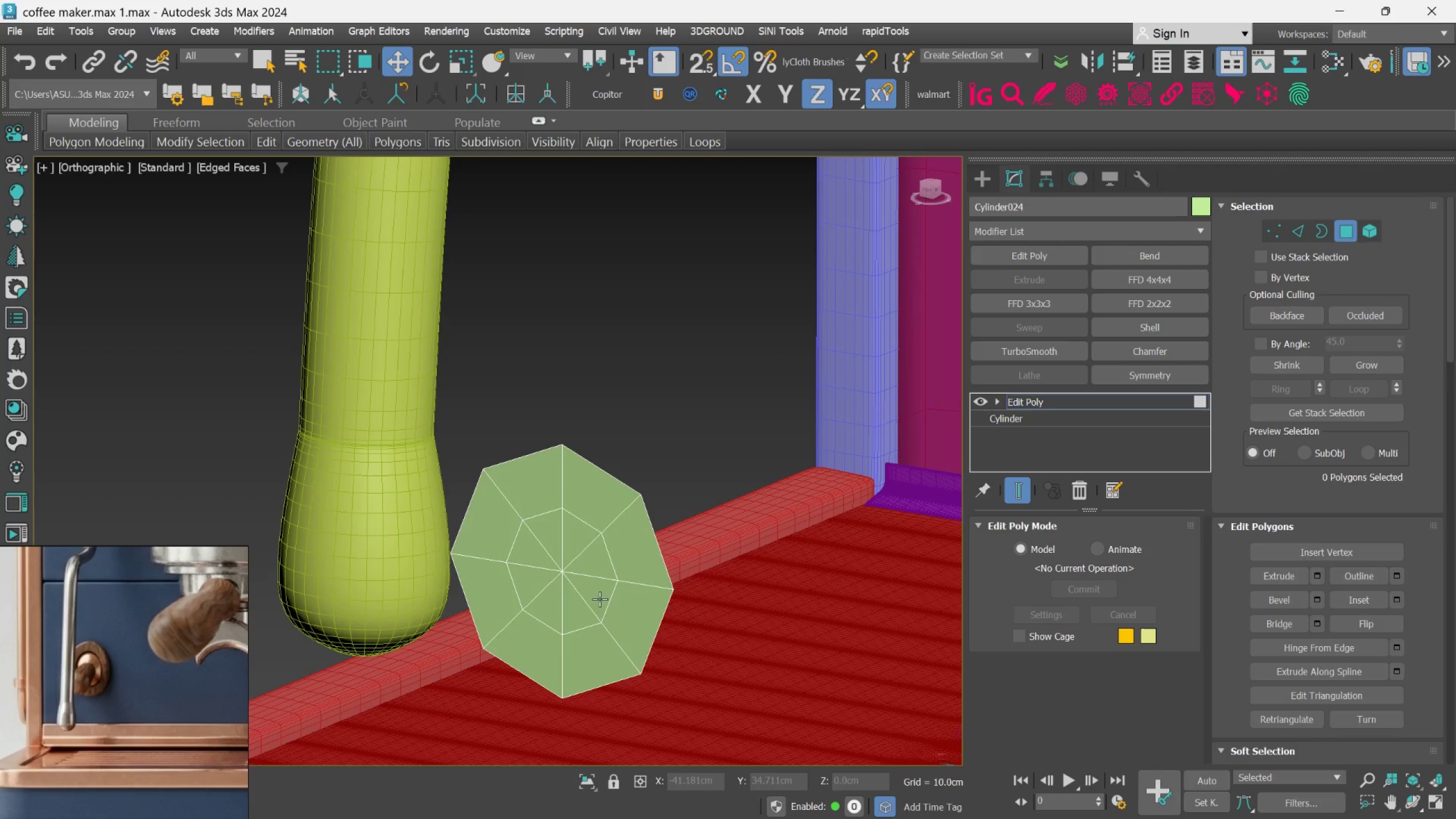 
left_click([592, 597])
 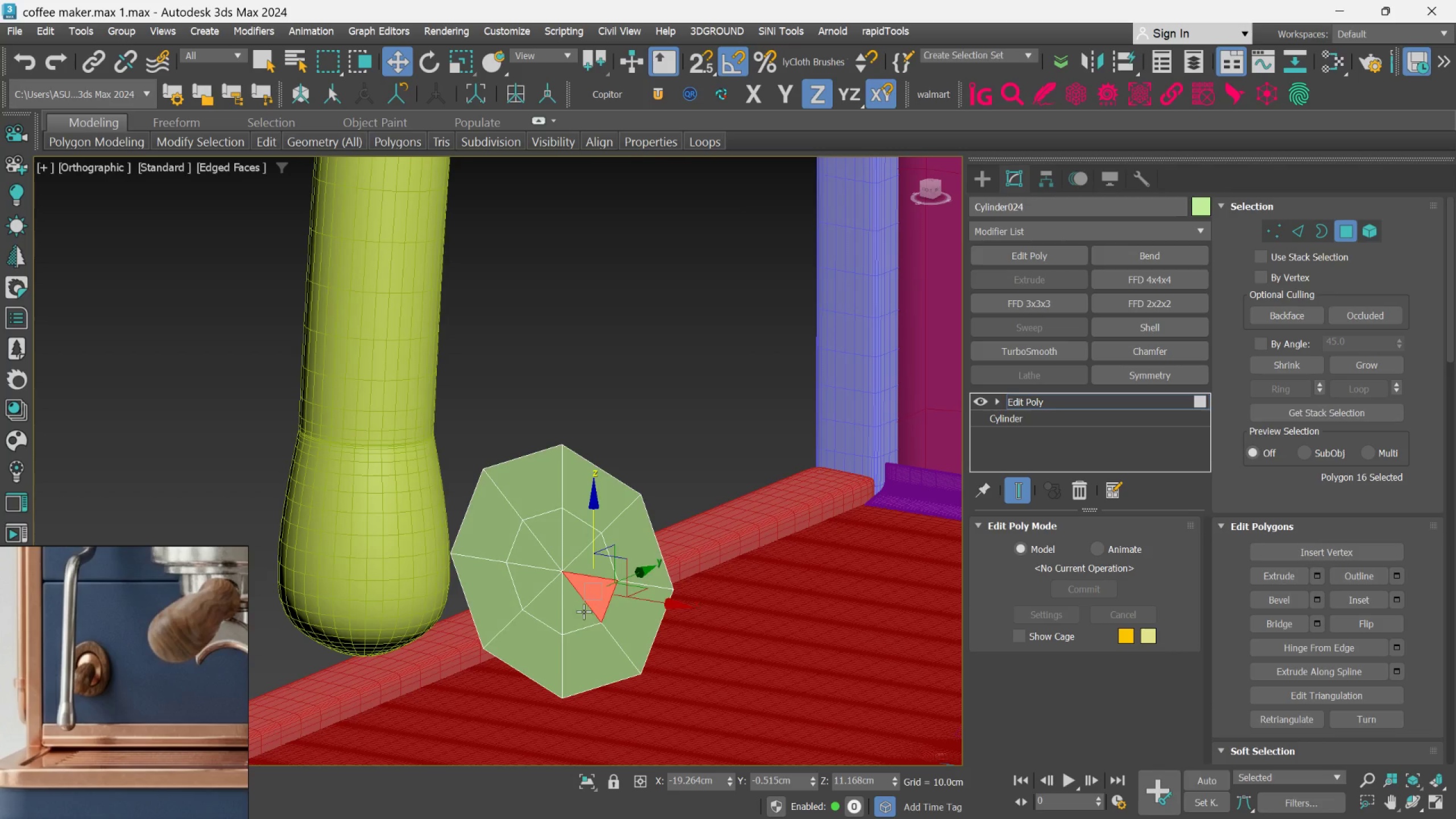 
hold_key(key=ControlLeft, duration=4.44)
double_click([546, 613])
 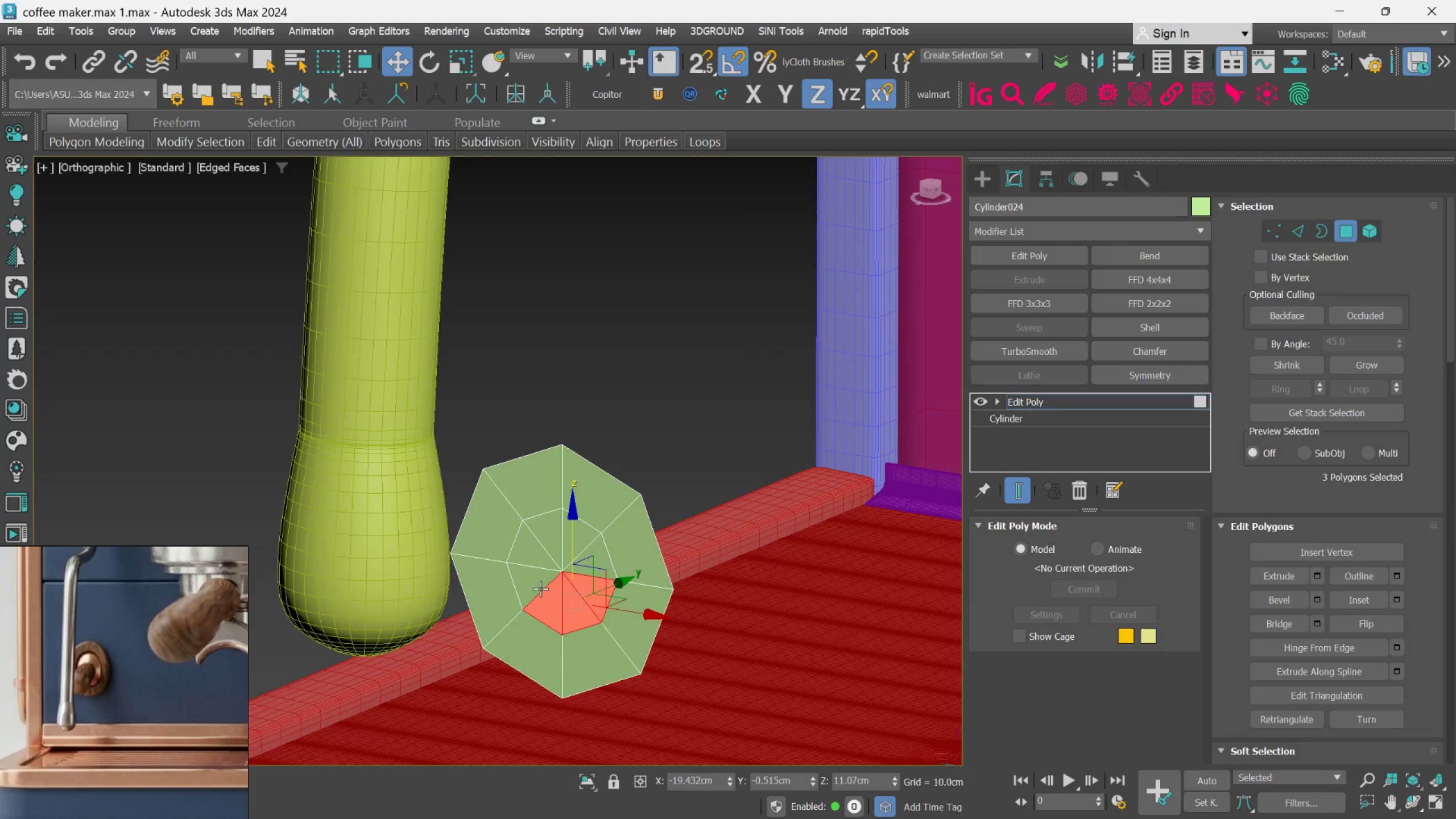 
triple_click([540, 589])
 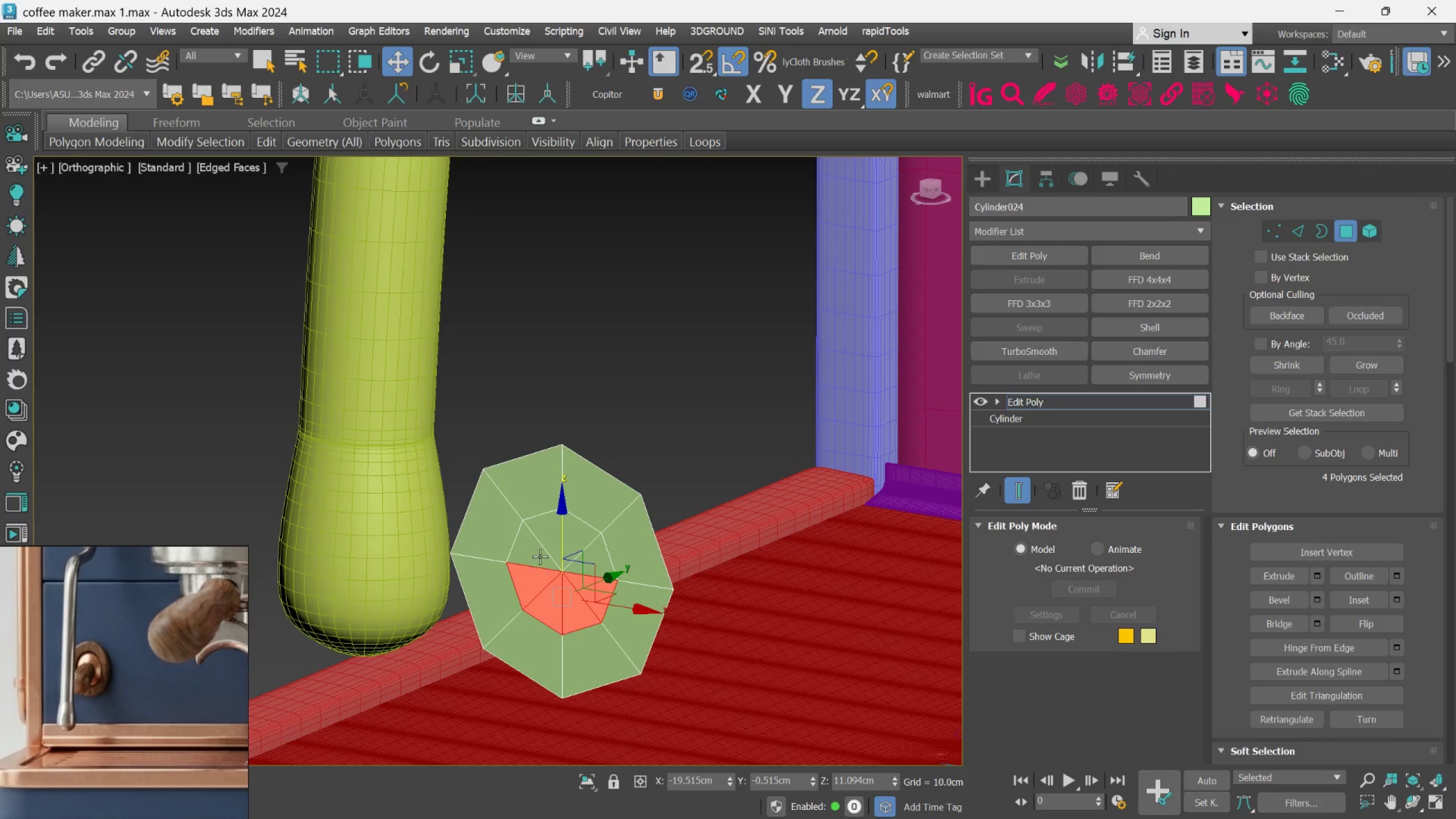 
left_click([540, 556])
 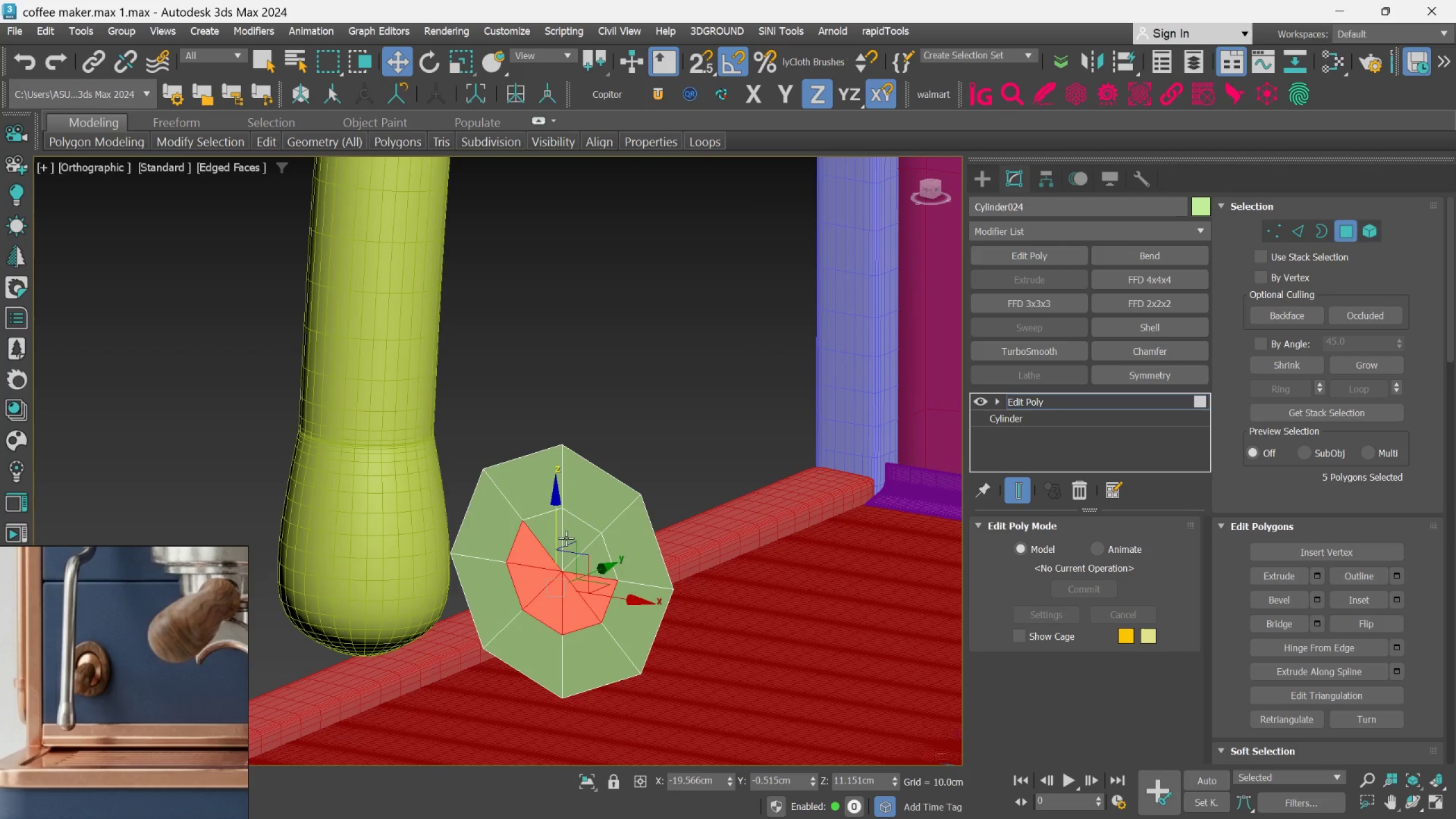 
left_click([565, 537])
 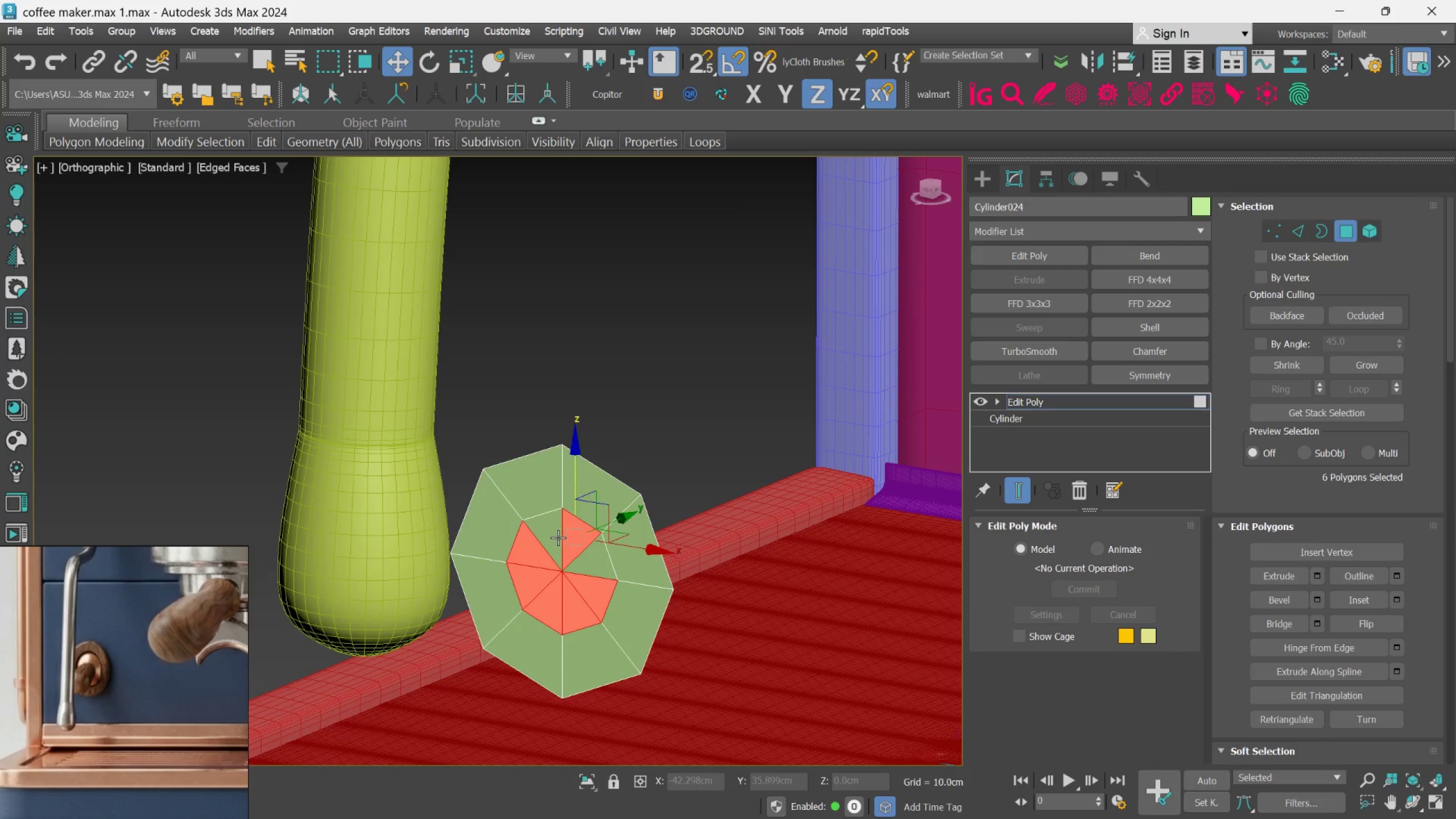 
left_click([556, 537])
 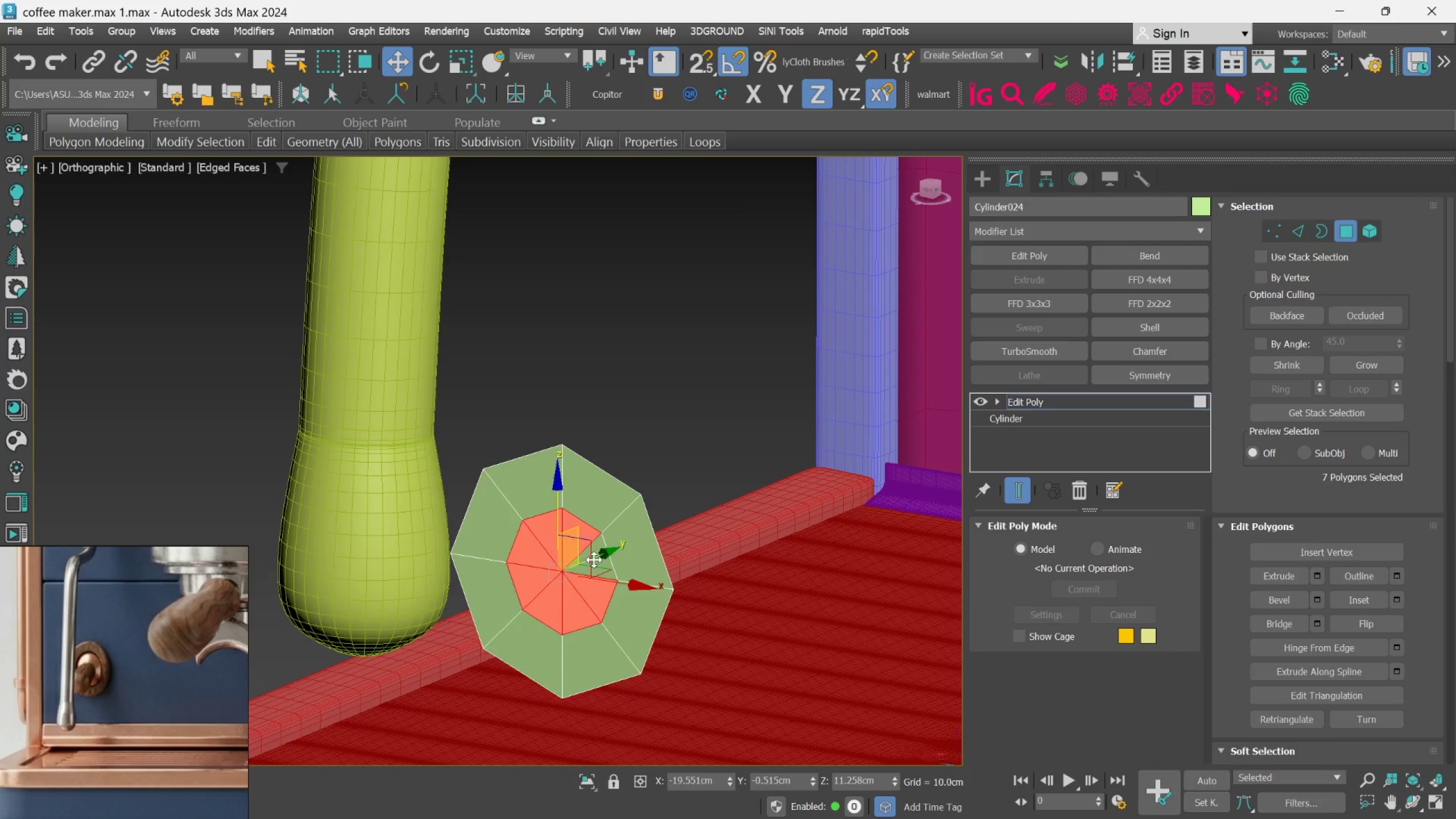 
left_click([597, 560])
 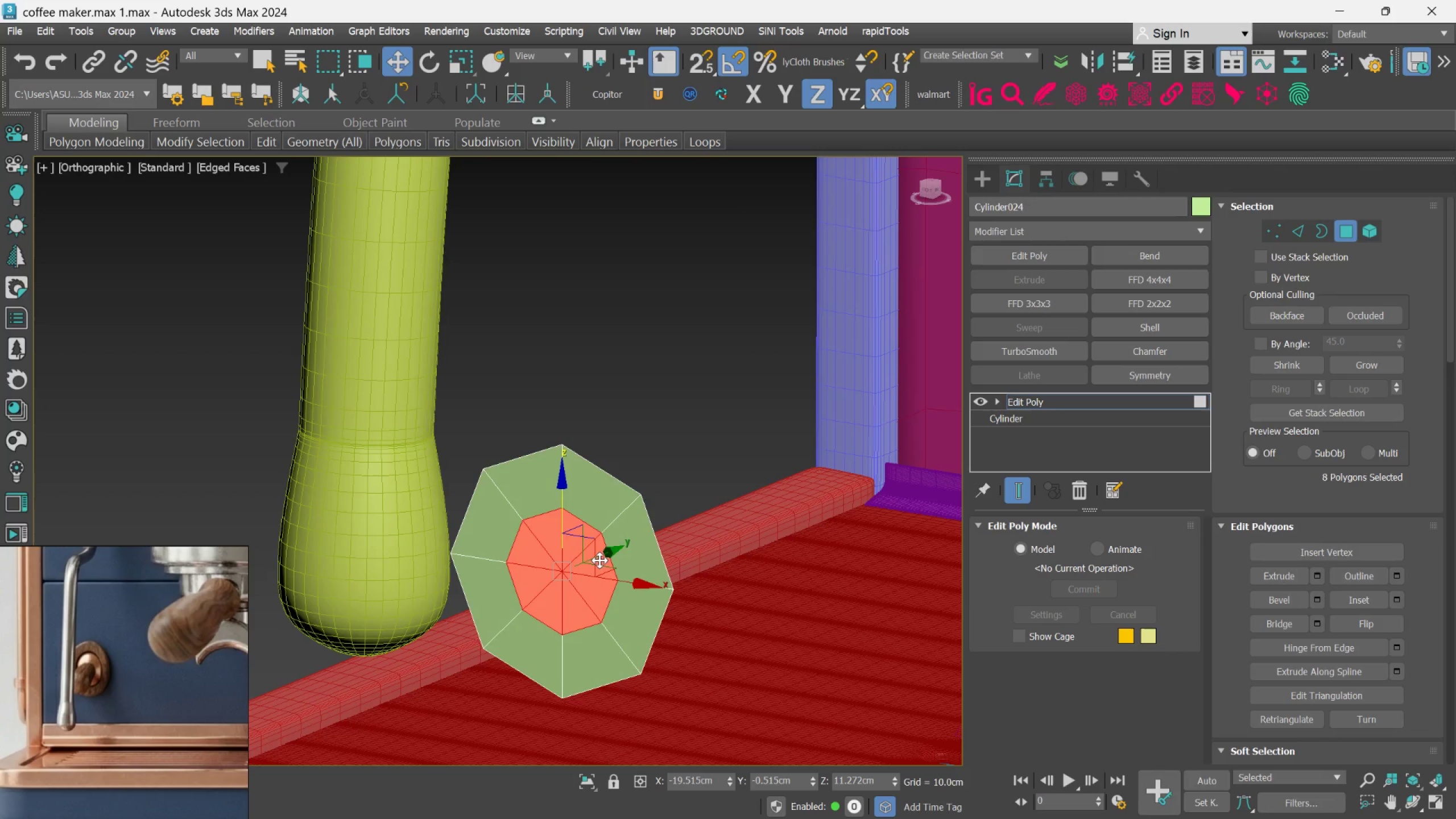 
key(Delete)
 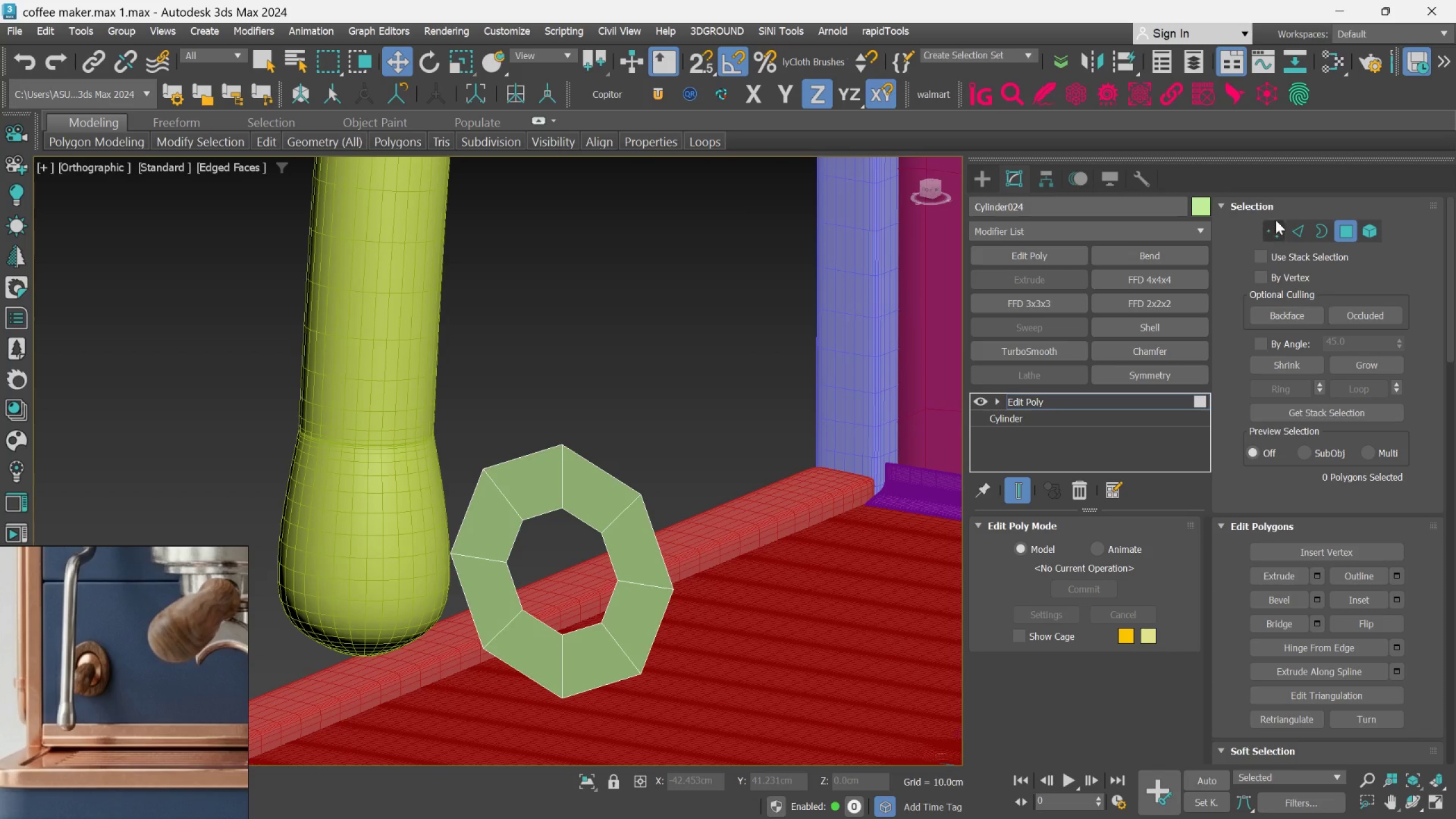 
left_click([1299, 229])
 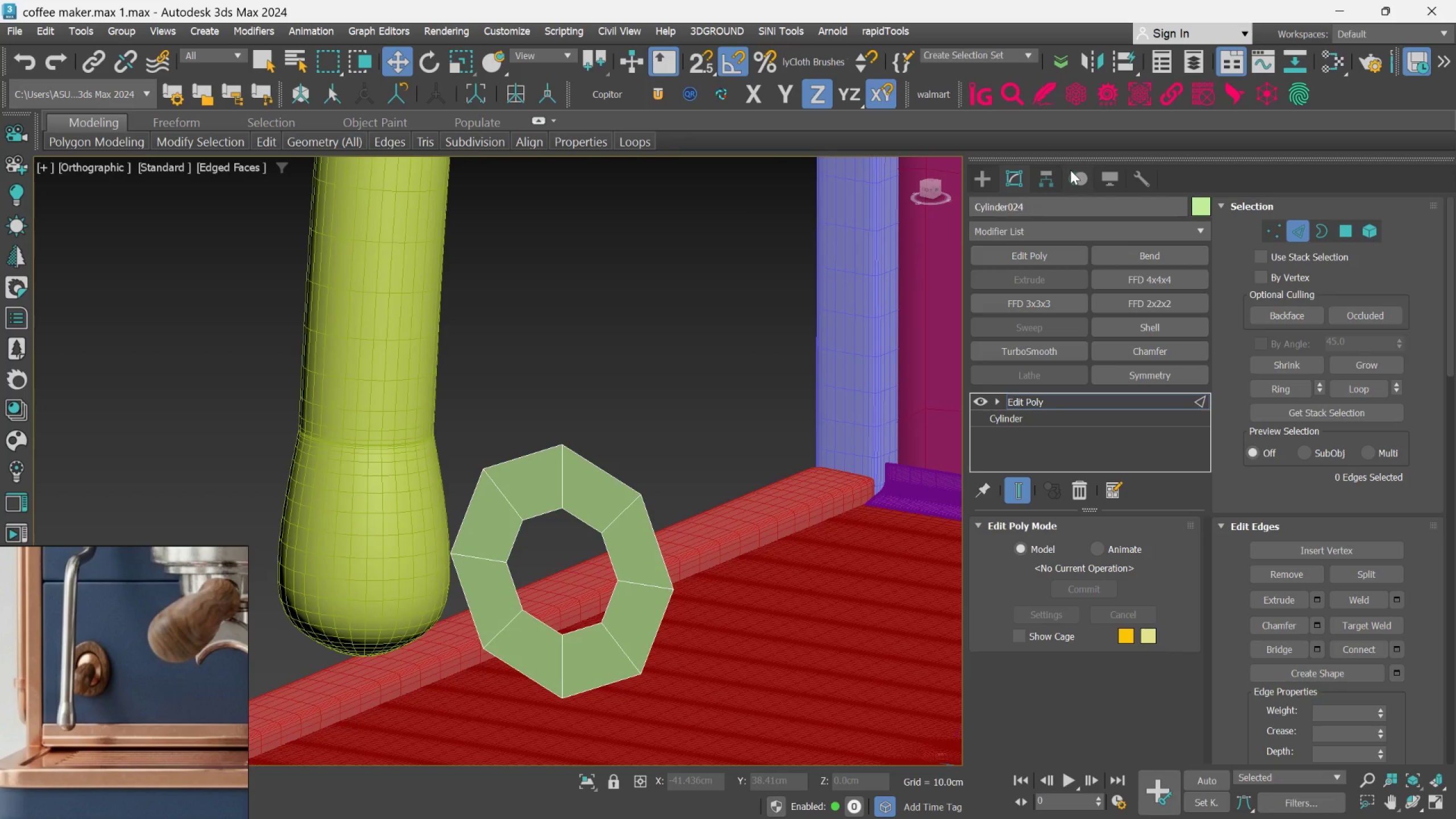 
left_click([1053, 176])
 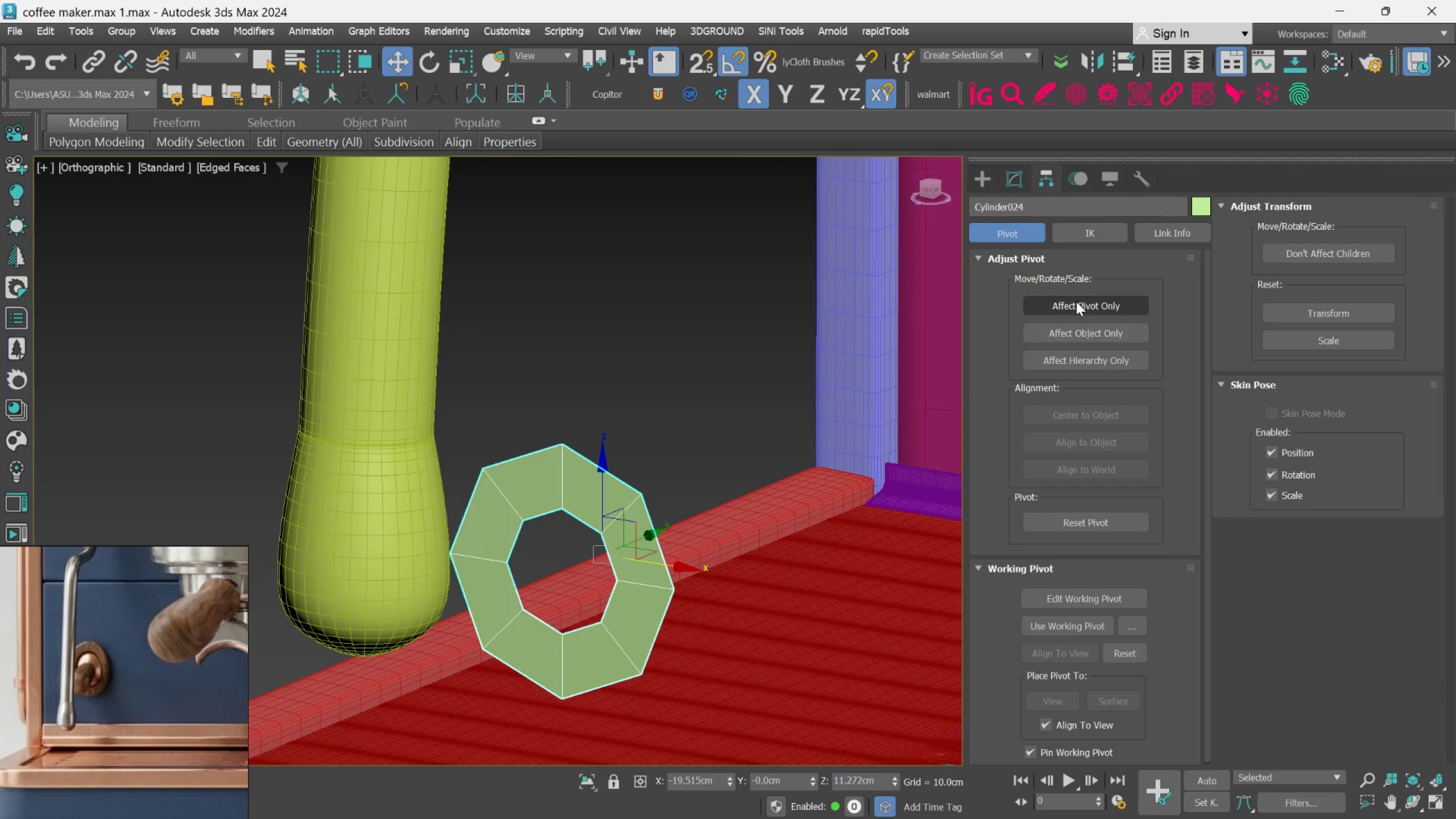 
left_click([1076, 301])
 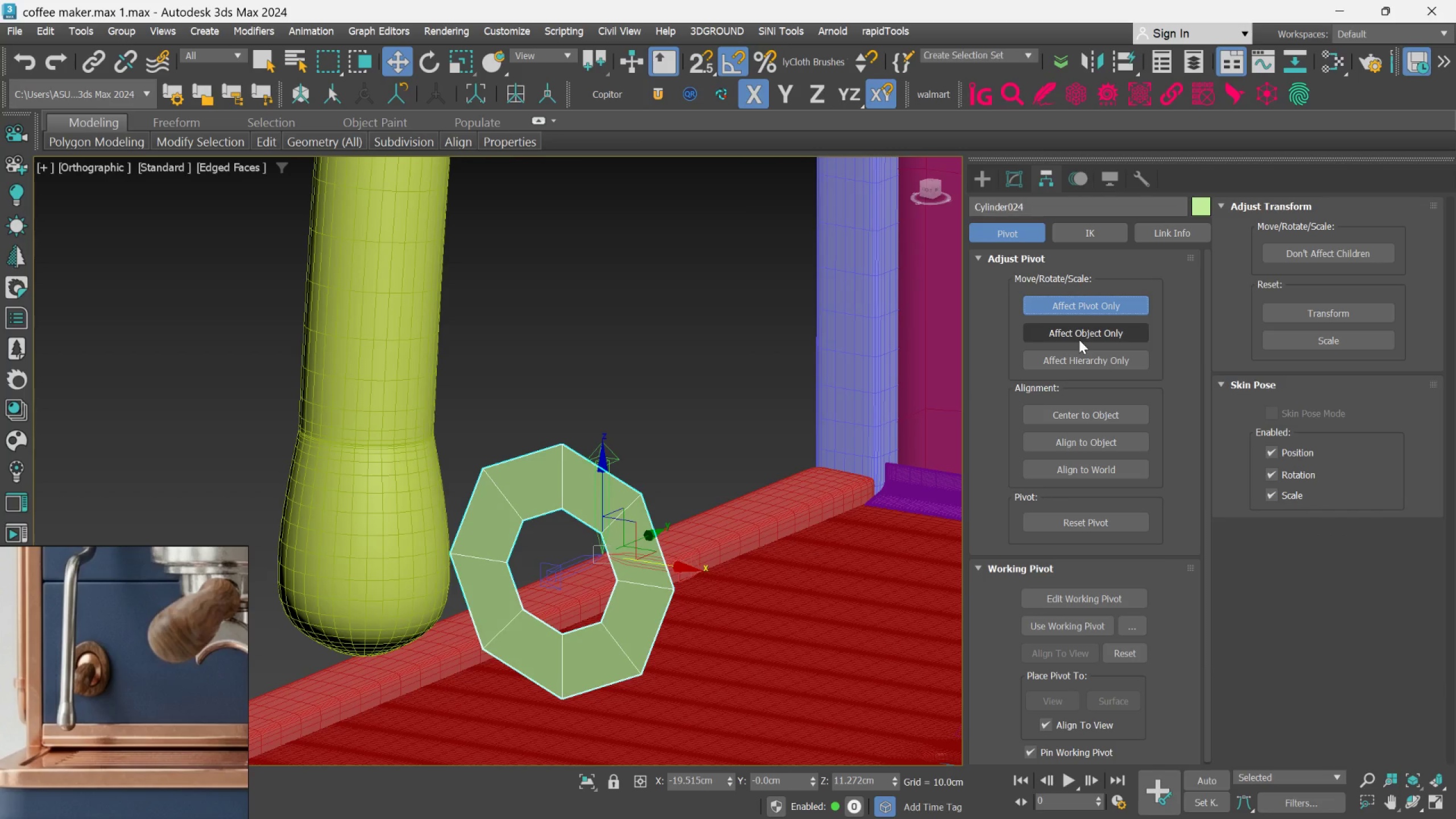 
left_click([1083, 413])
 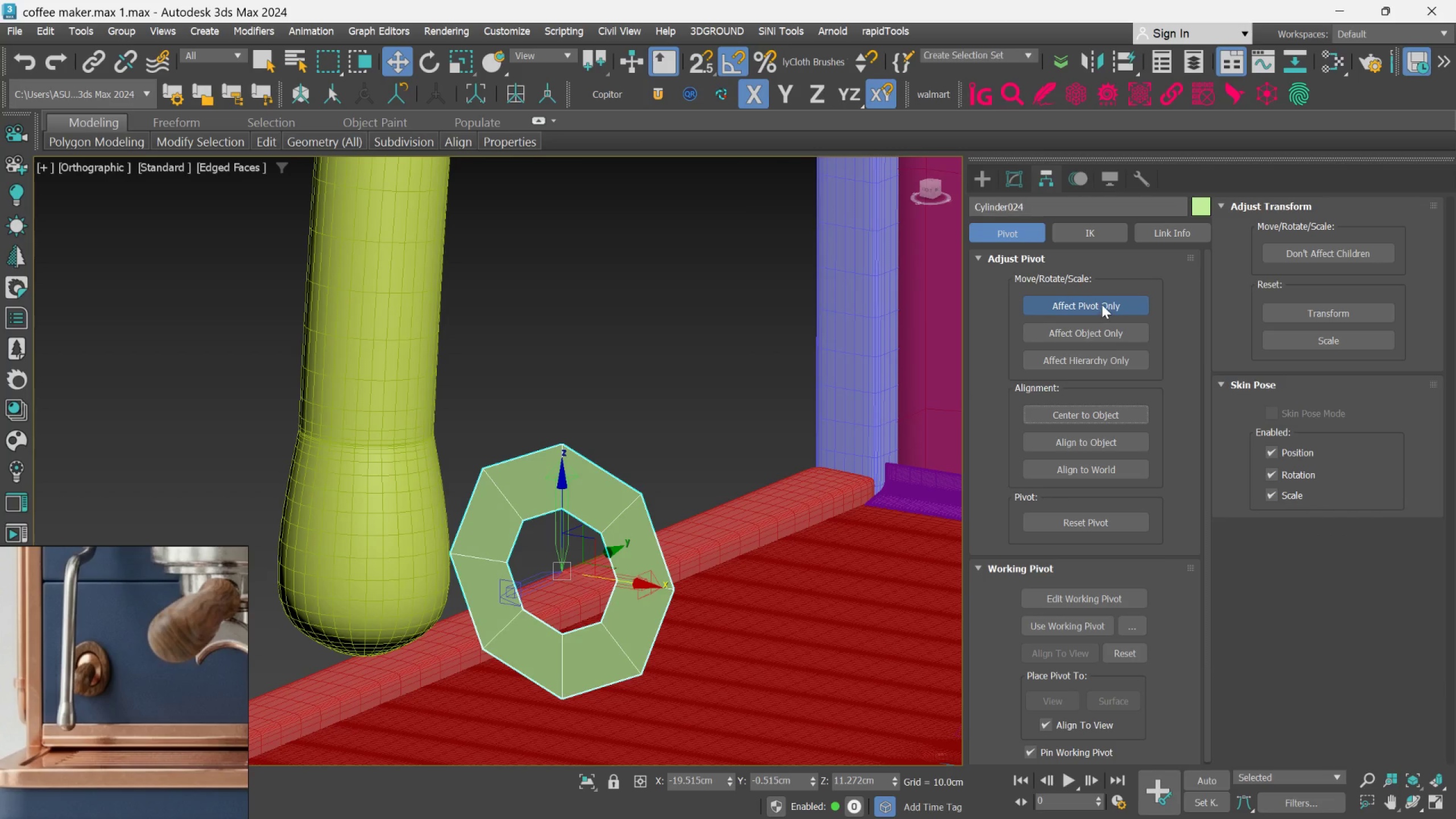 
left_click([1101, 299])
 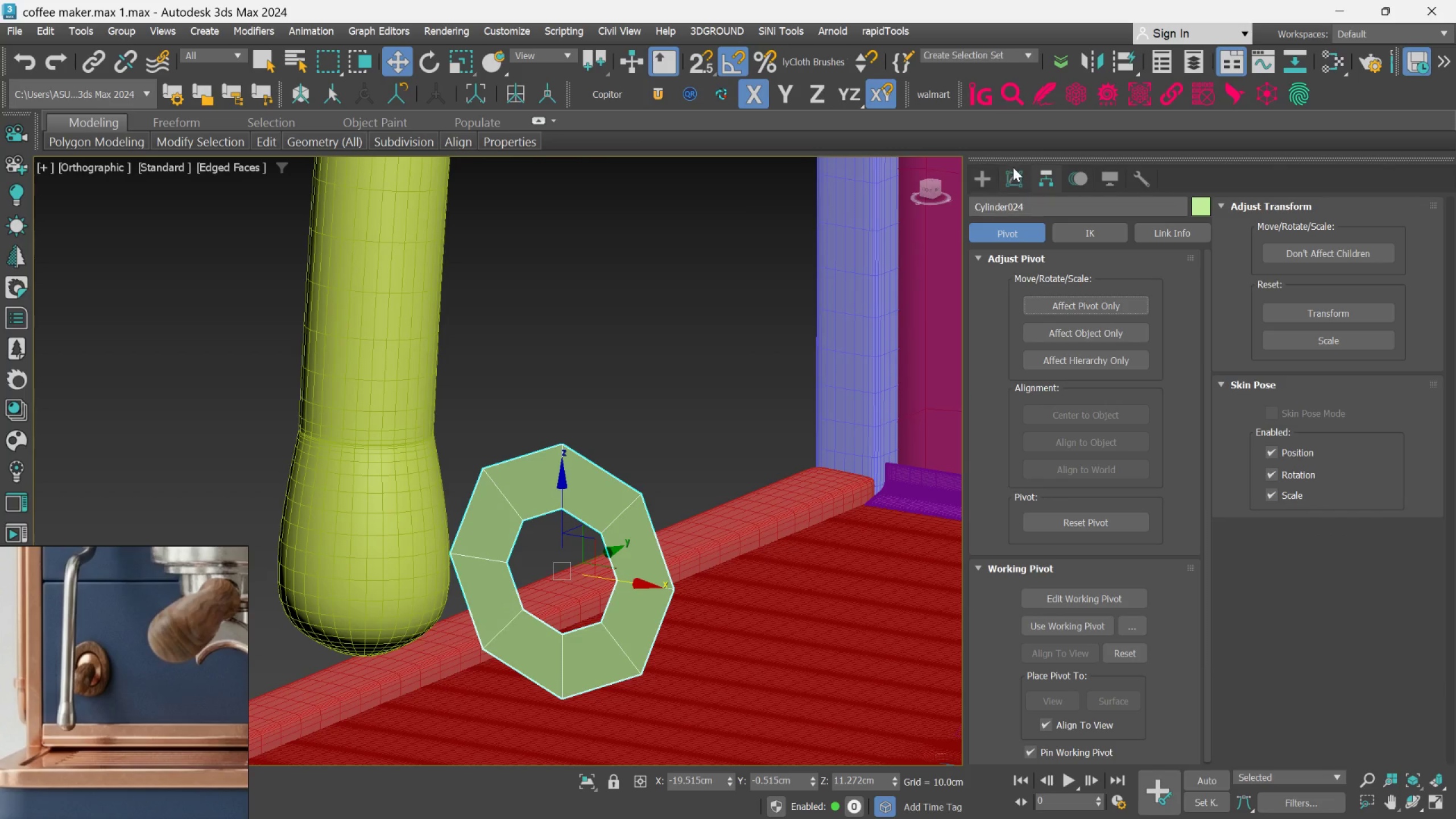 
left_click([1014, 167])
 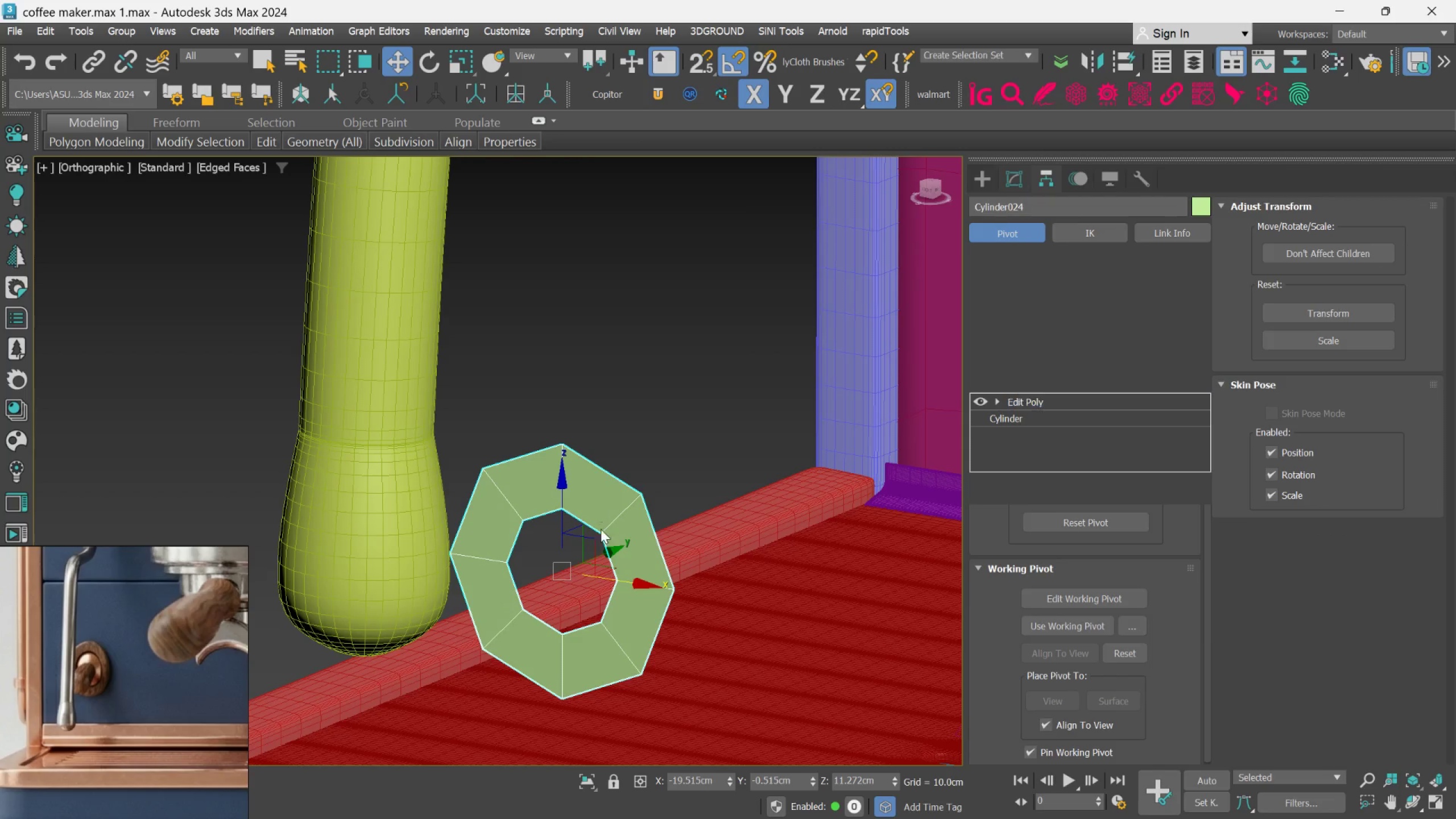 
scroll: coordinate [603, 532], scroll_direction: up, amount: 1.0
 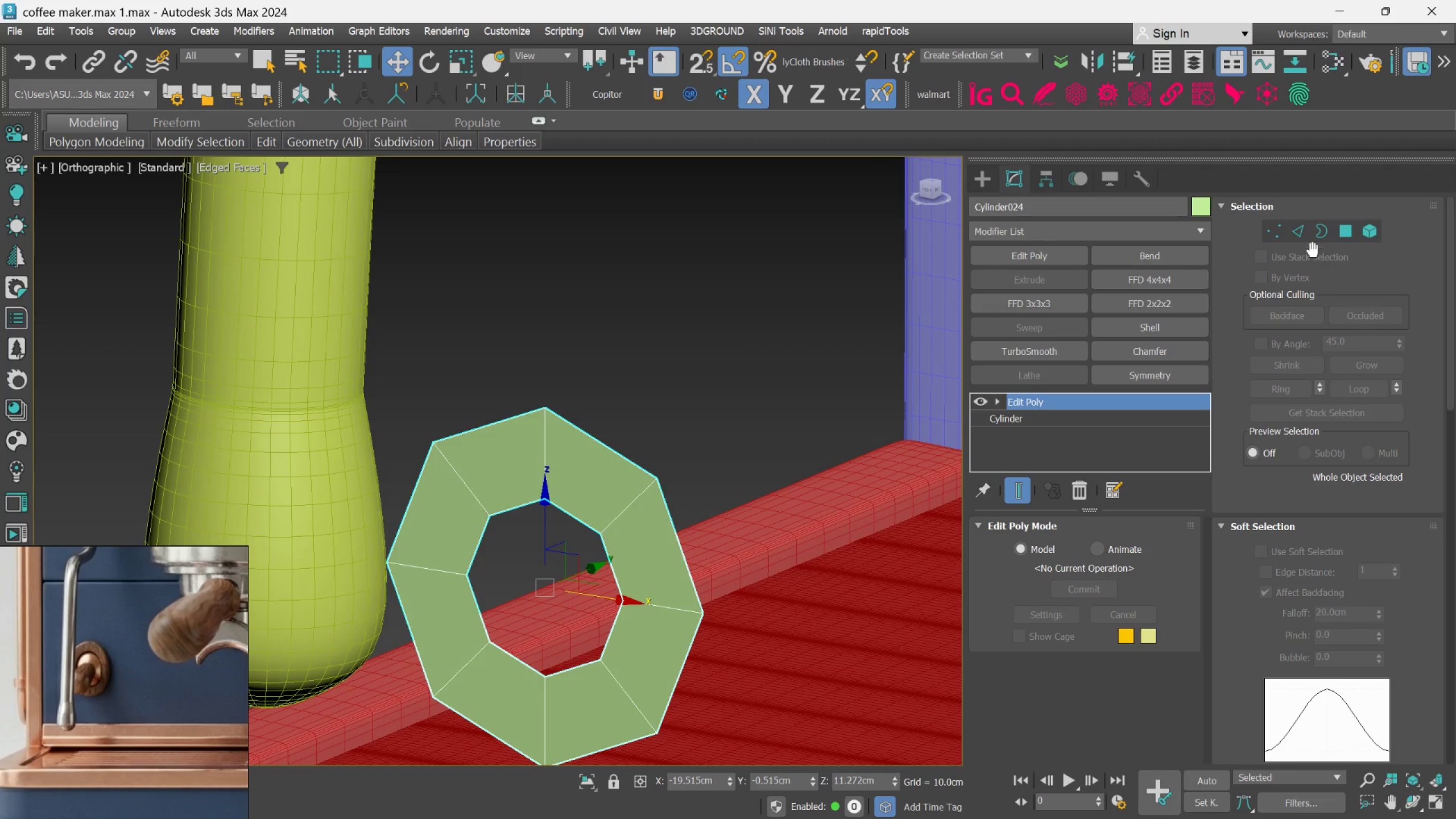 
left_click_drag(start_coordinate=[1308, 241], to_coordinate=[1301, 242])
 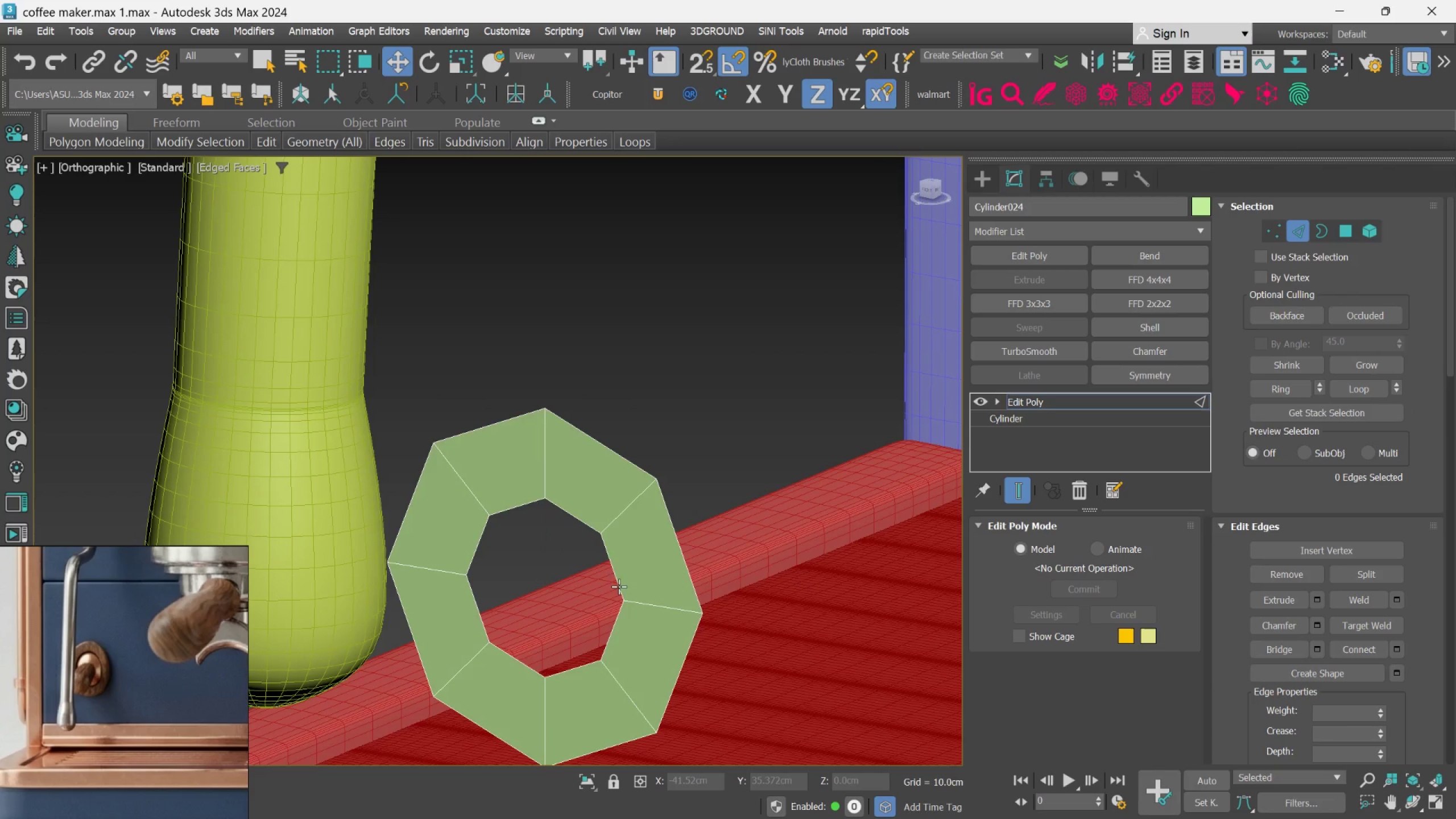 
double_click([617, 586])
 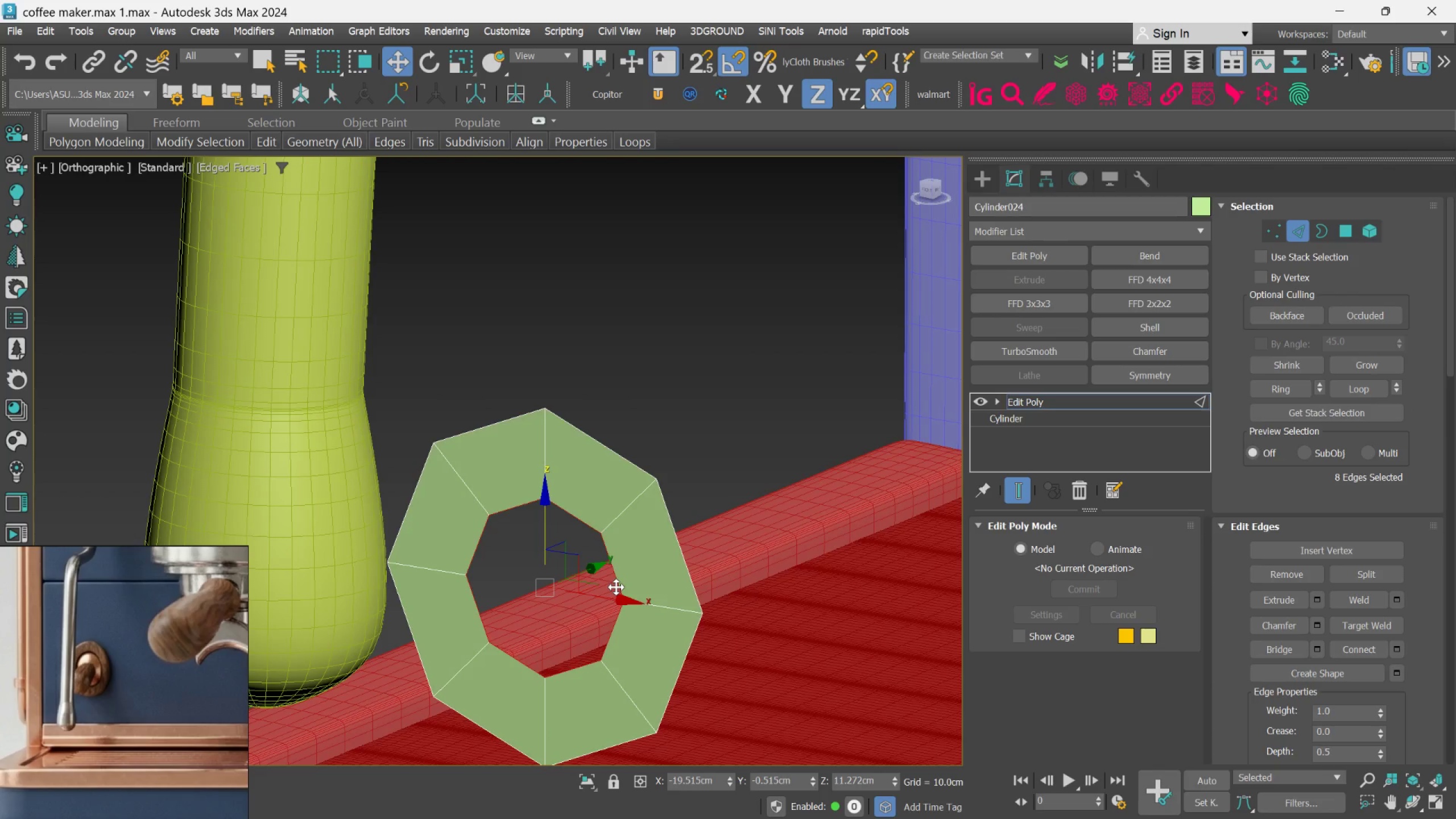 
key(R)
 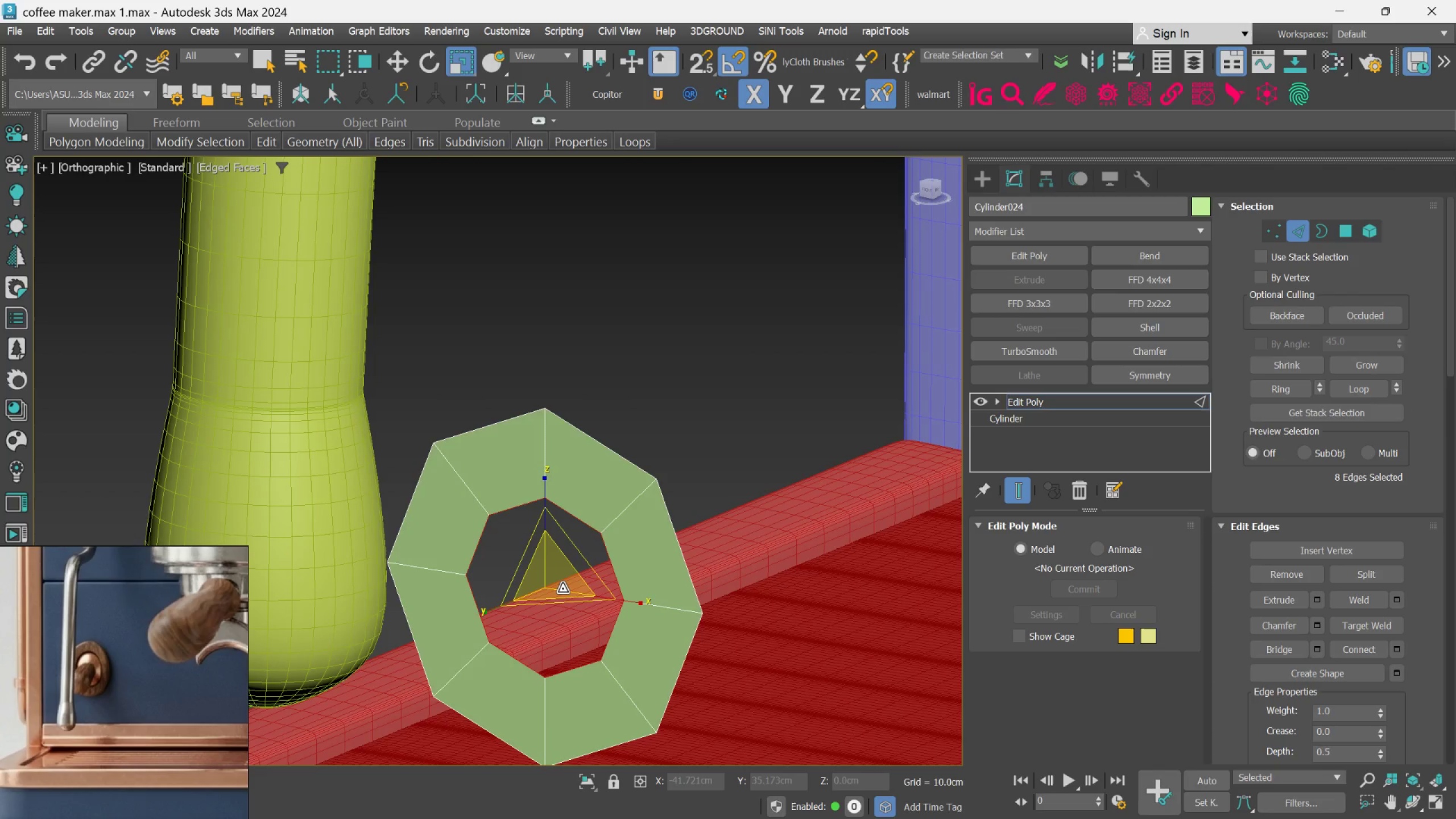 
left_click_drag(start_coordinate=[562, 589], to_coordinate=[555, 555])
 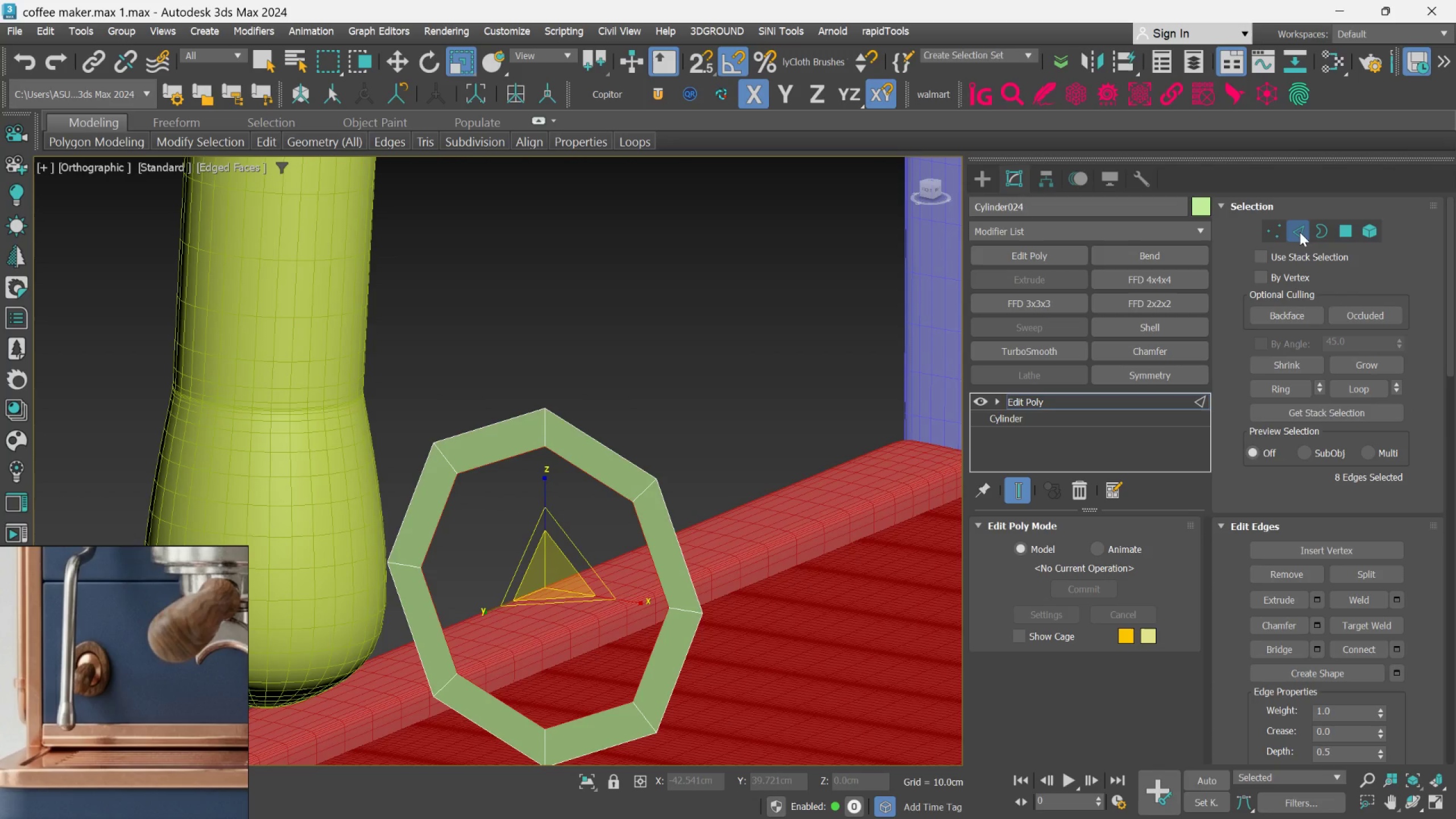 
left_click([987, 186])
 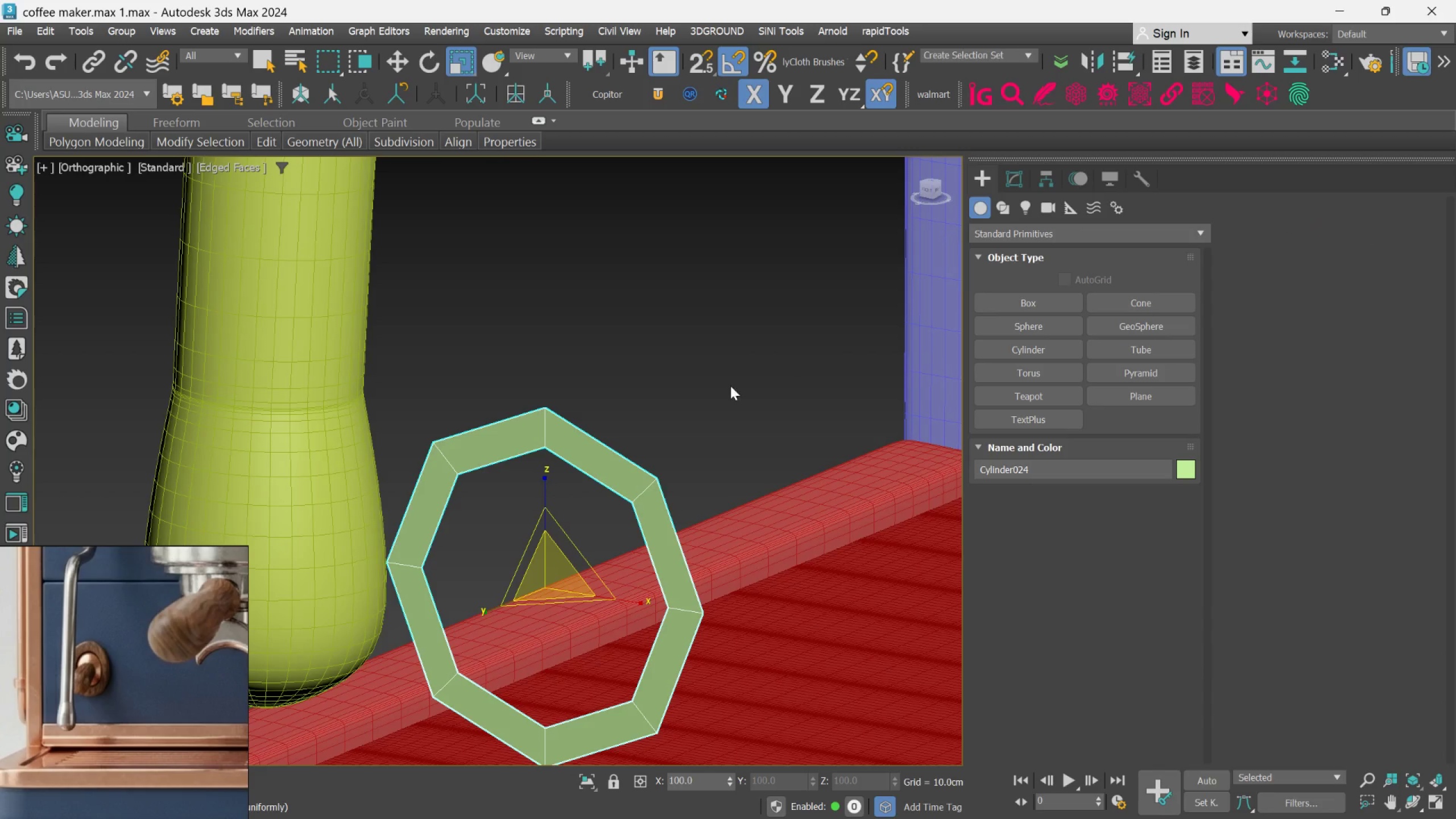 
scroll: coordinate [715, 401], scroll_direction: down, amount: 1.0
 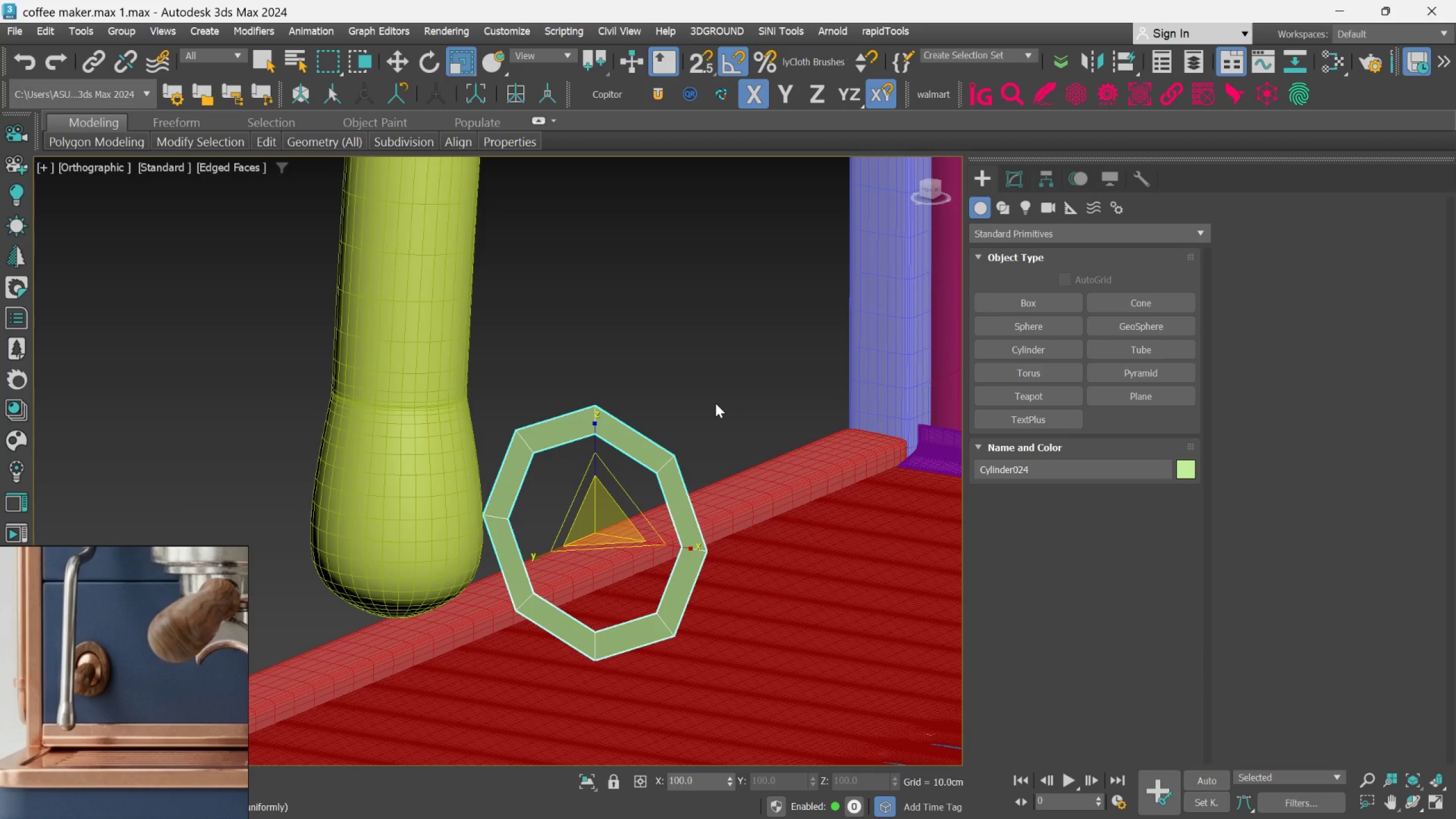 
key(W)
 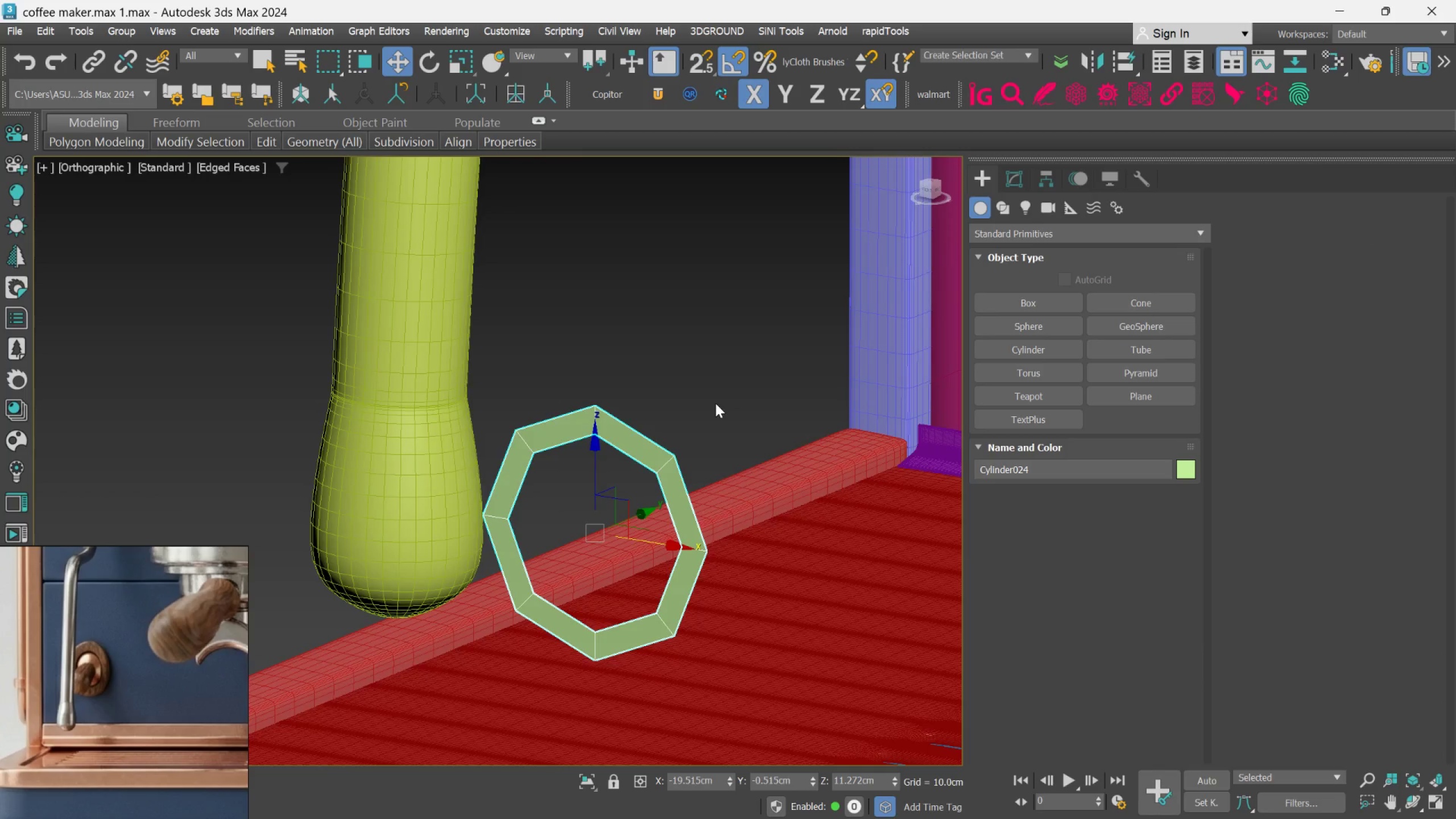 
scroll: coordinate [715, 403], scroll_direction: down, amount: 3.0
 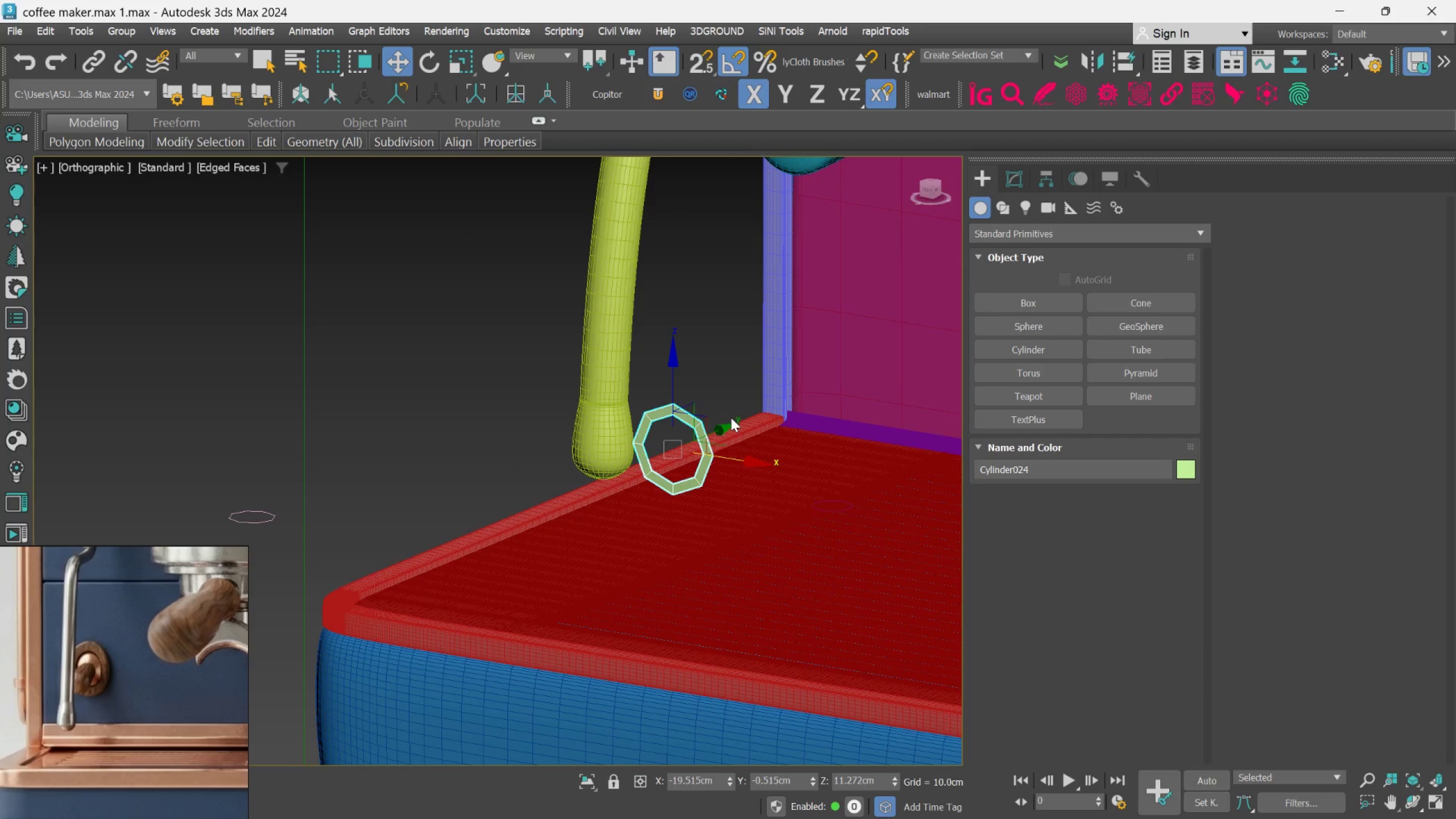 
hold_key(key=AltLeft, duration=0.8)
 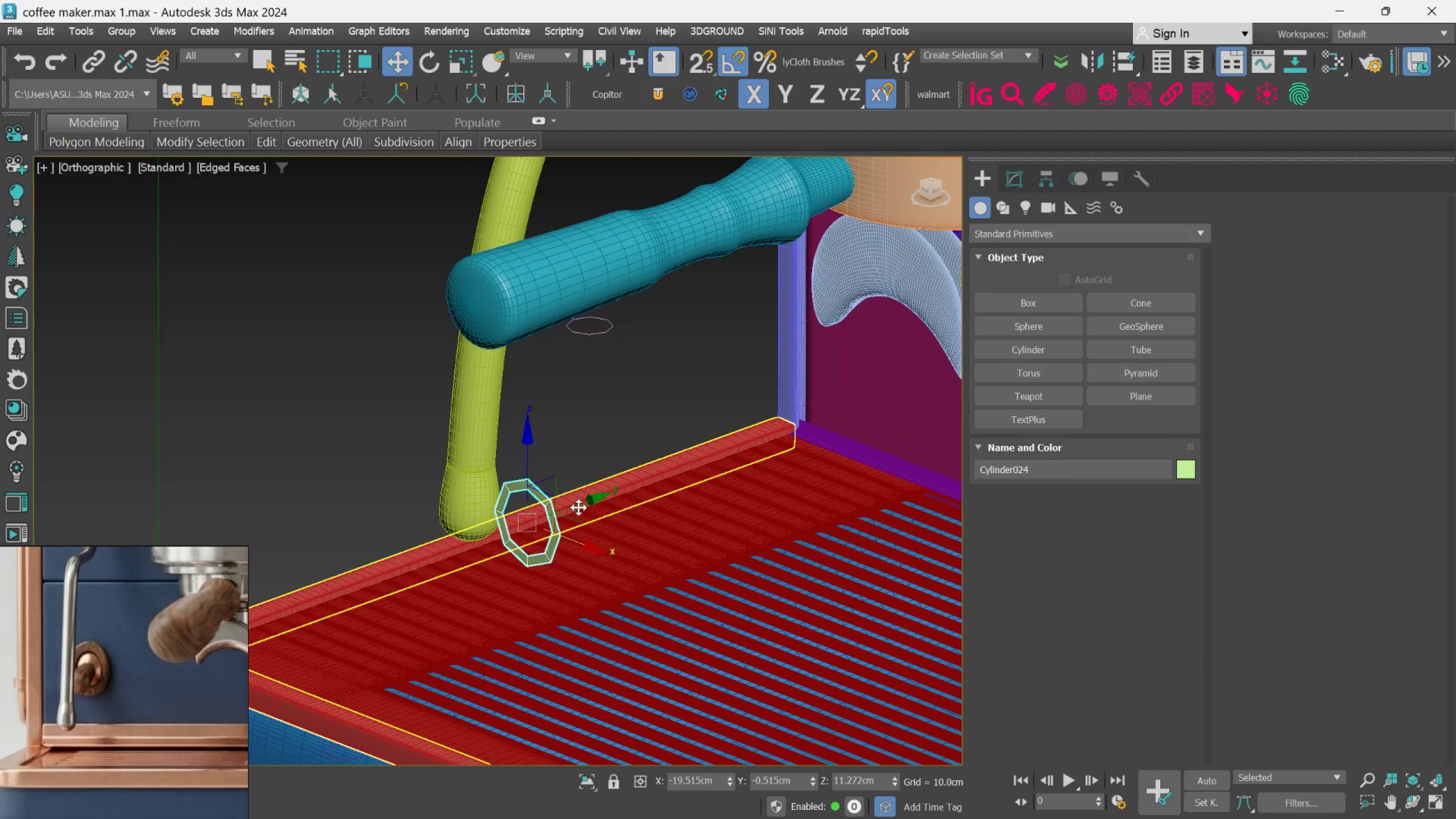 
left_click_drag(start_coordinate=[578, 504], to_coordinate=[947, 361])
 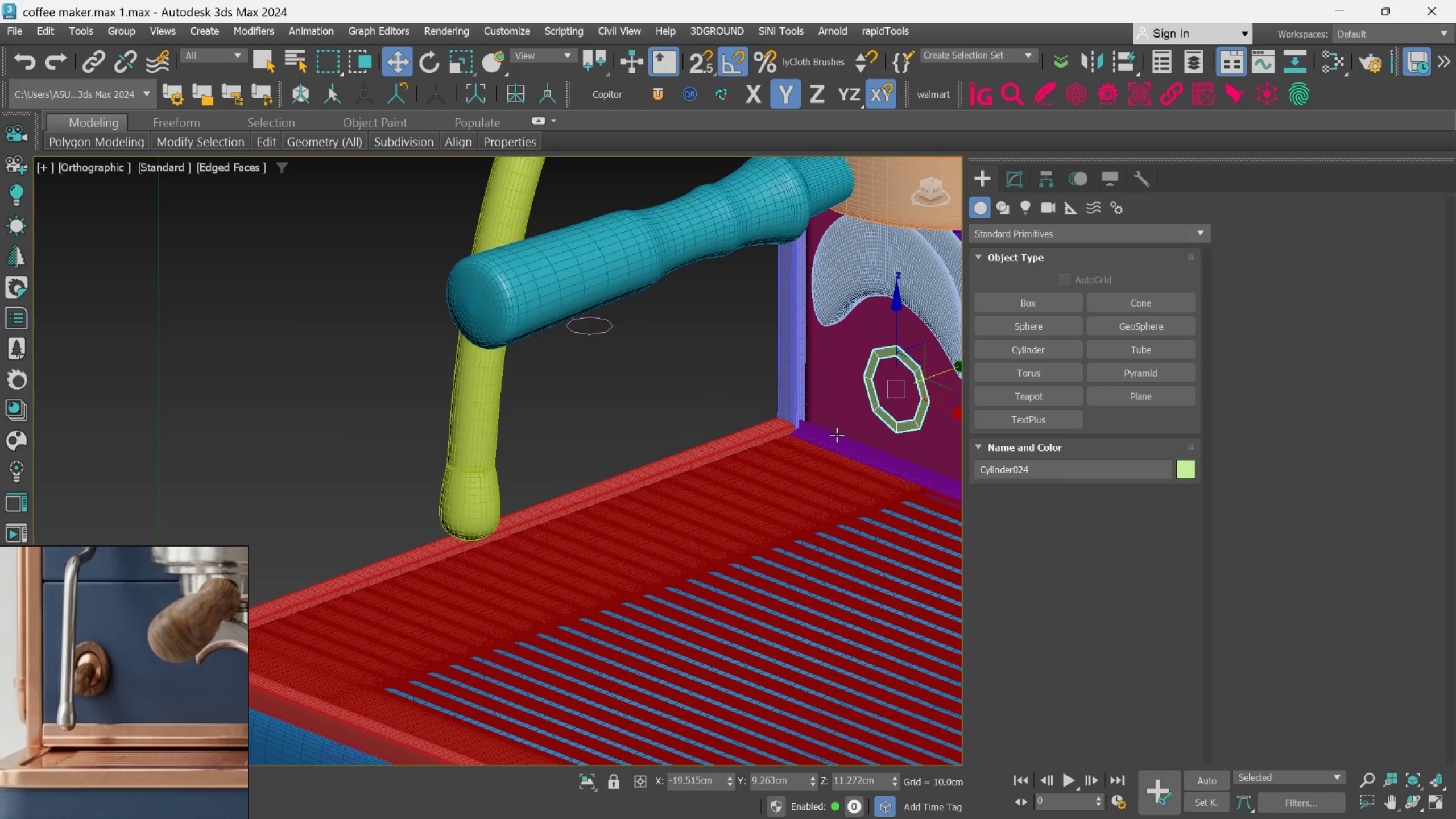 
hold_key(key=AltLeft, duration=1.29)
 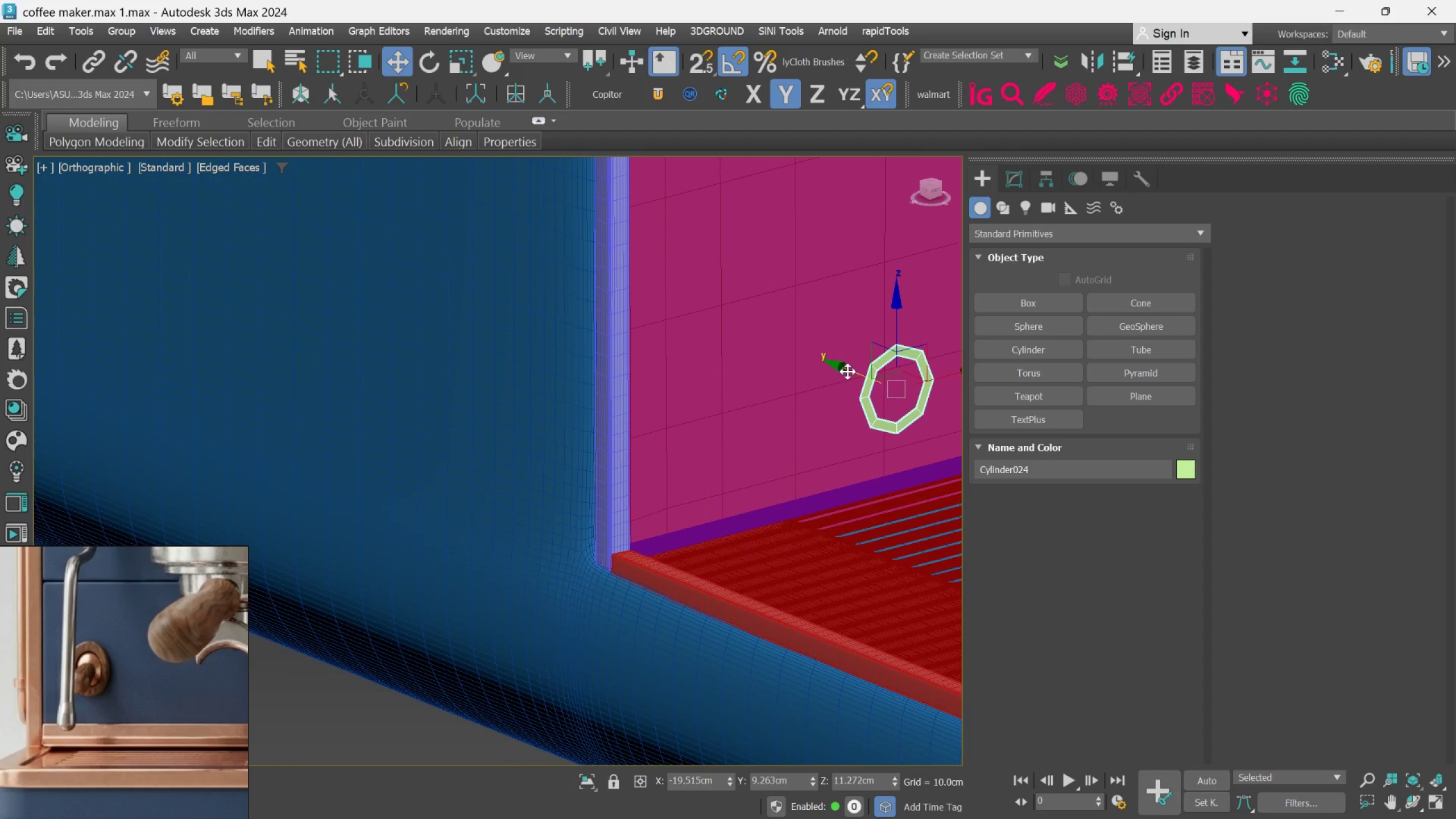 
left_click_drag(start_coordinate=[847, 370], to_coordinate=[775, 327])
 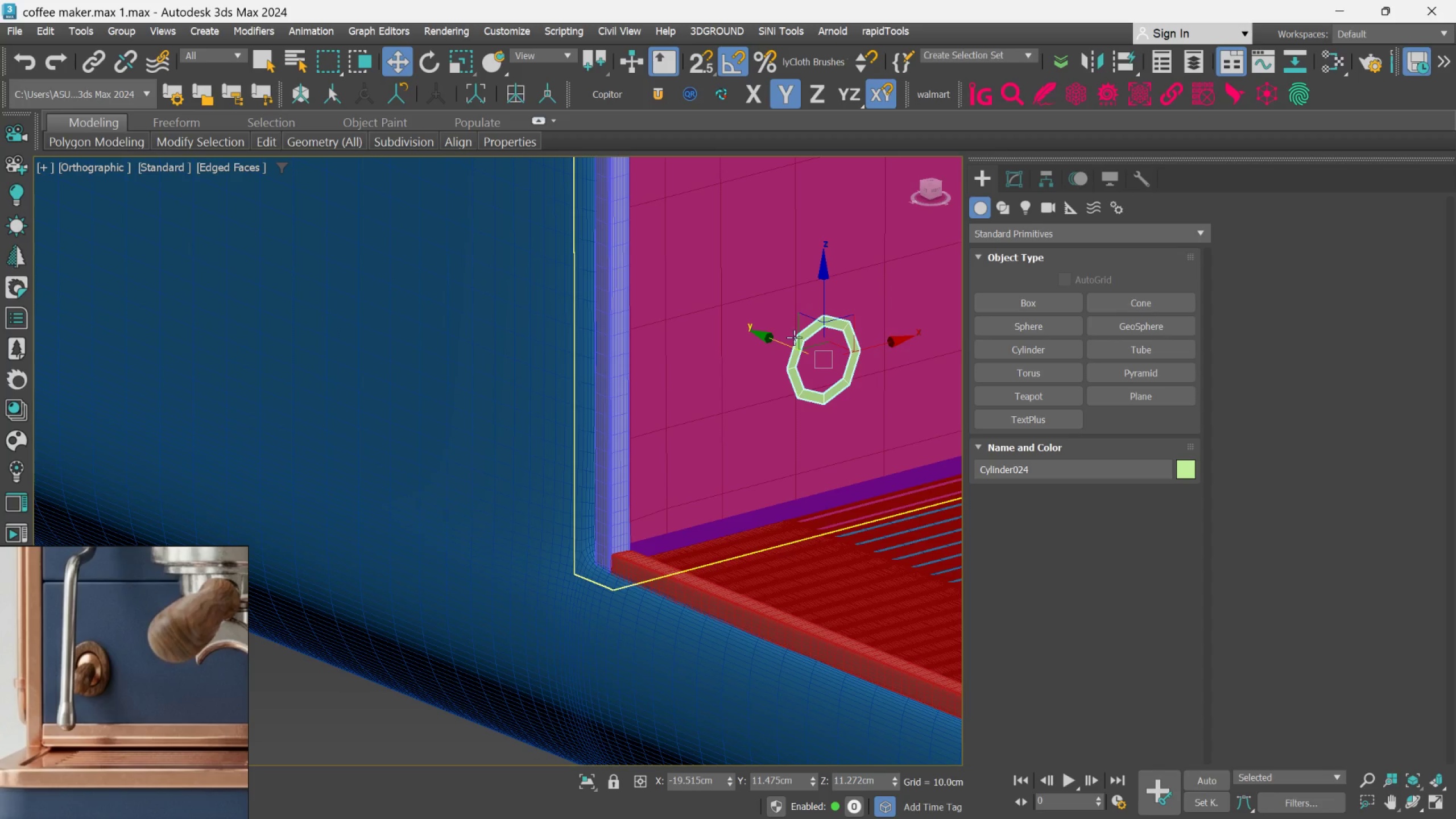 
hold_key(key=AltLeft, duration=0.54)
 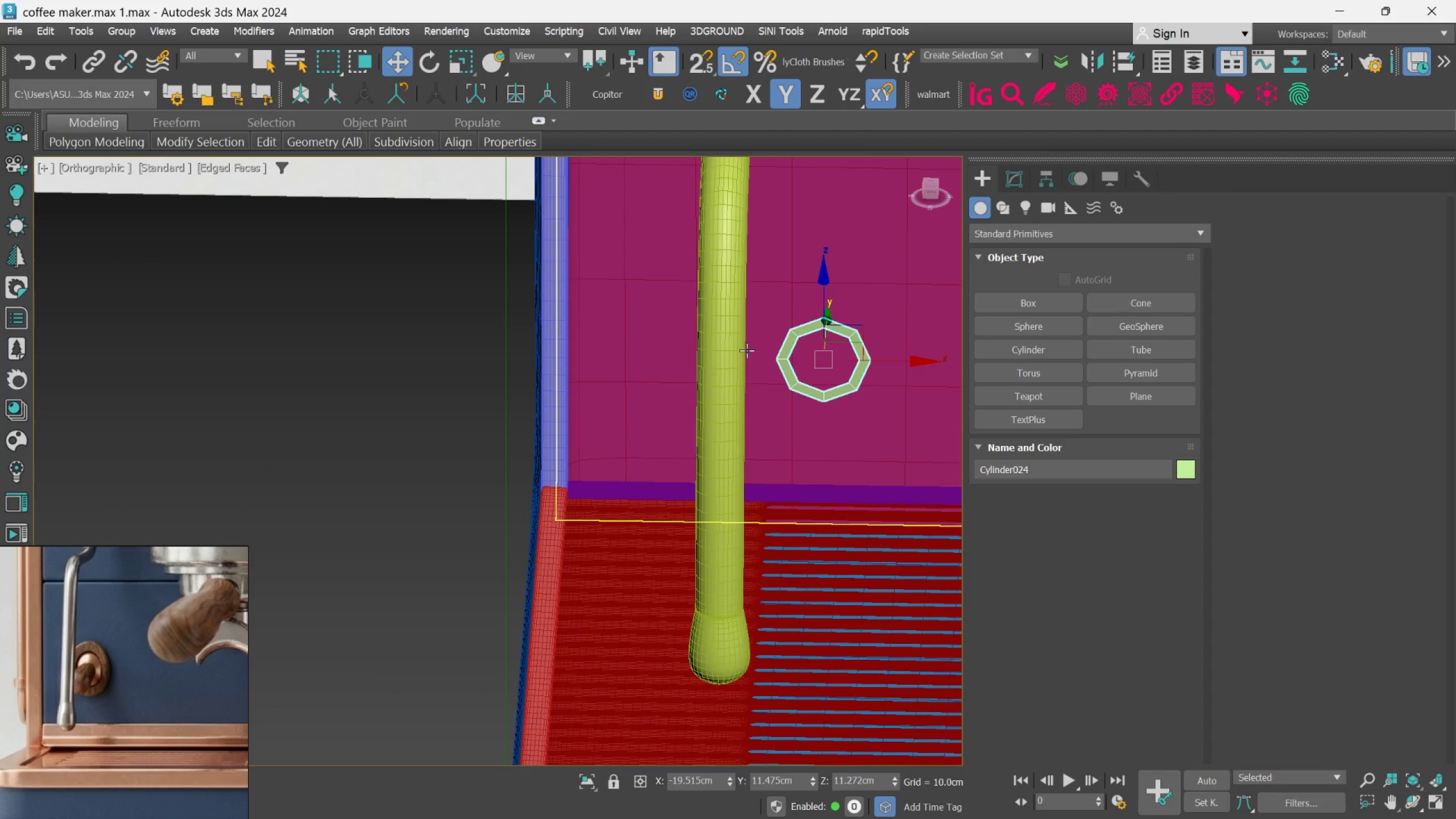 
key(F)
 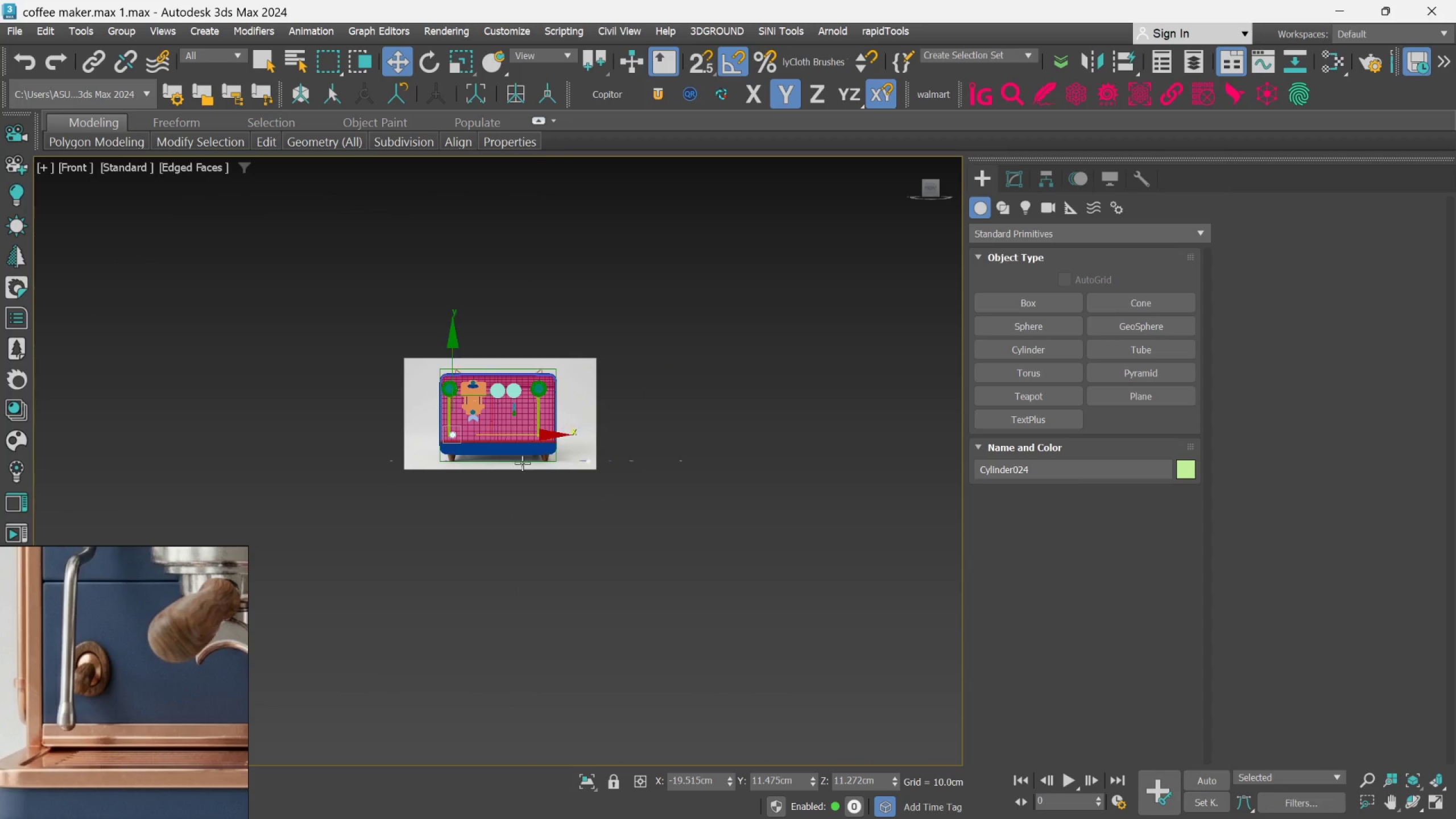 
scroll: coordinate [432, 416], scroll_direction: up, amount: 8.0
 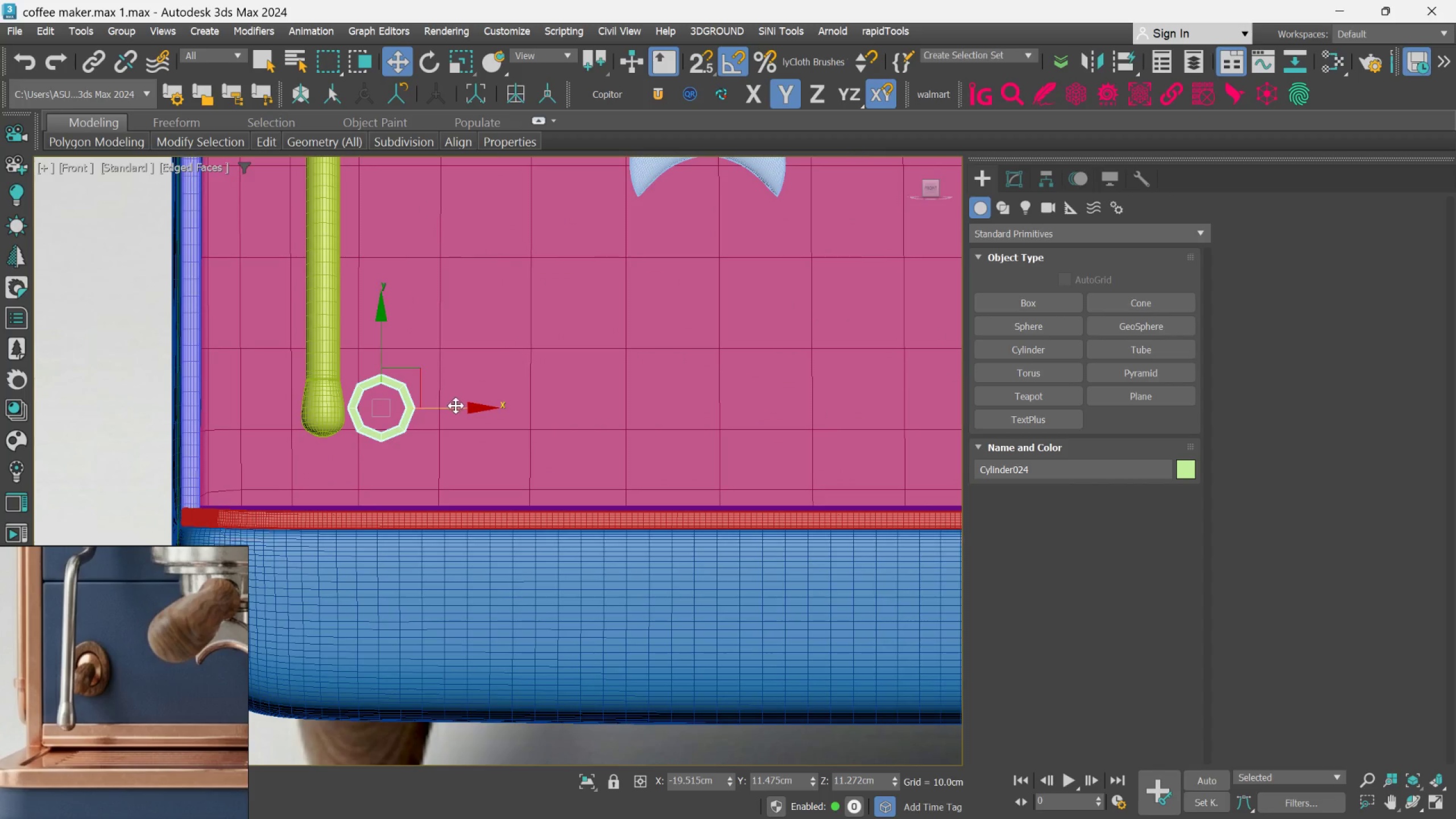 
left_click_drag(start_coordinate=[457, 410], to_coordinate=[402, 403])
 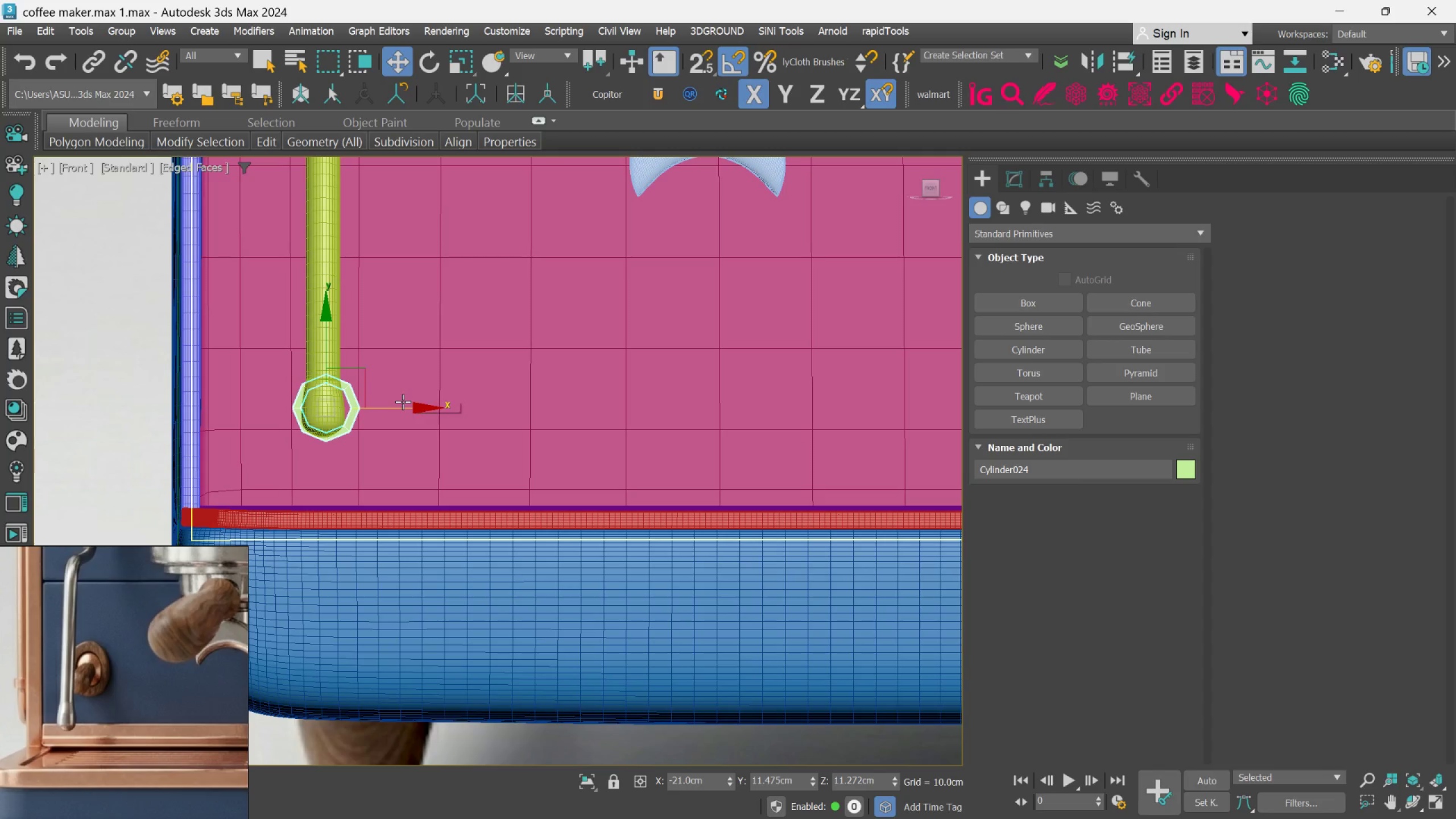 
hold_key(key=AltLeft, duration=1.03)
 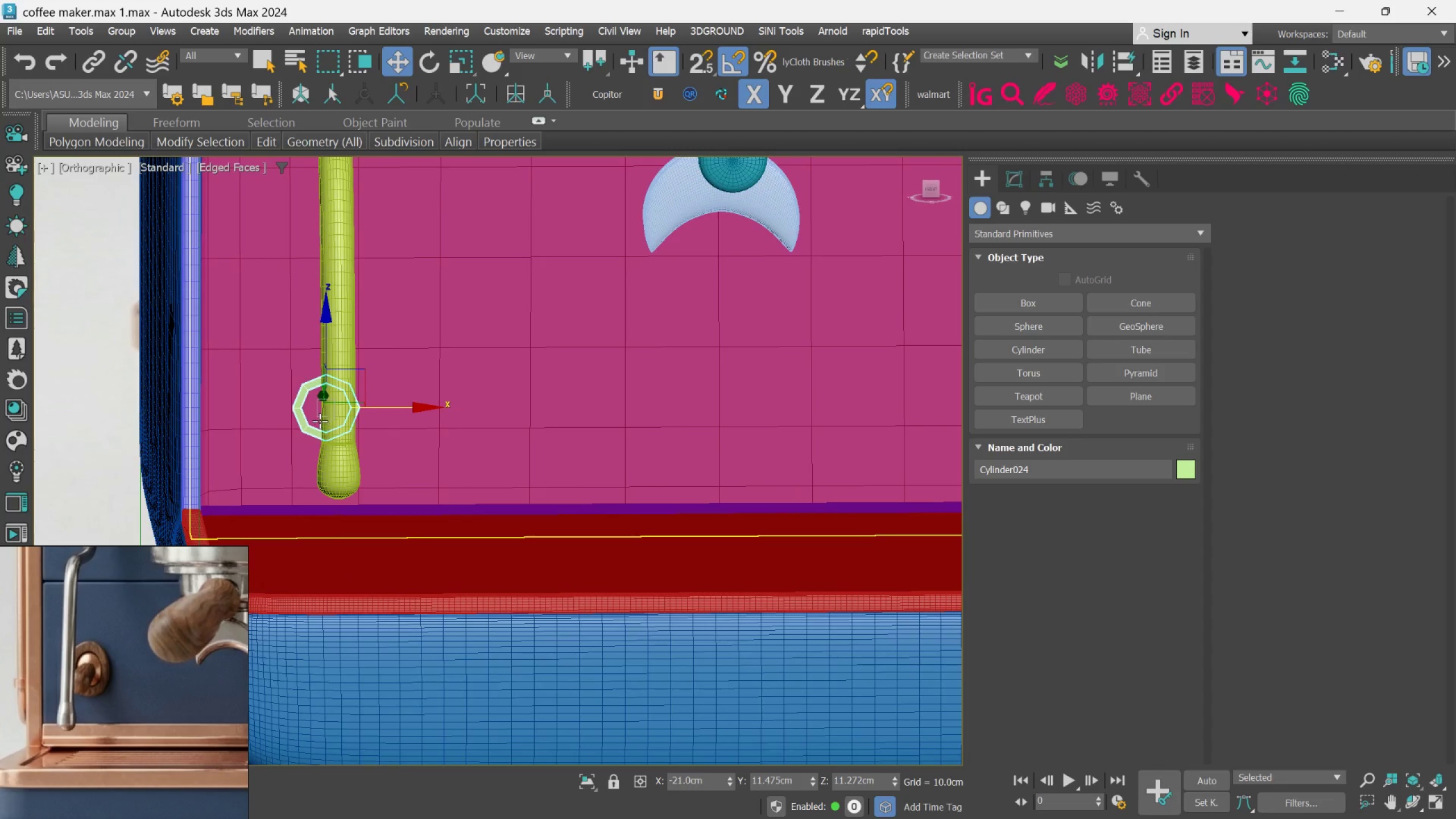 
scroll: coordinate [317, 402], scroll_direction: up, amount: 3.0
 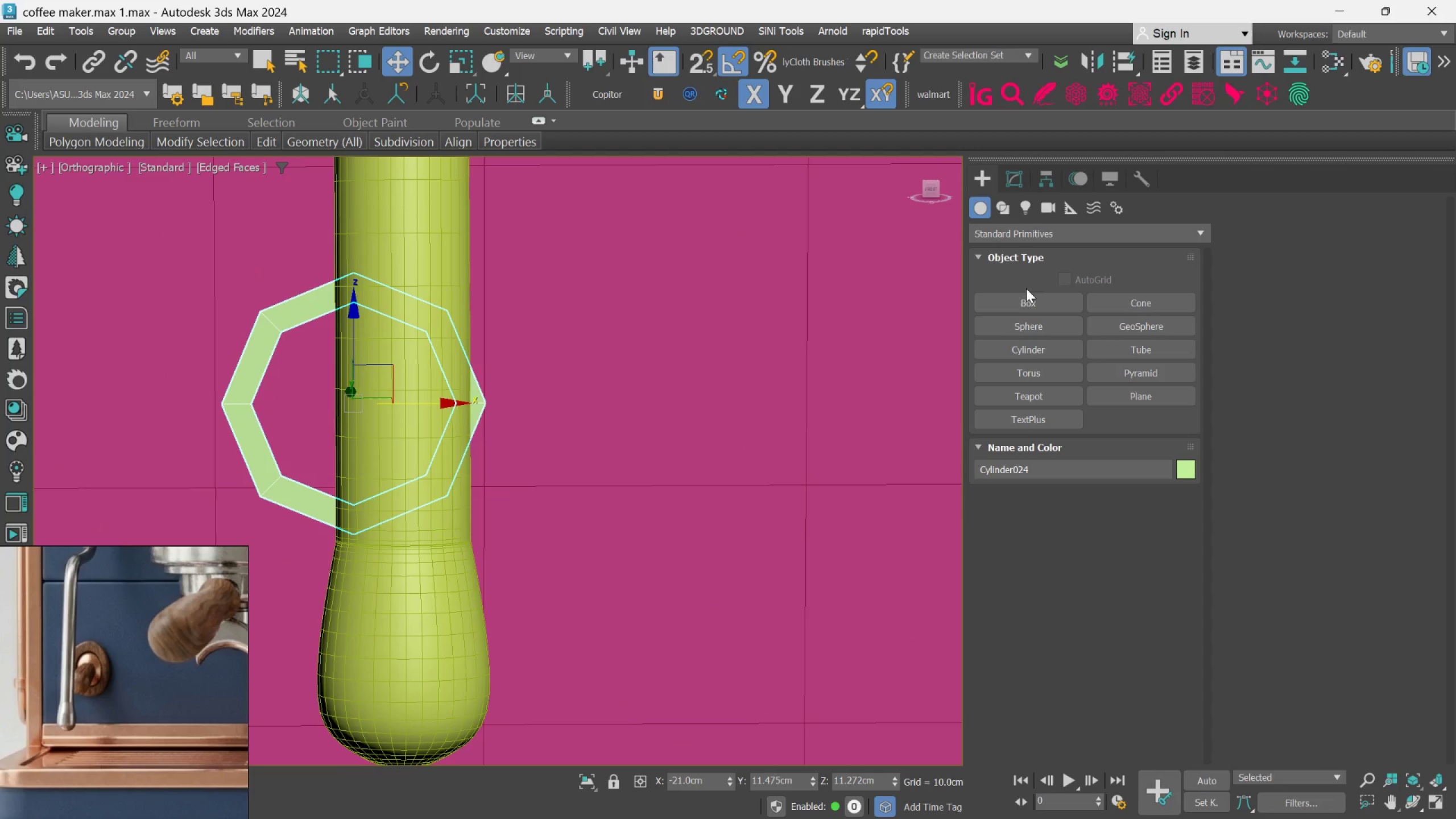 
left_click([1010, 180])
 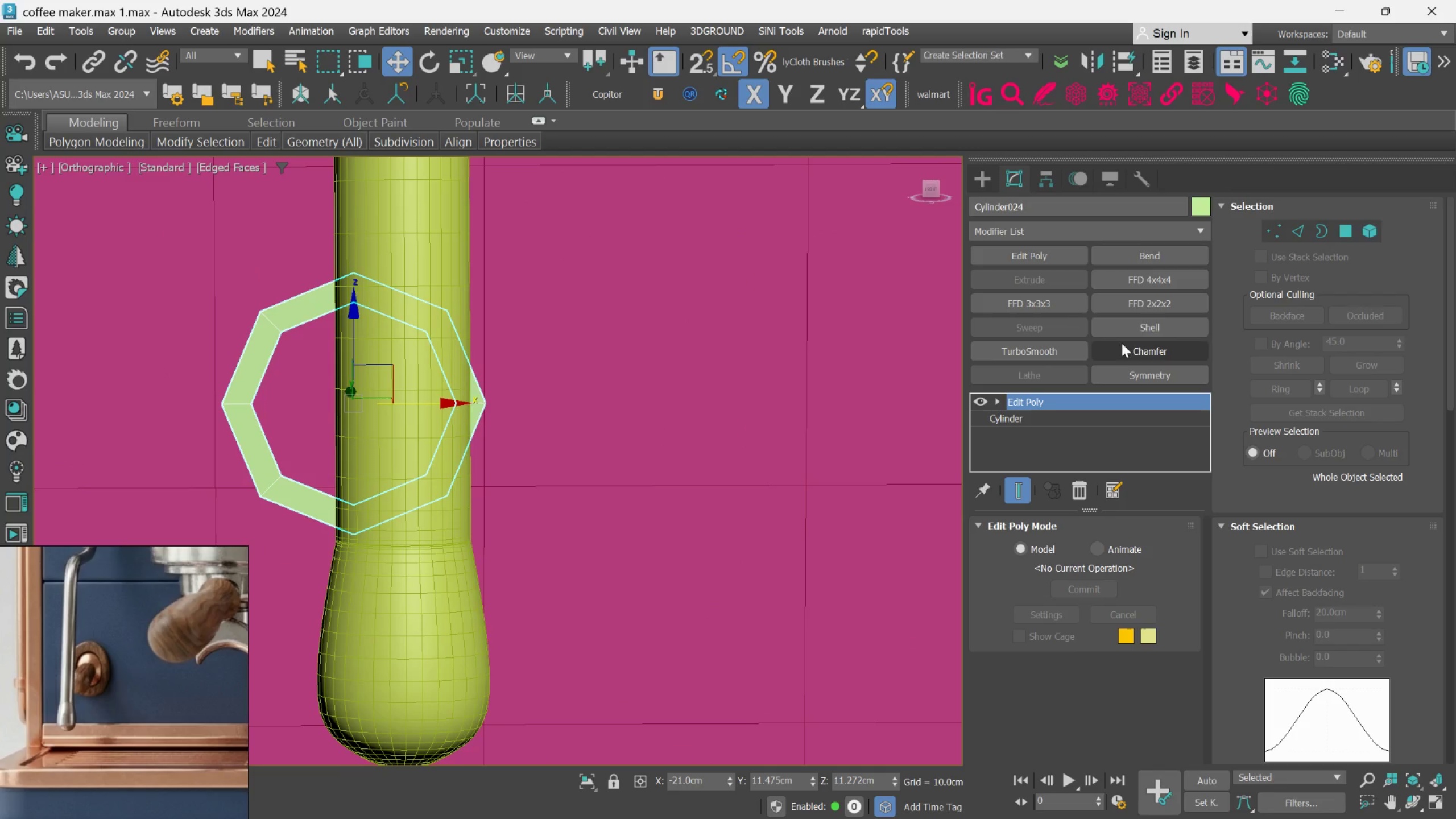 
left_click([1137, 320])
 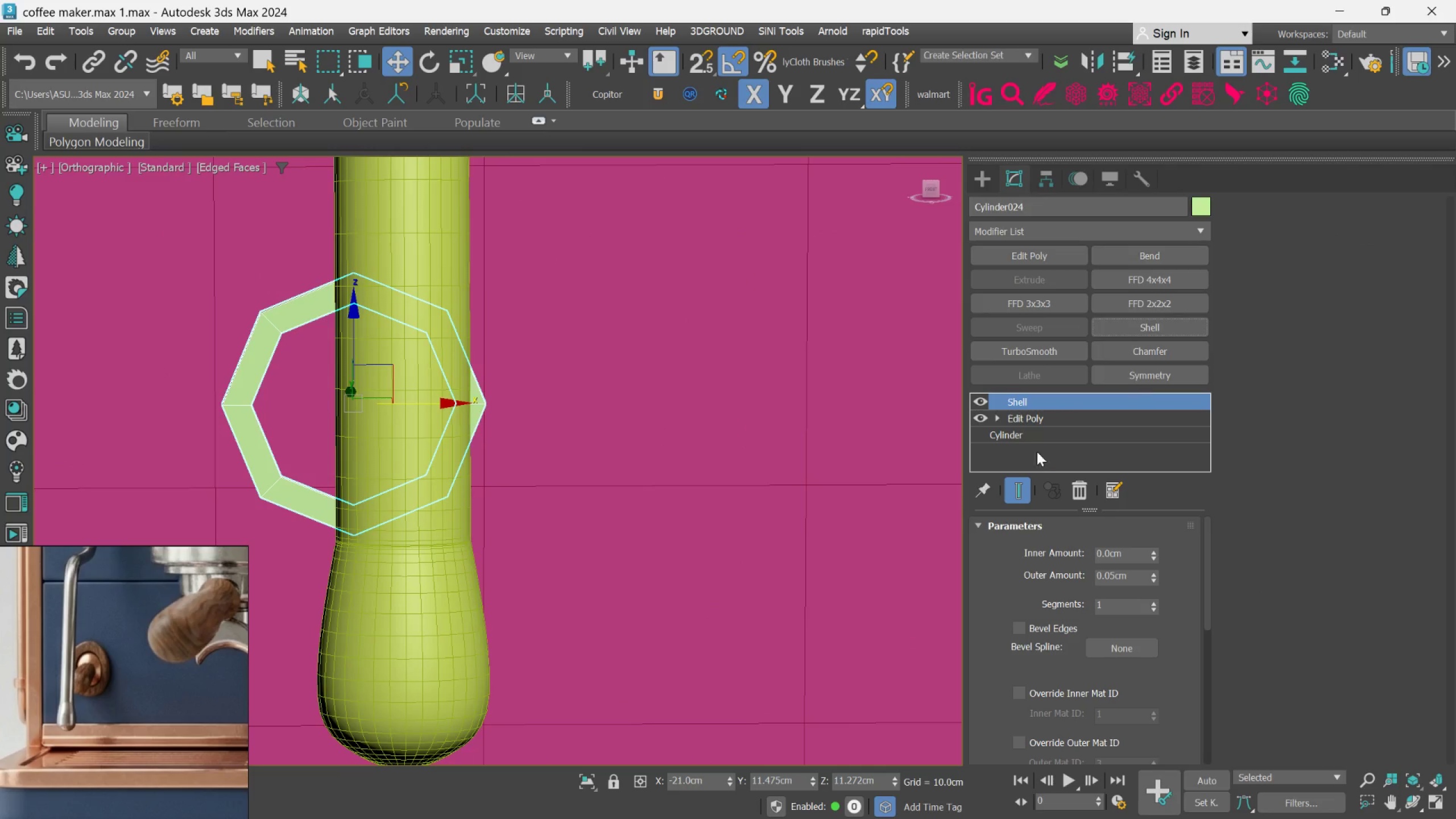 
hold_key(key=AltLeft, duration=1.07)
 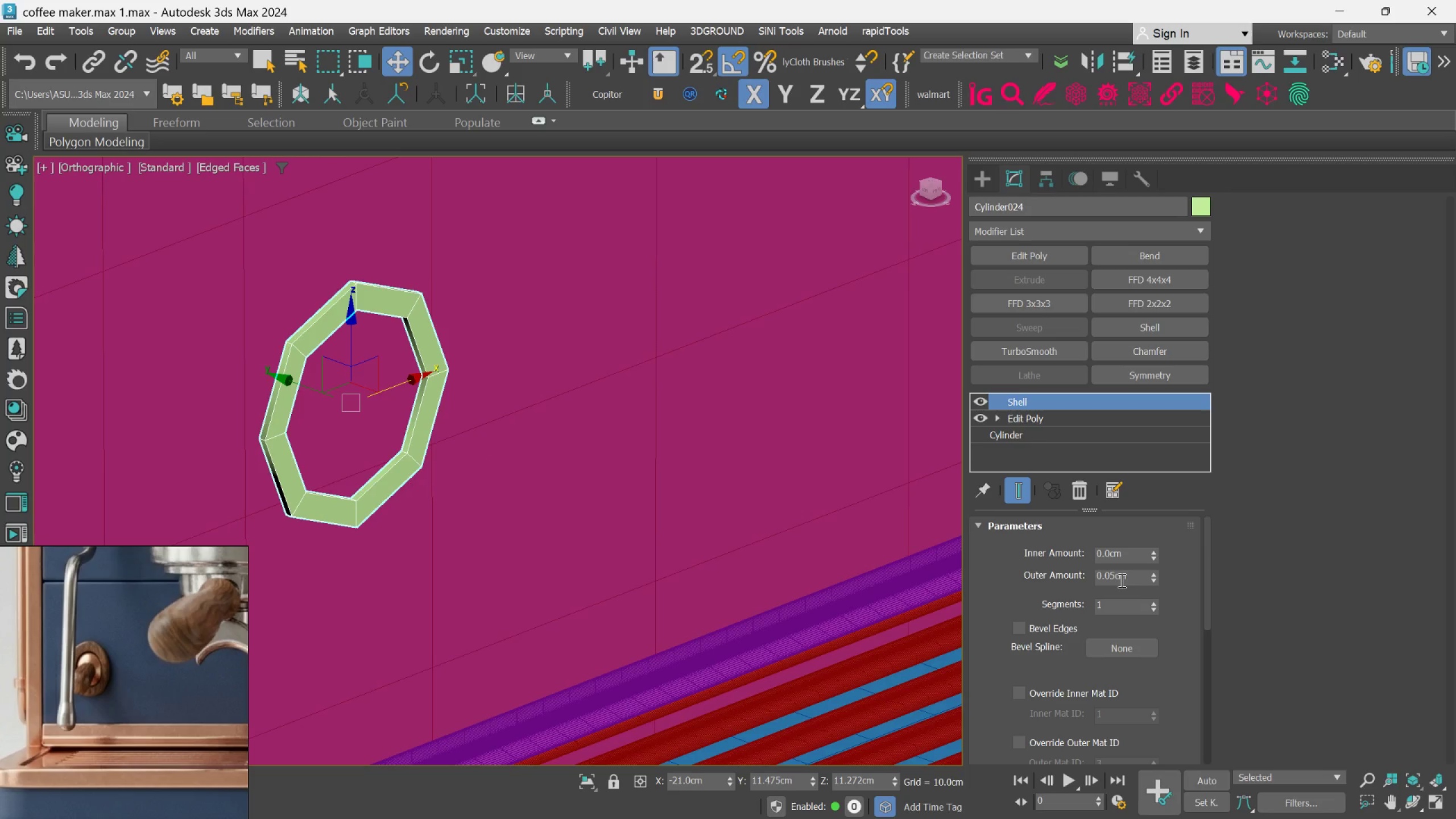 
double_click([1120, 581])
 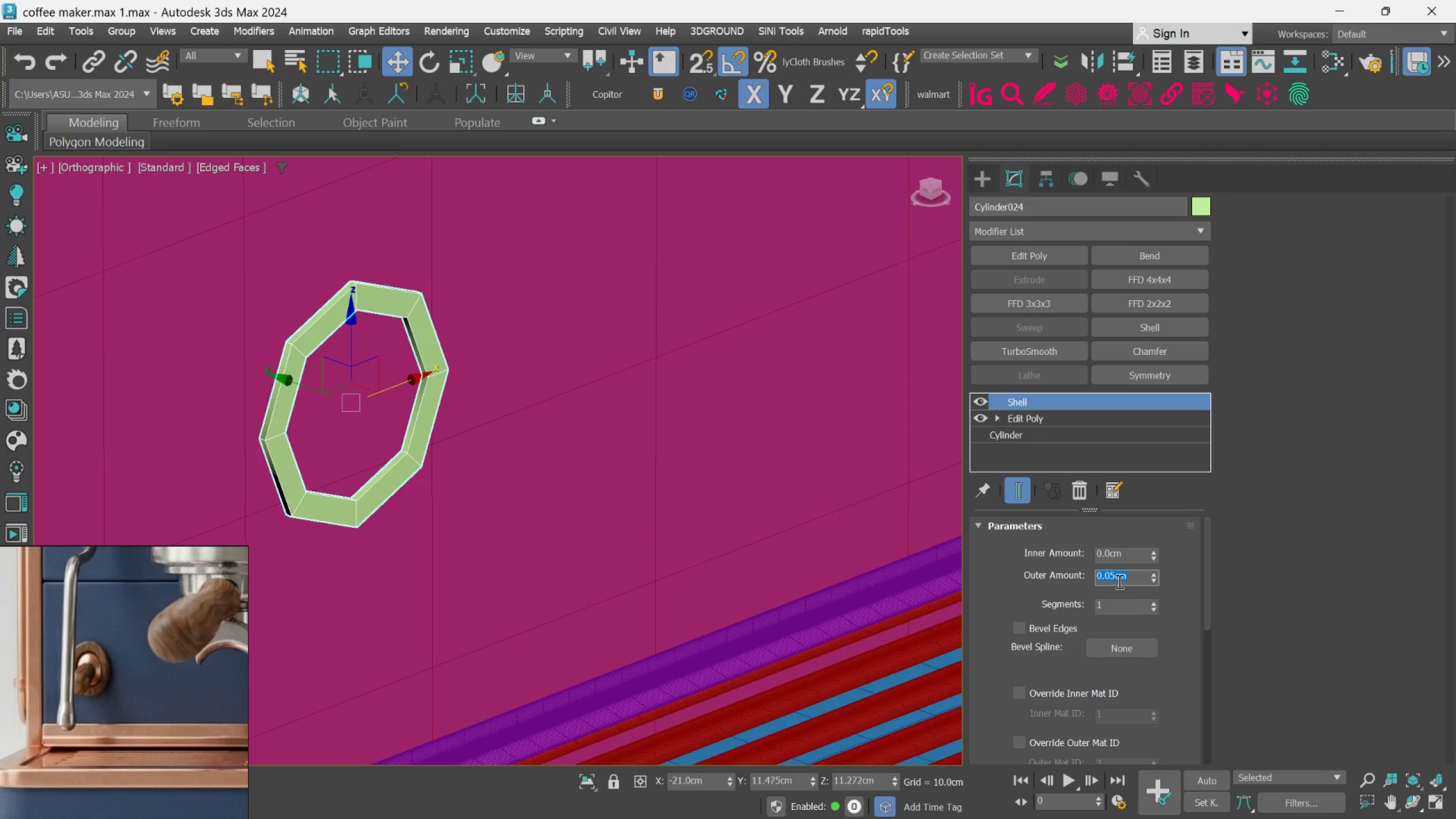 
key(Period)
 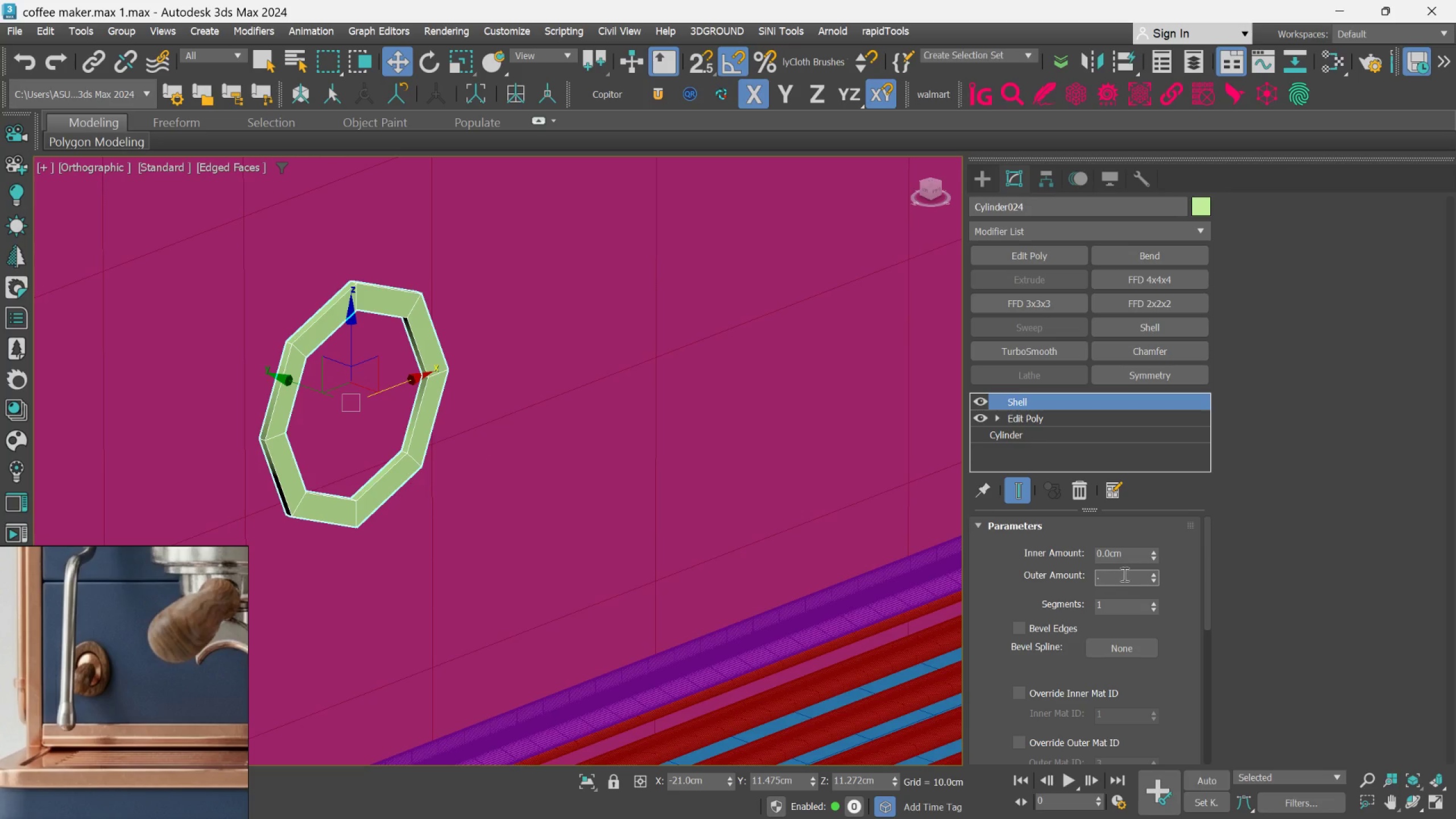 
key(1)
 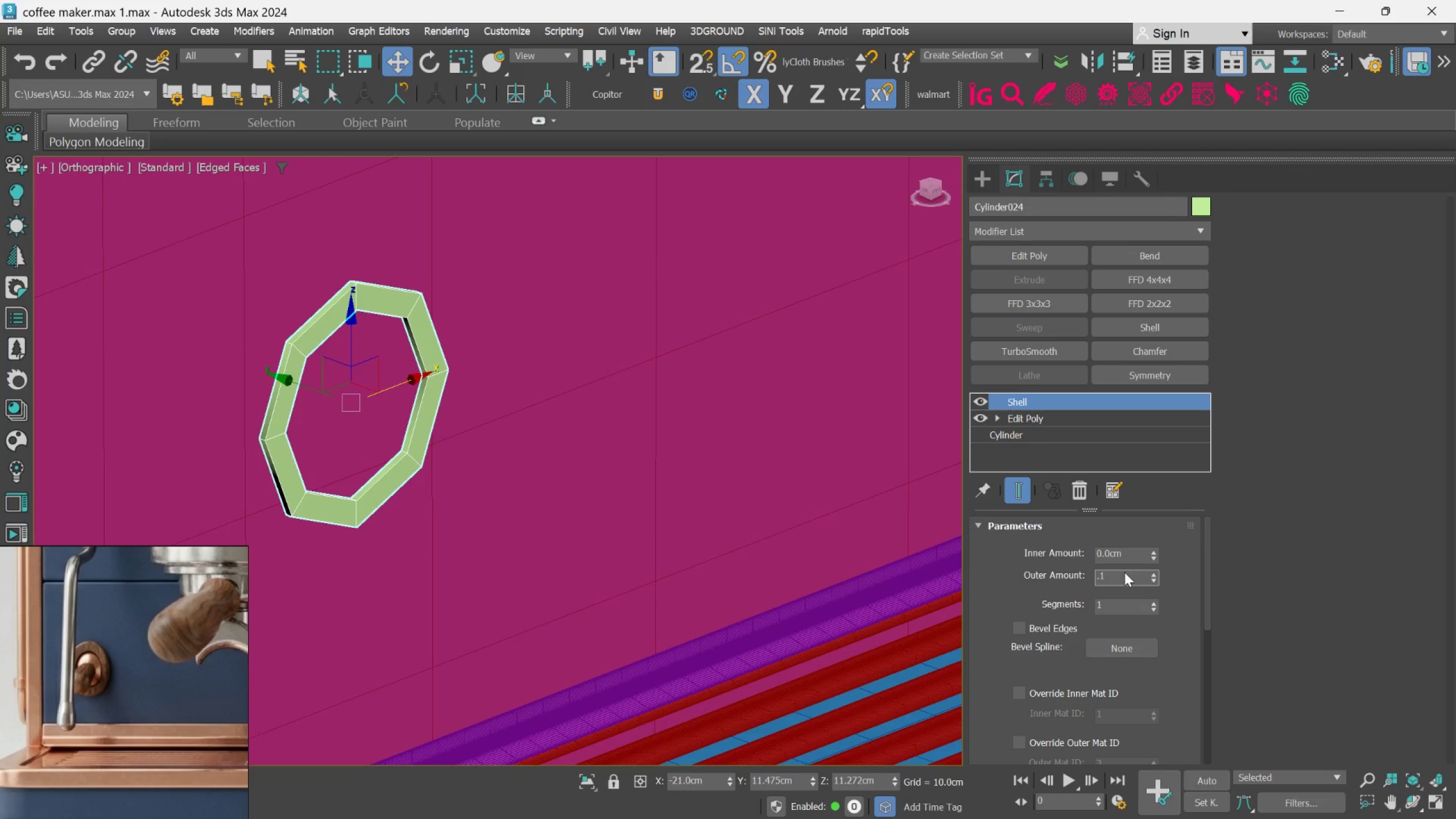 
key(Enter)
 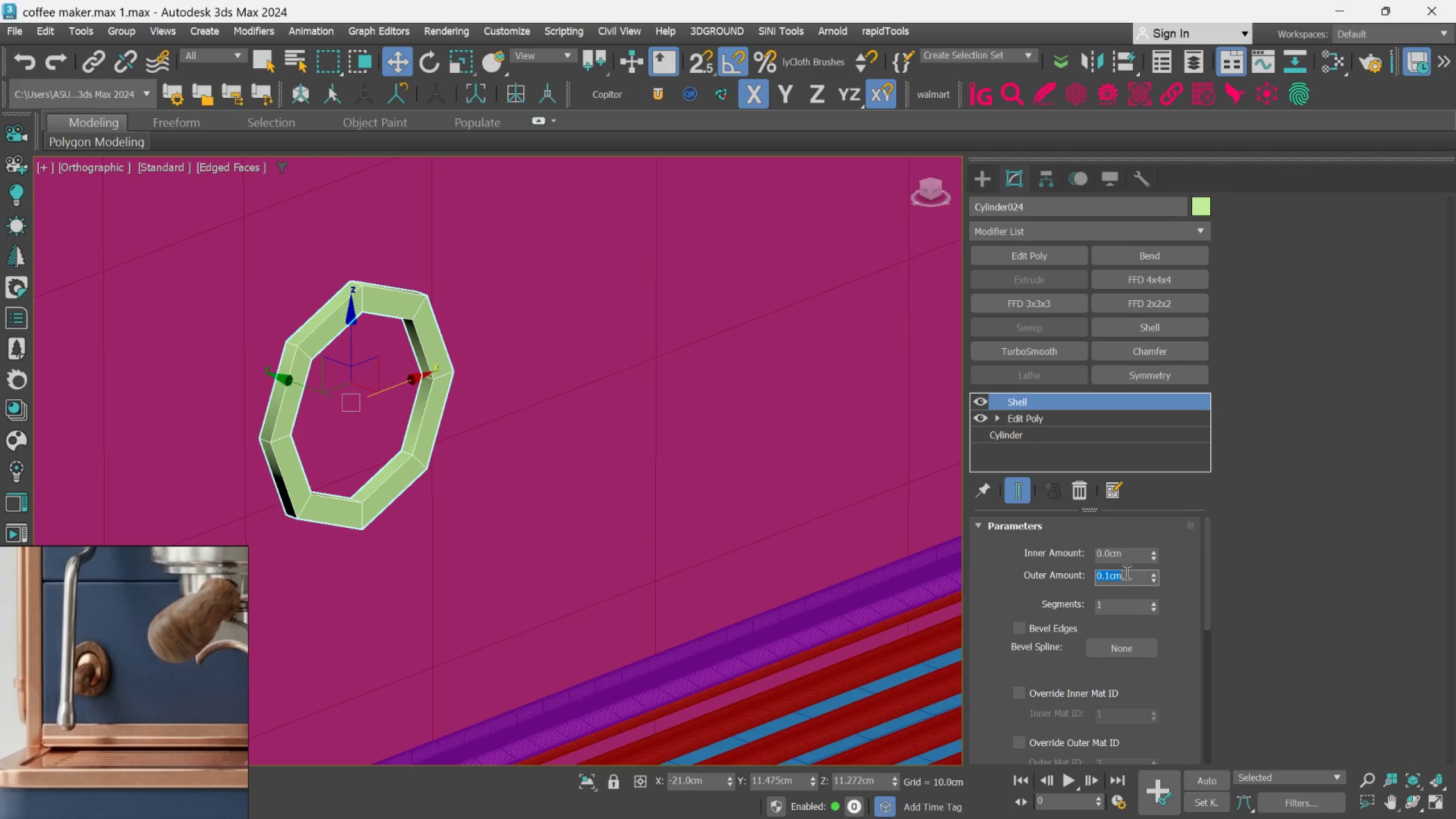 
double_click([1126, 572])
 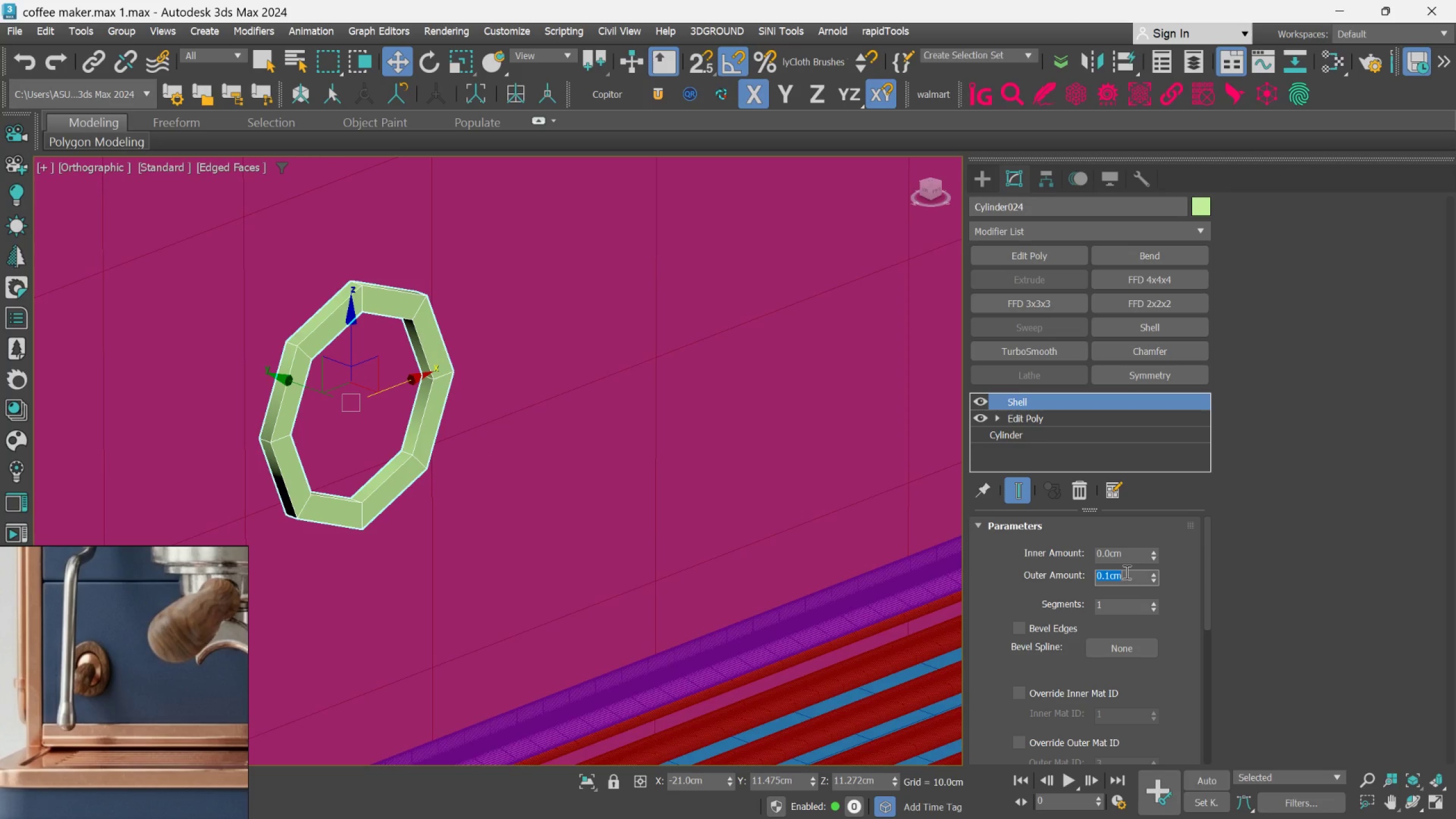 
triple_click([1126, 572])
 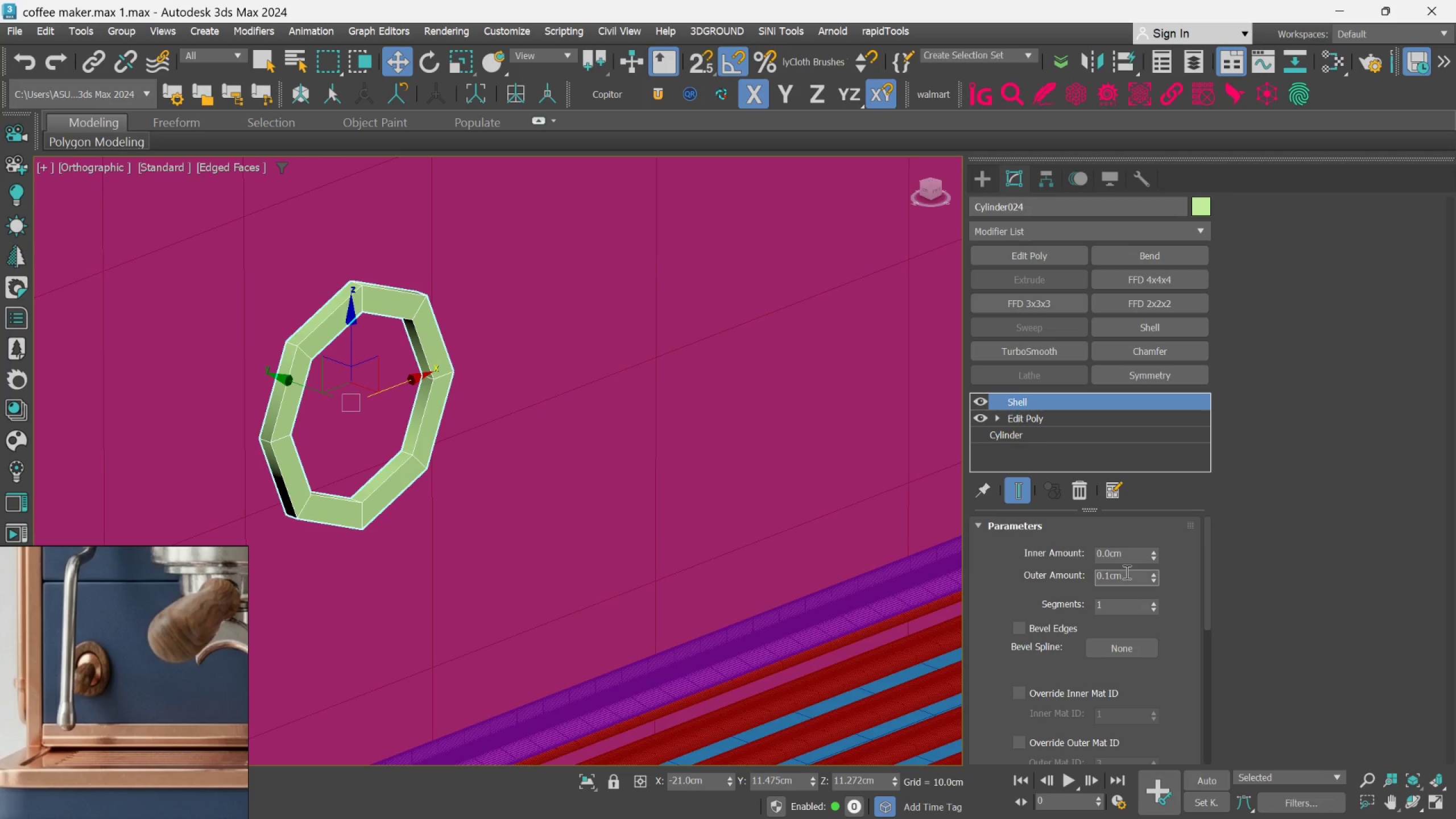 
double_click([1126, 572])
 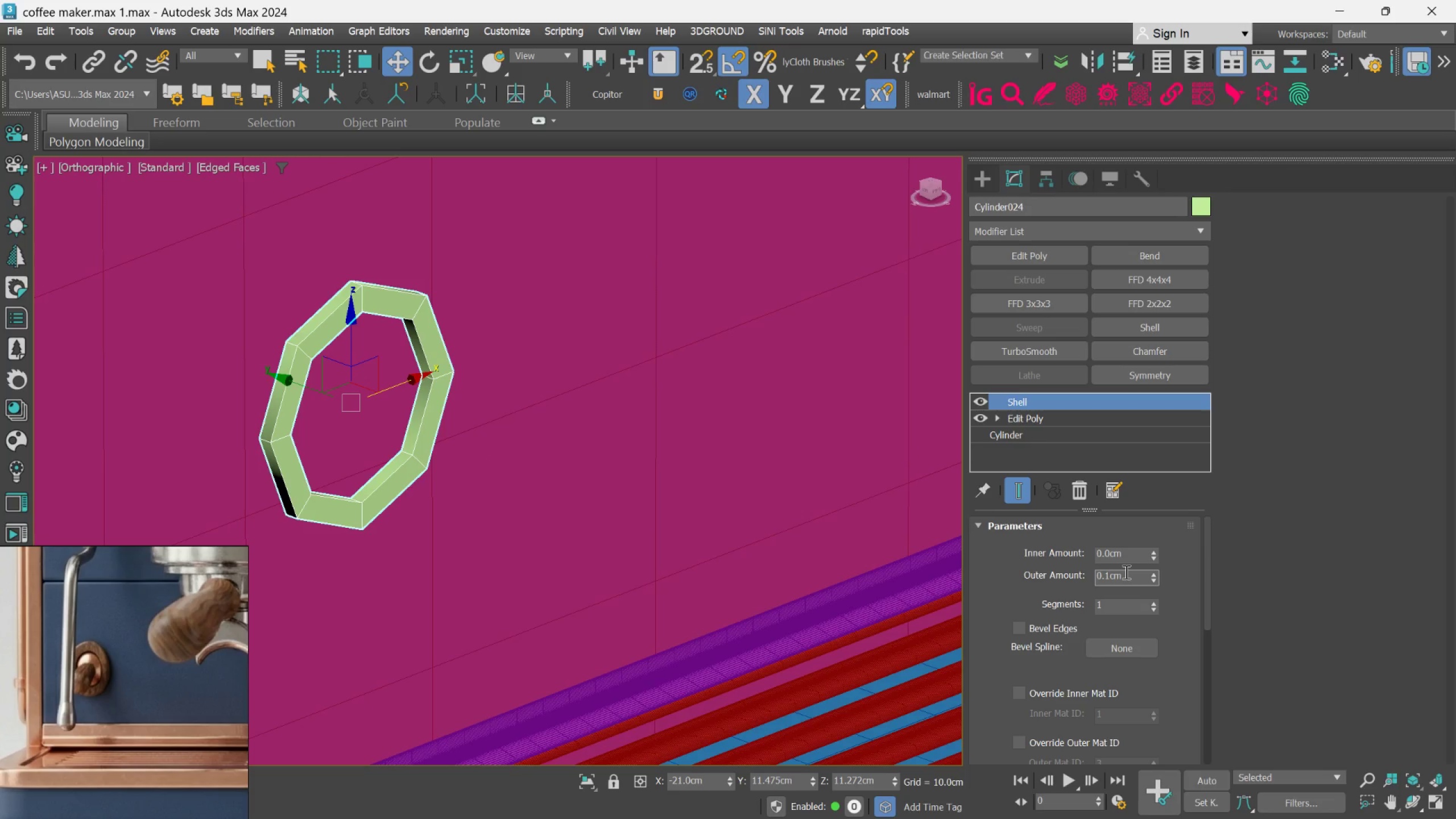 
double_click([1125, 572])
 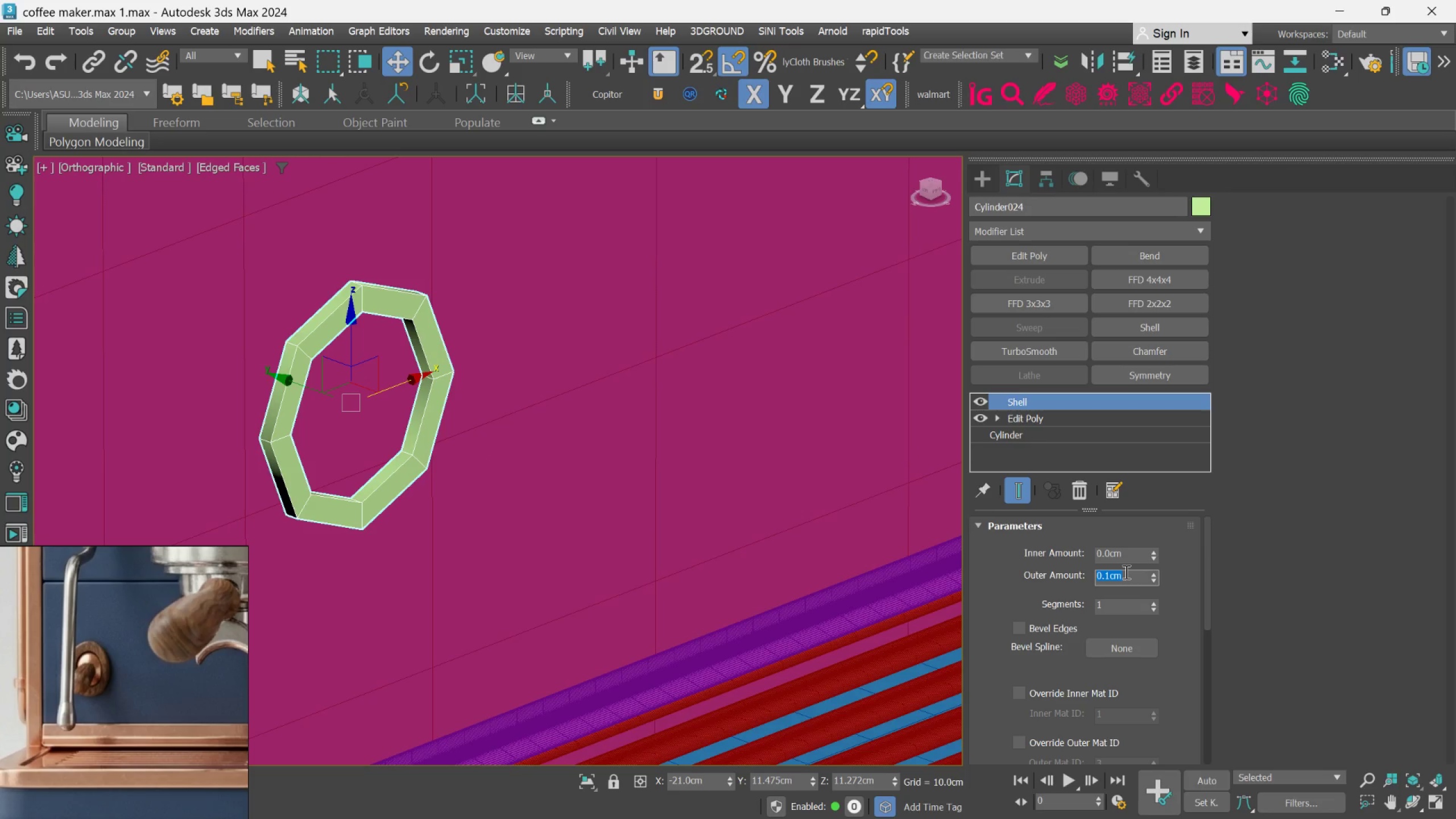 
type(.07)
 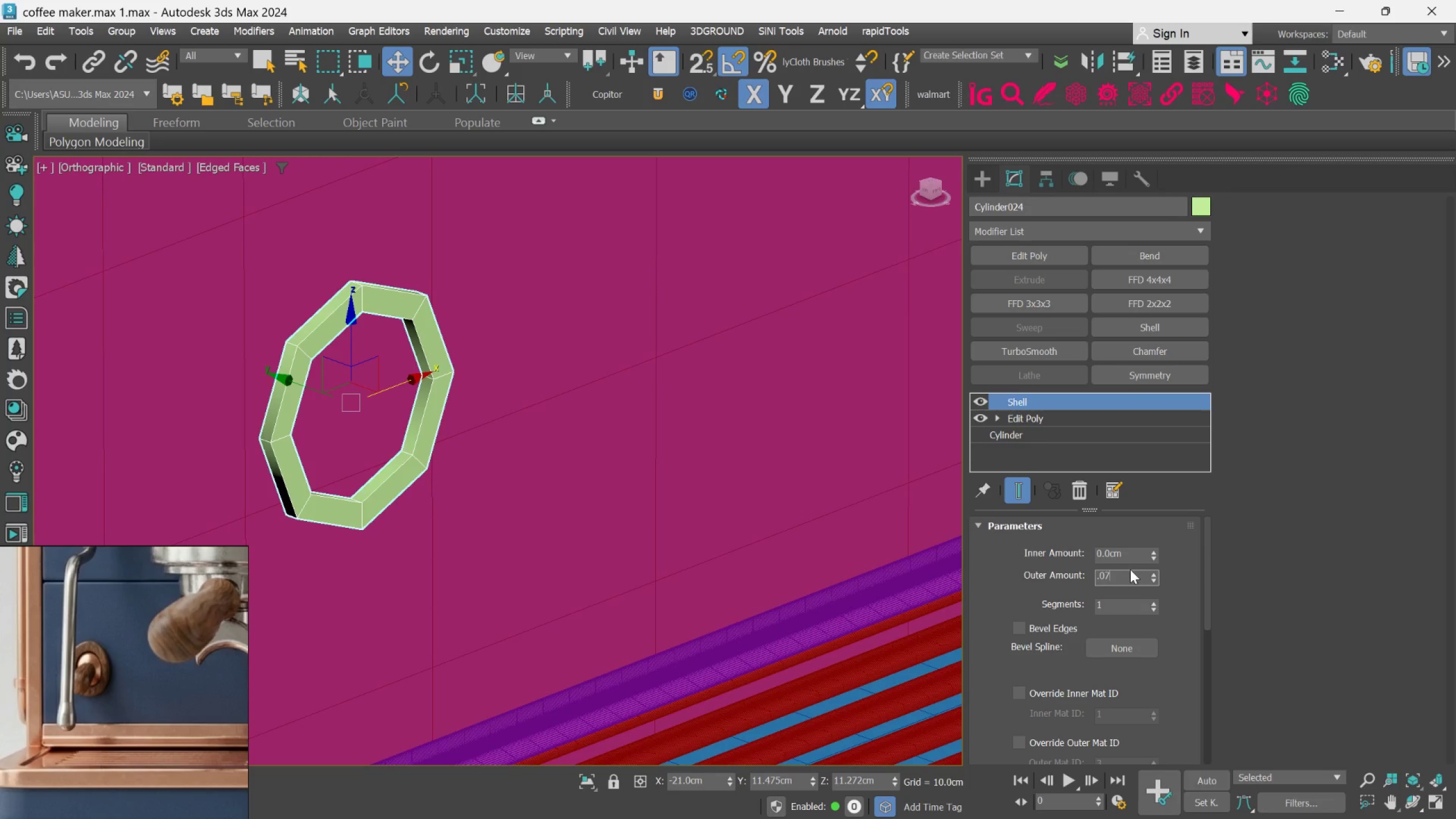 
key(Enter)
 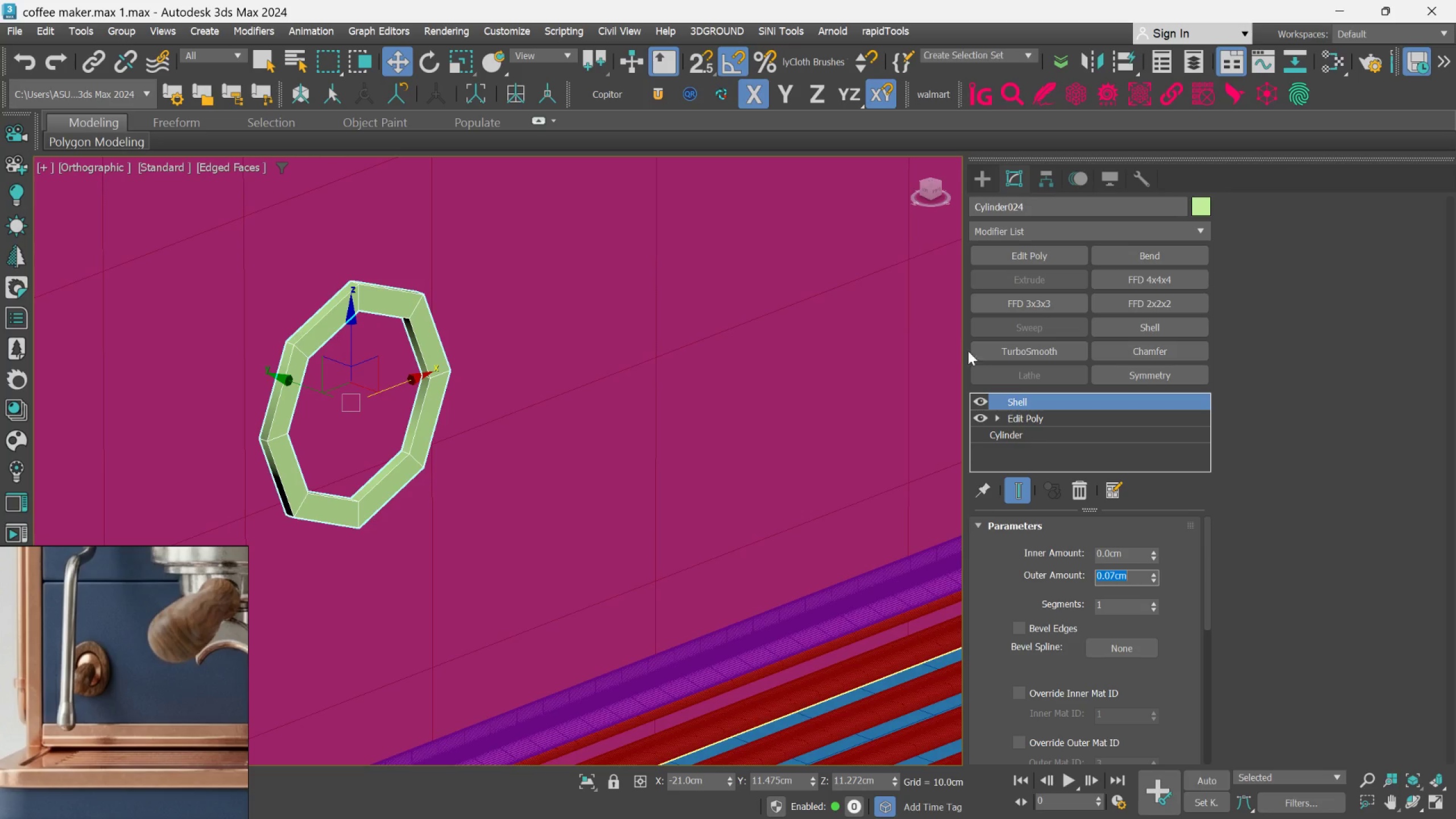 
left_click([1053, 257])
 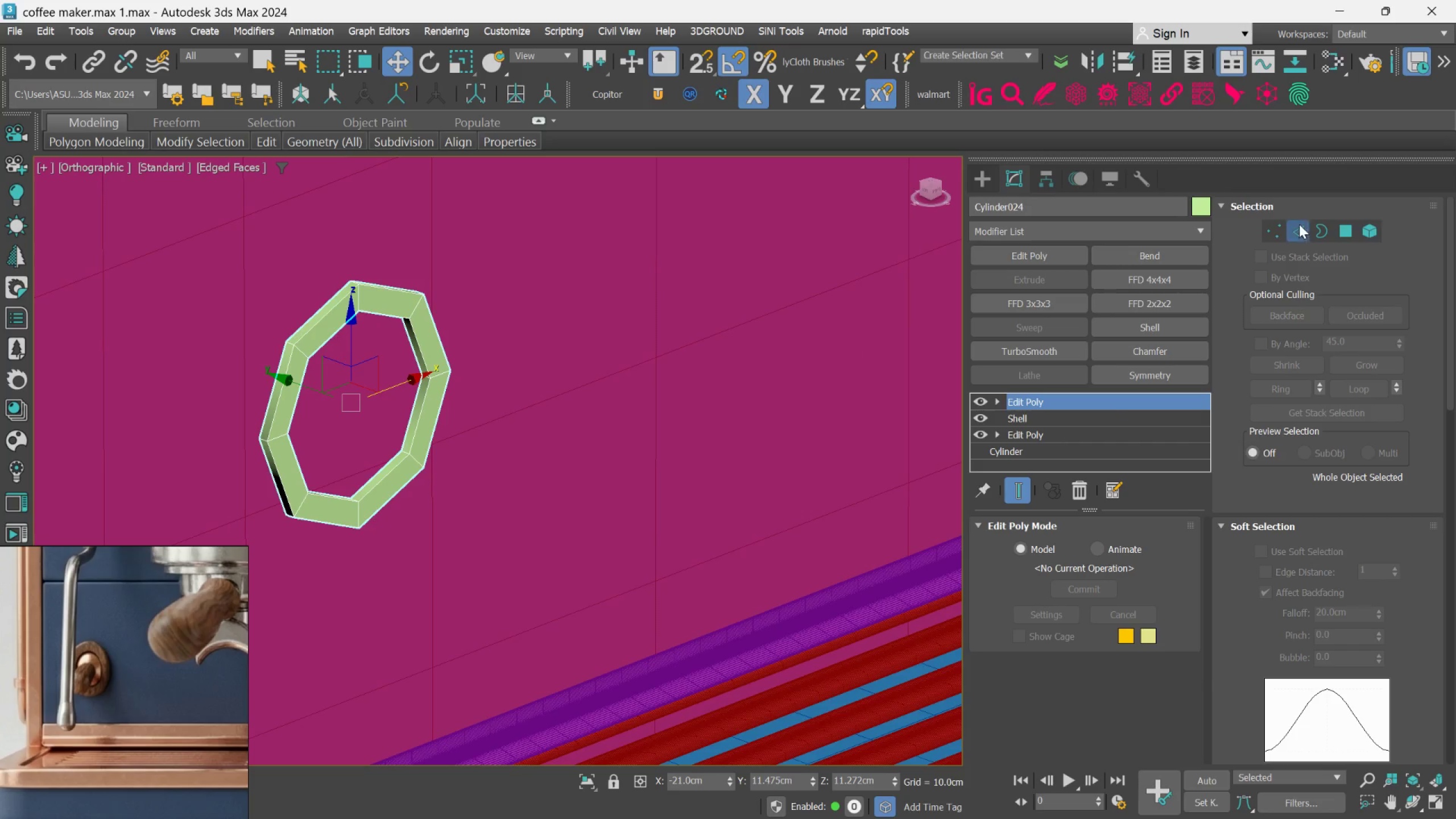 
scroll: coordinate [304, 385], scroll_direction: up, amount: 3.0
 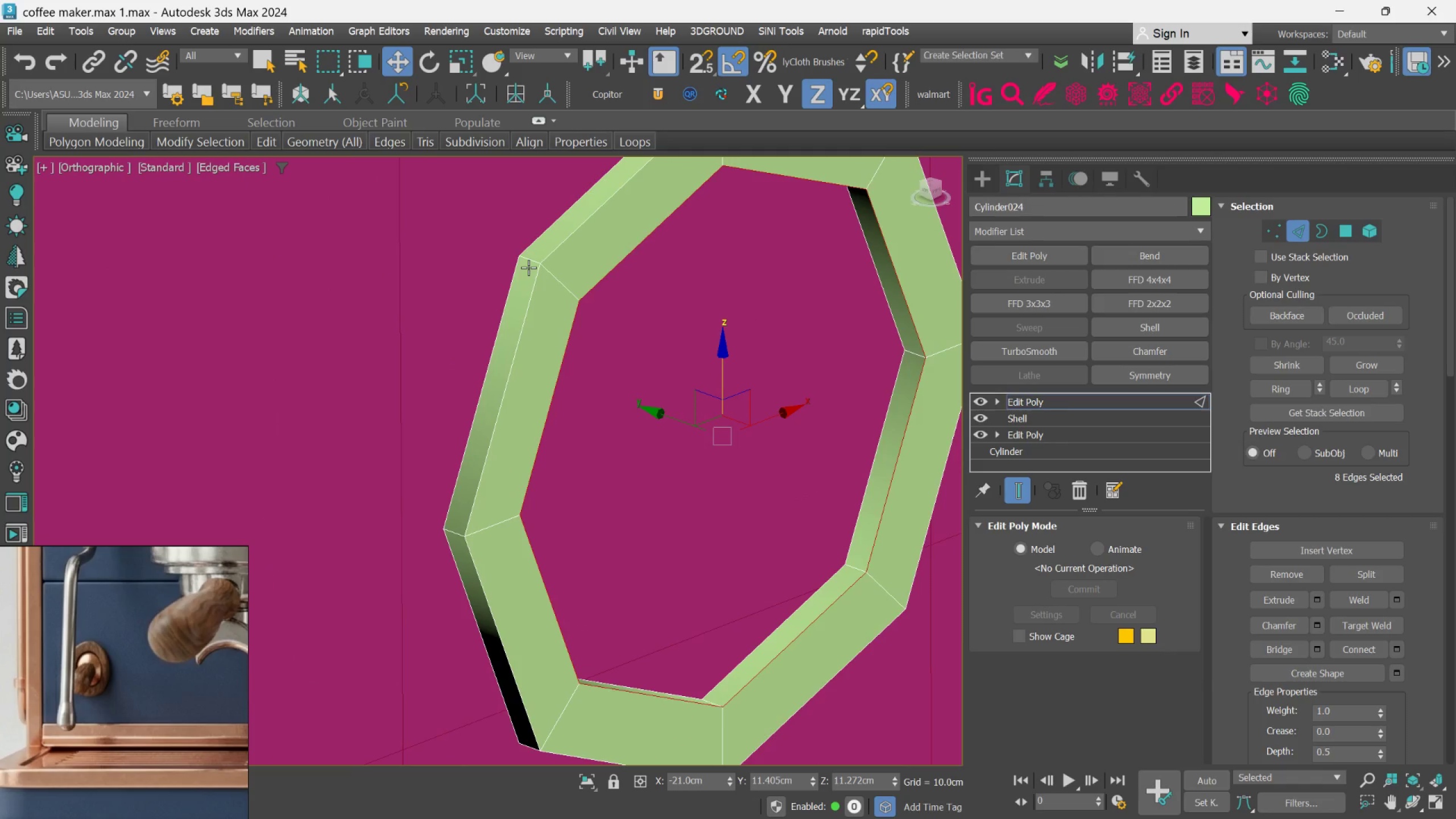 
left_click([531, 262])
 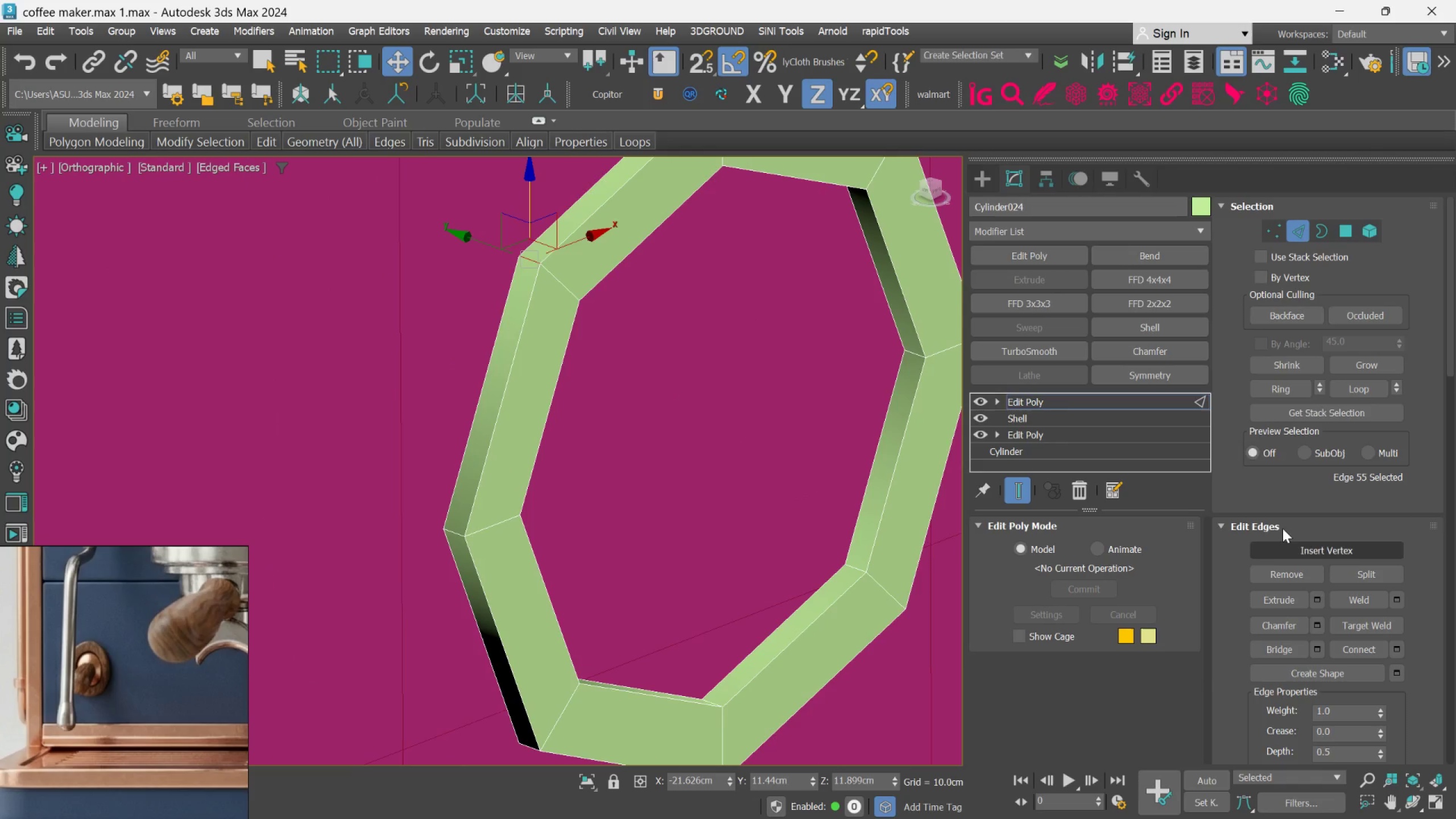 
left_click([1277, 387])
 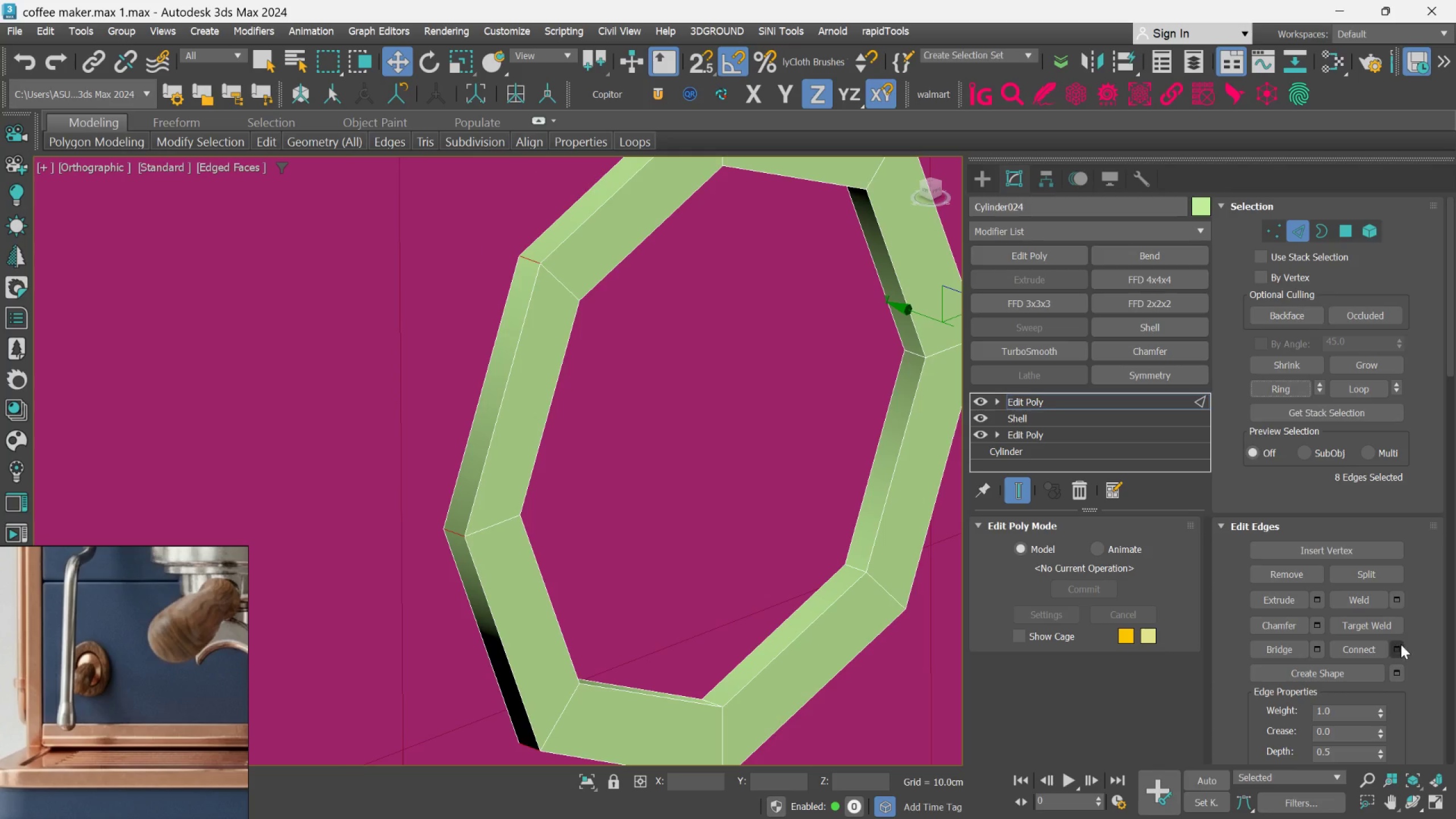 
left_click([1401, 647])
 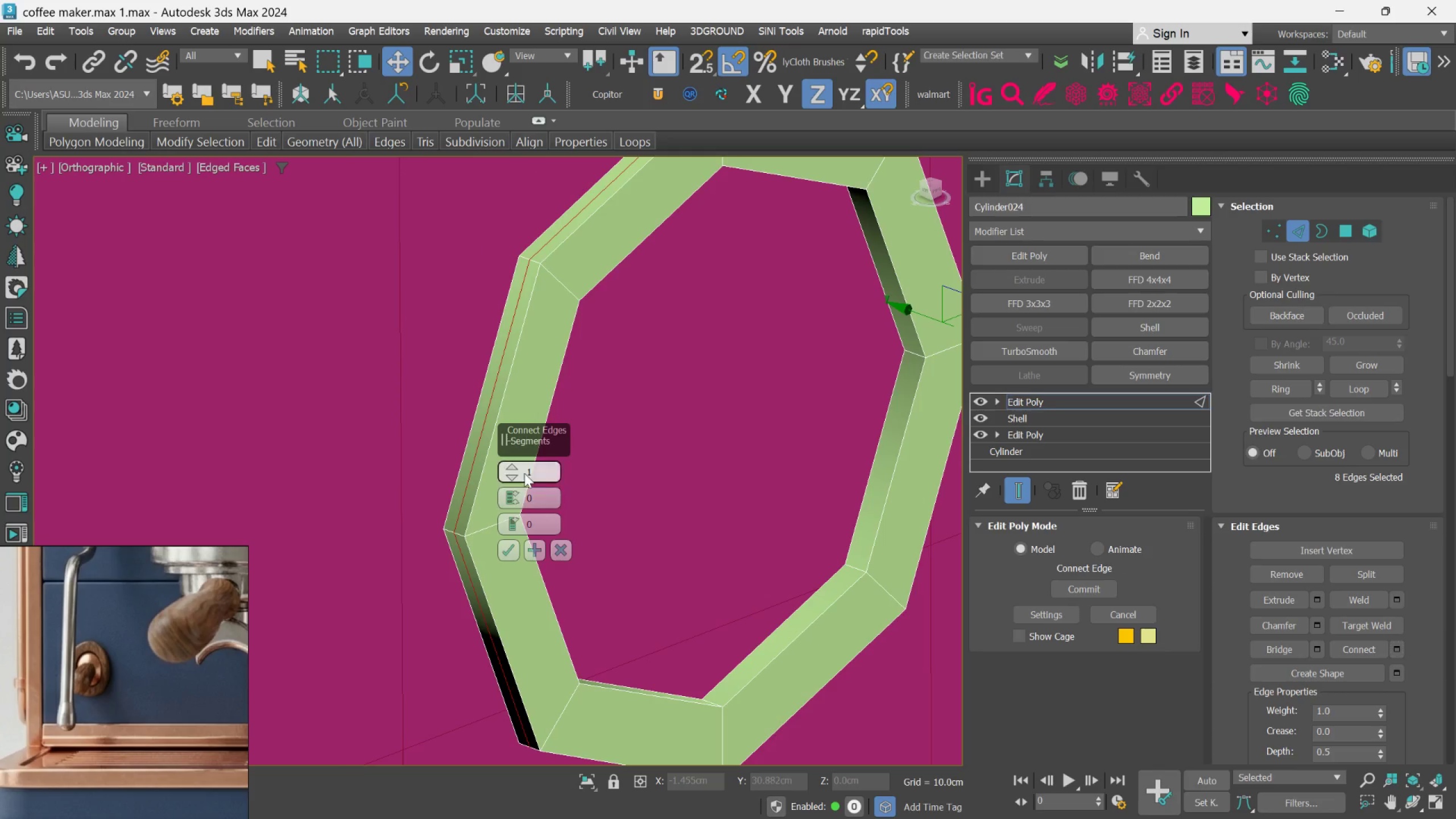 
left_click([519, 465])
 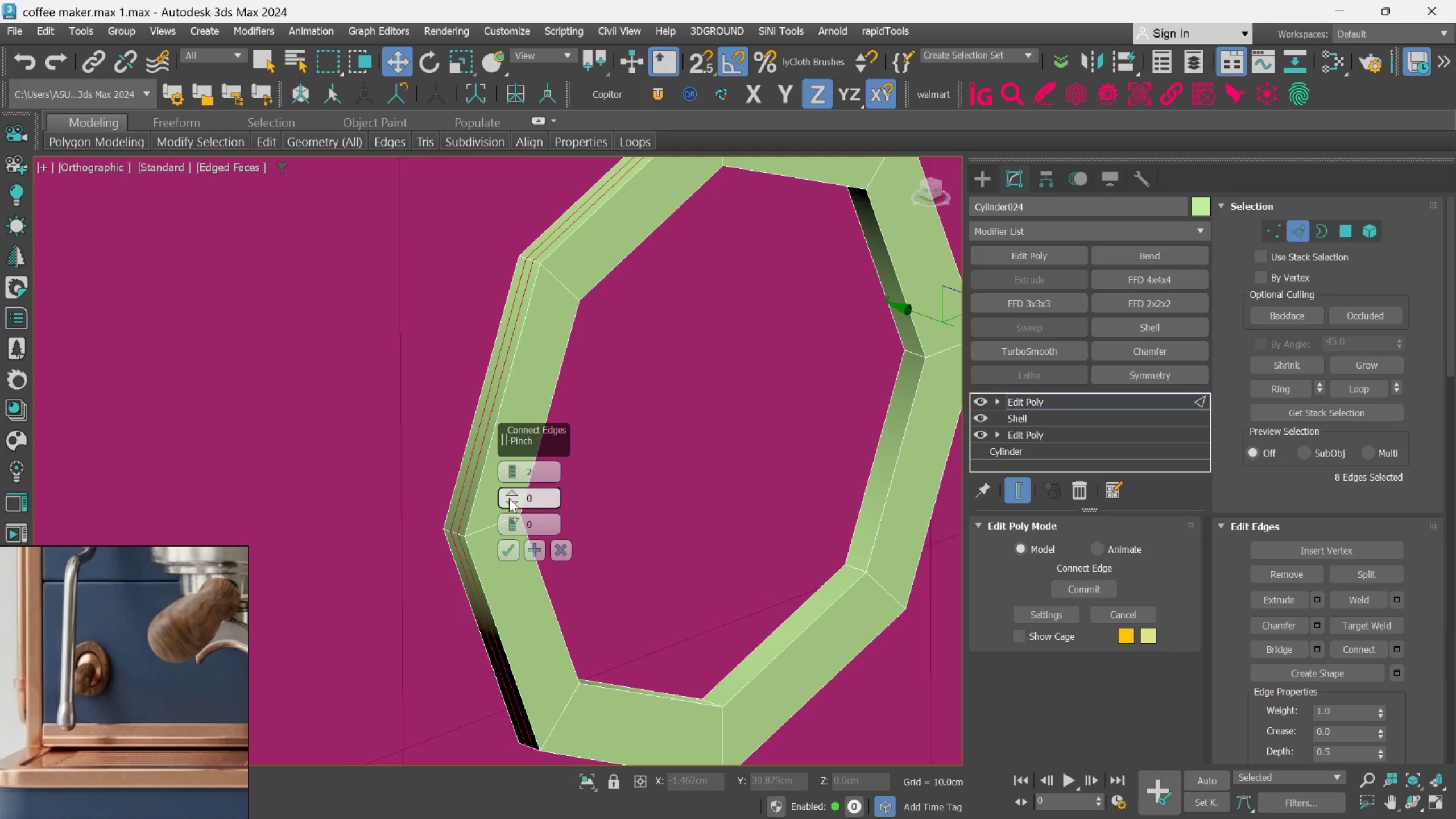 
left_click_drag(start_coordinate=[509, 493], to_coordinate=[497, 438])
 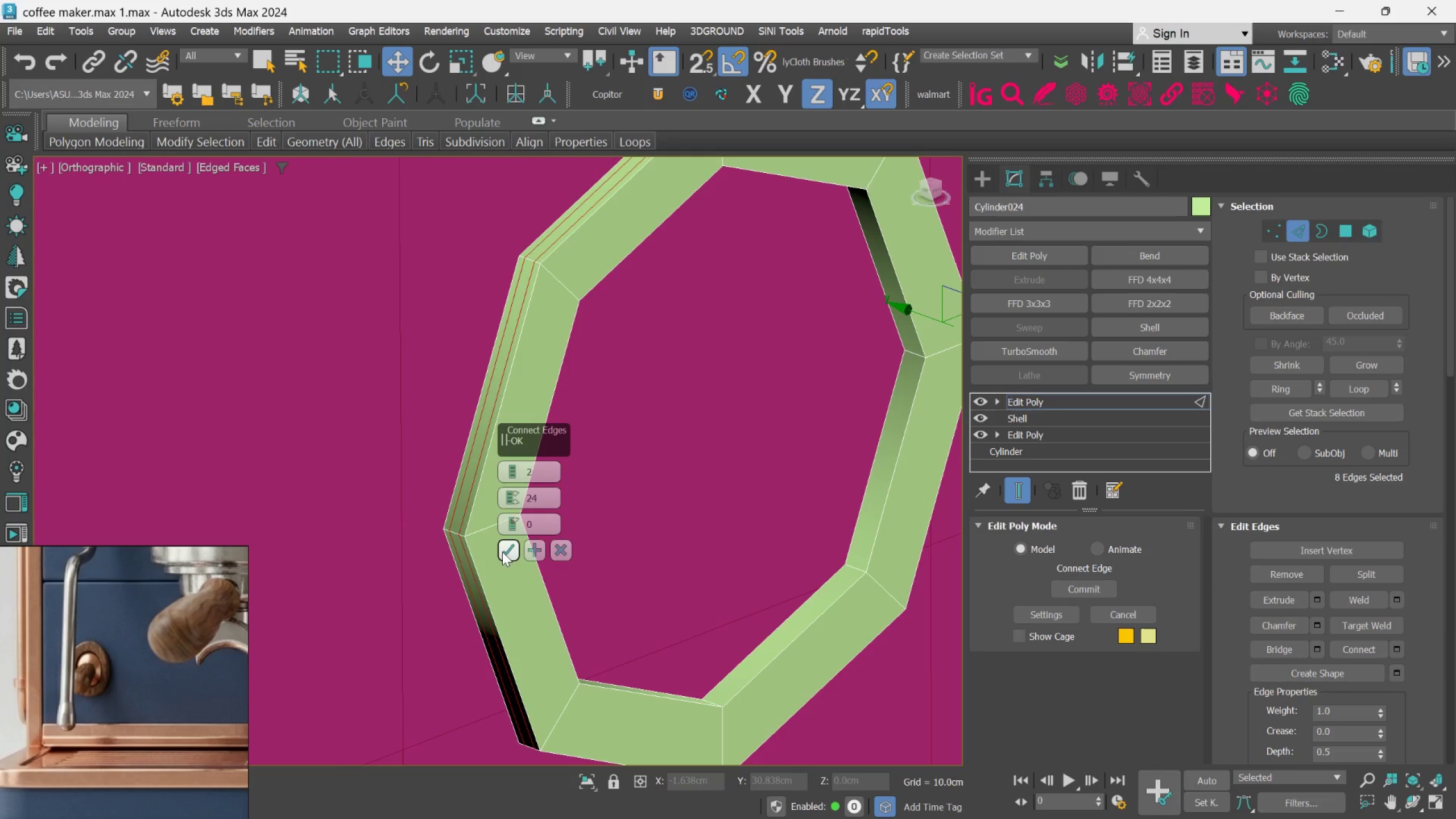 
left_click([504, 552])
 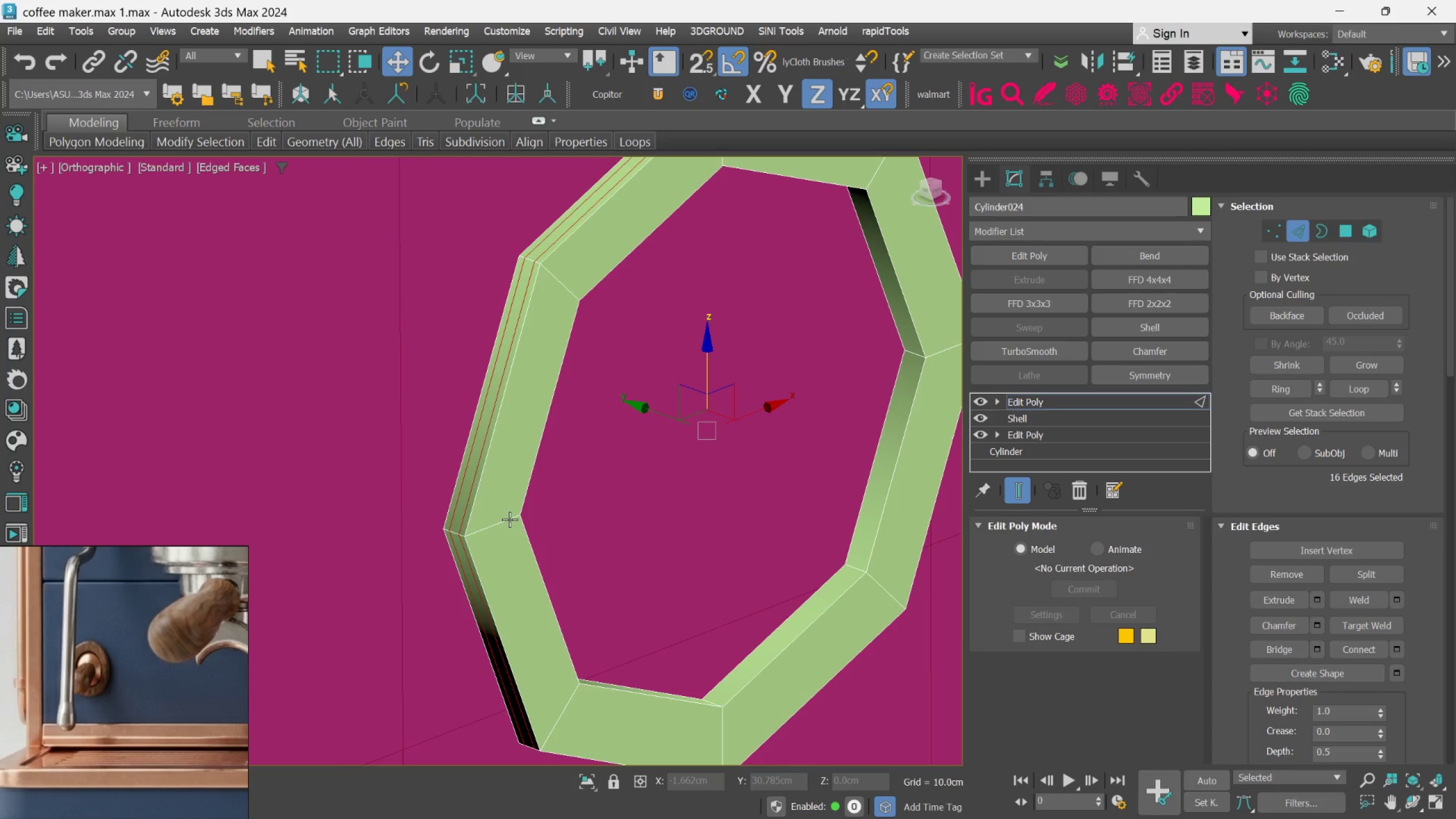 
wait(32.9)
 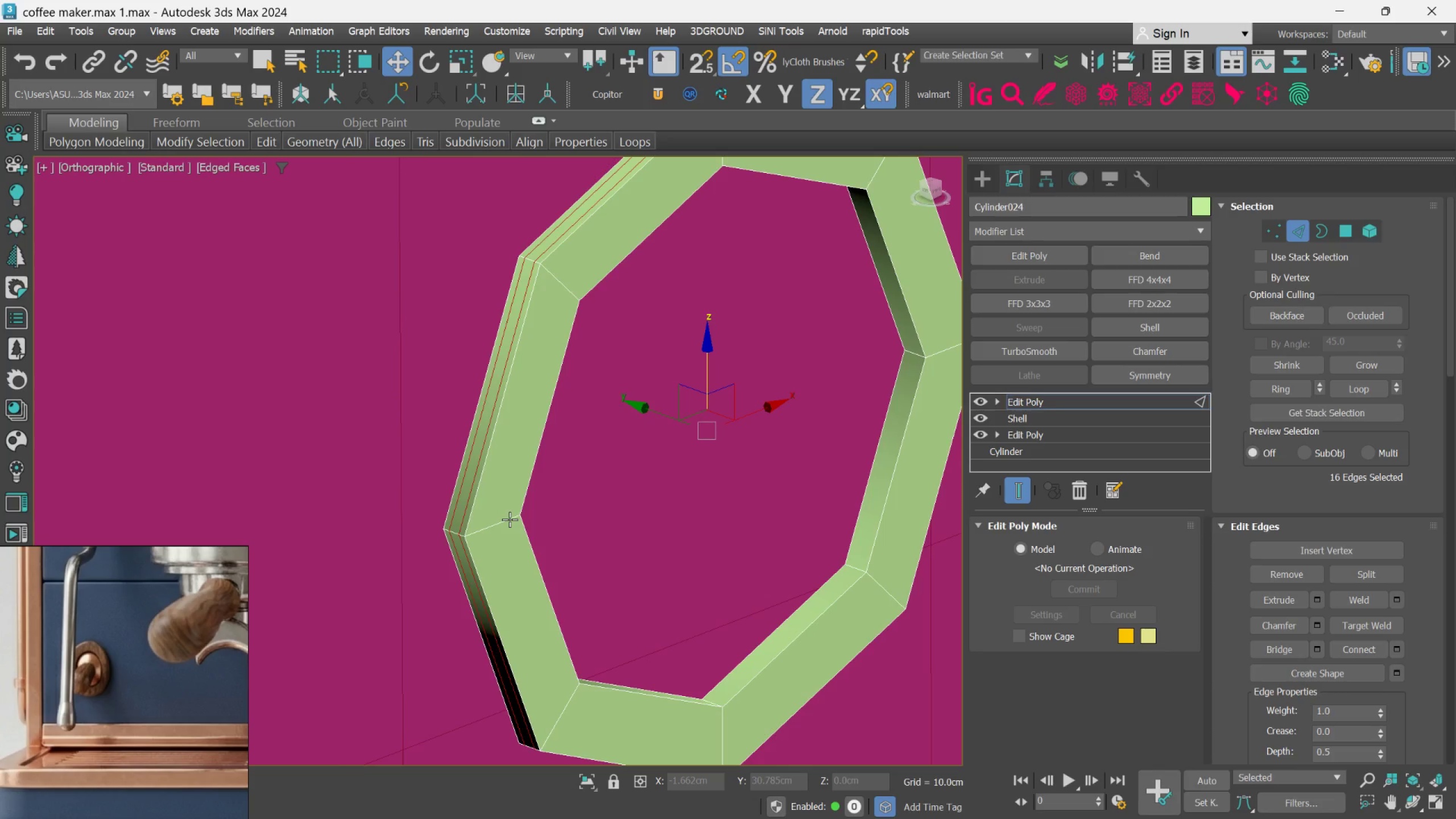 
scroll: coordinate [884, 433], scroll_direction: down, amount: 2.0
 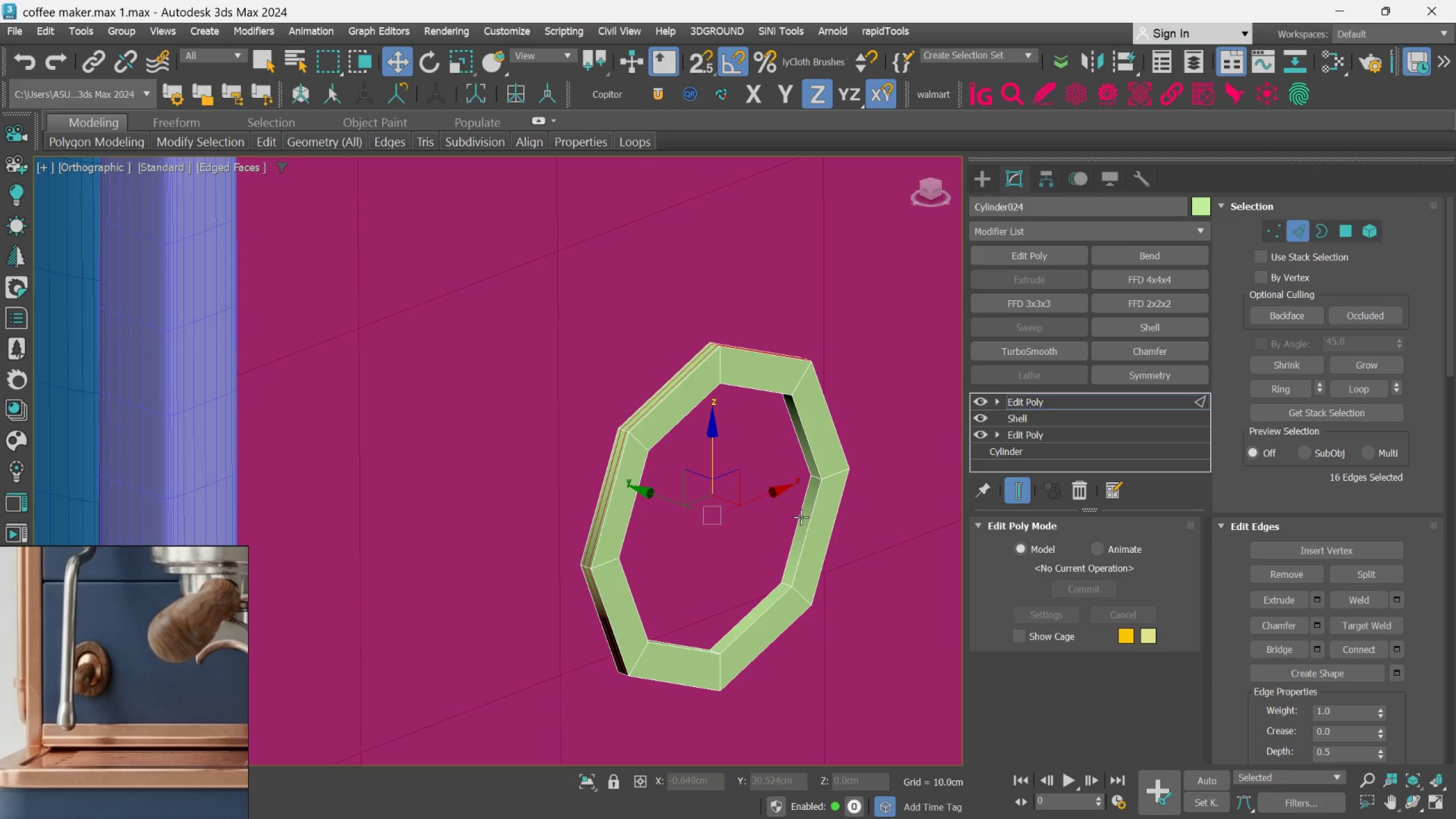 
scroll: coordinate [822, 464], scroll_direction: up, amount: 4.0
 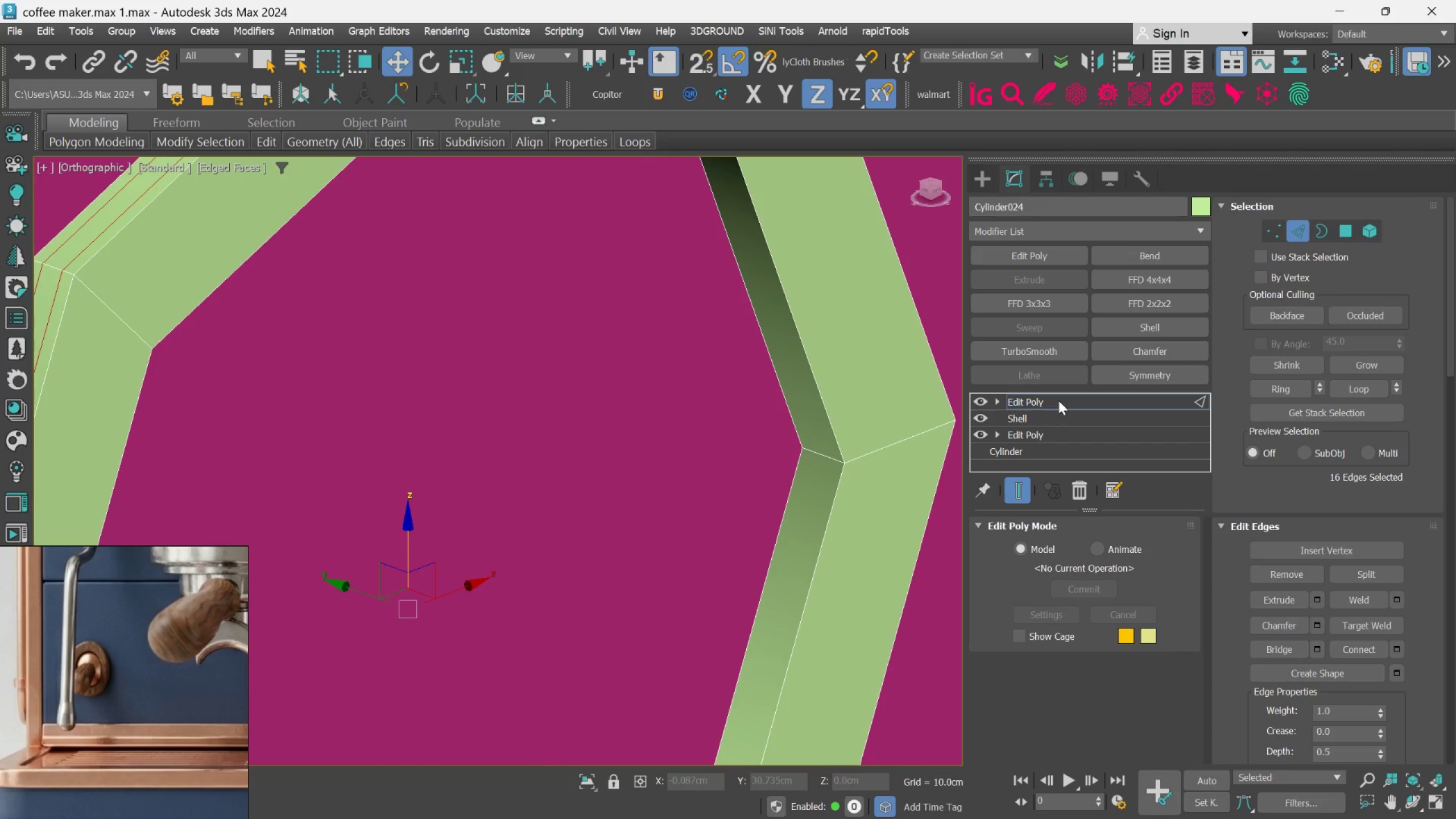 
left_click([1058, 400])
 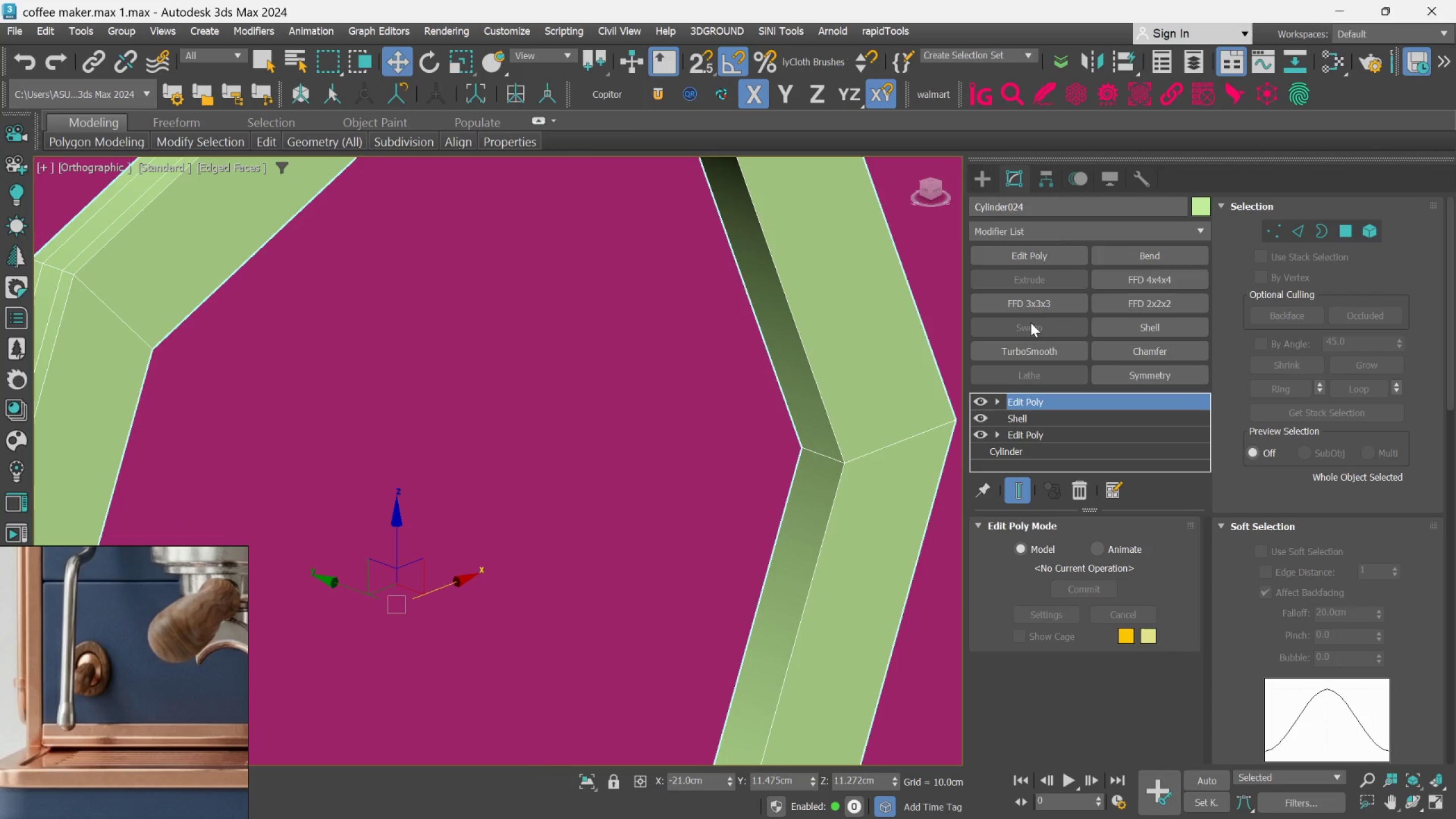 
left_click([1035, 341])
 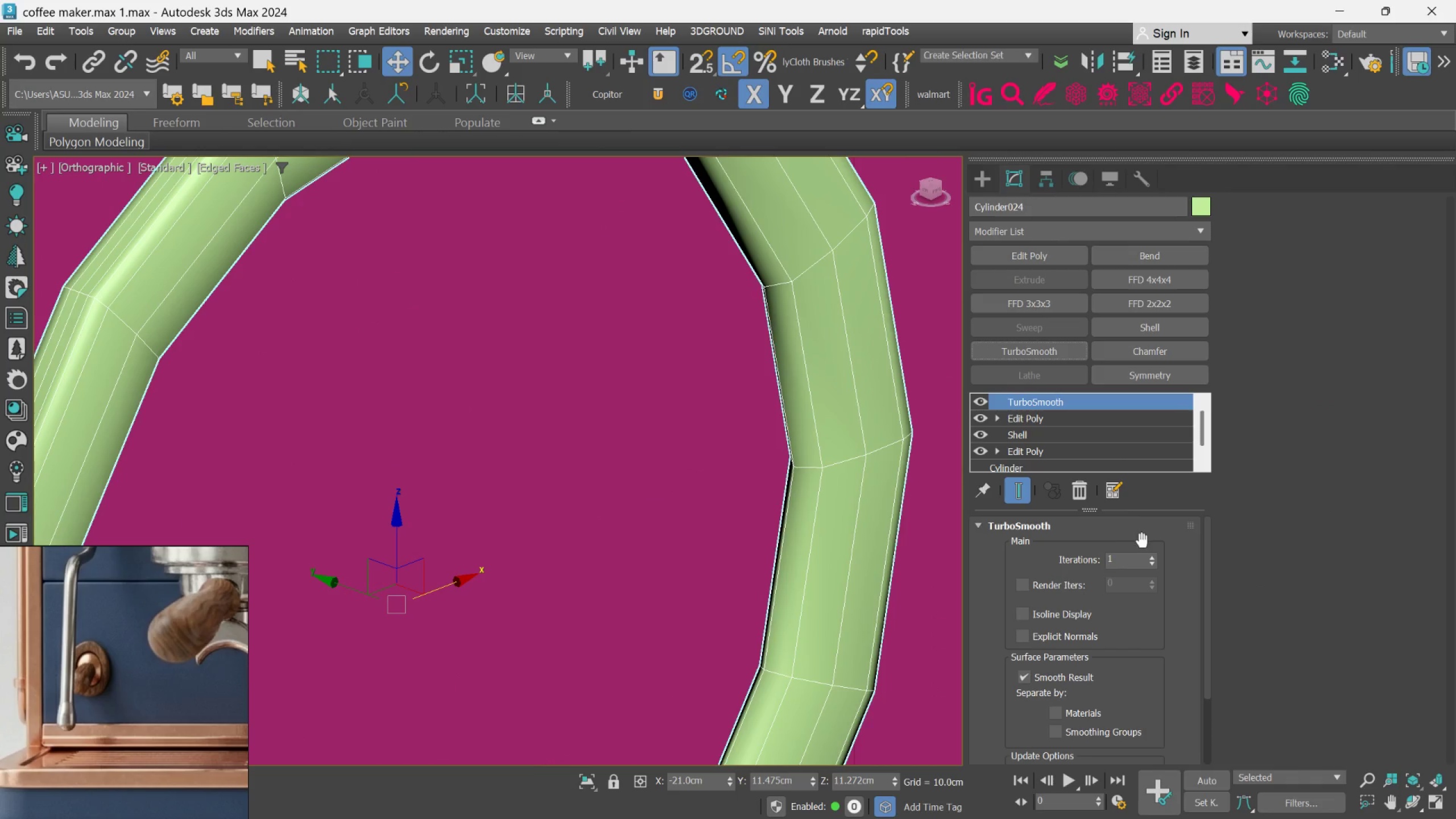 
left_click([1151, 557])
 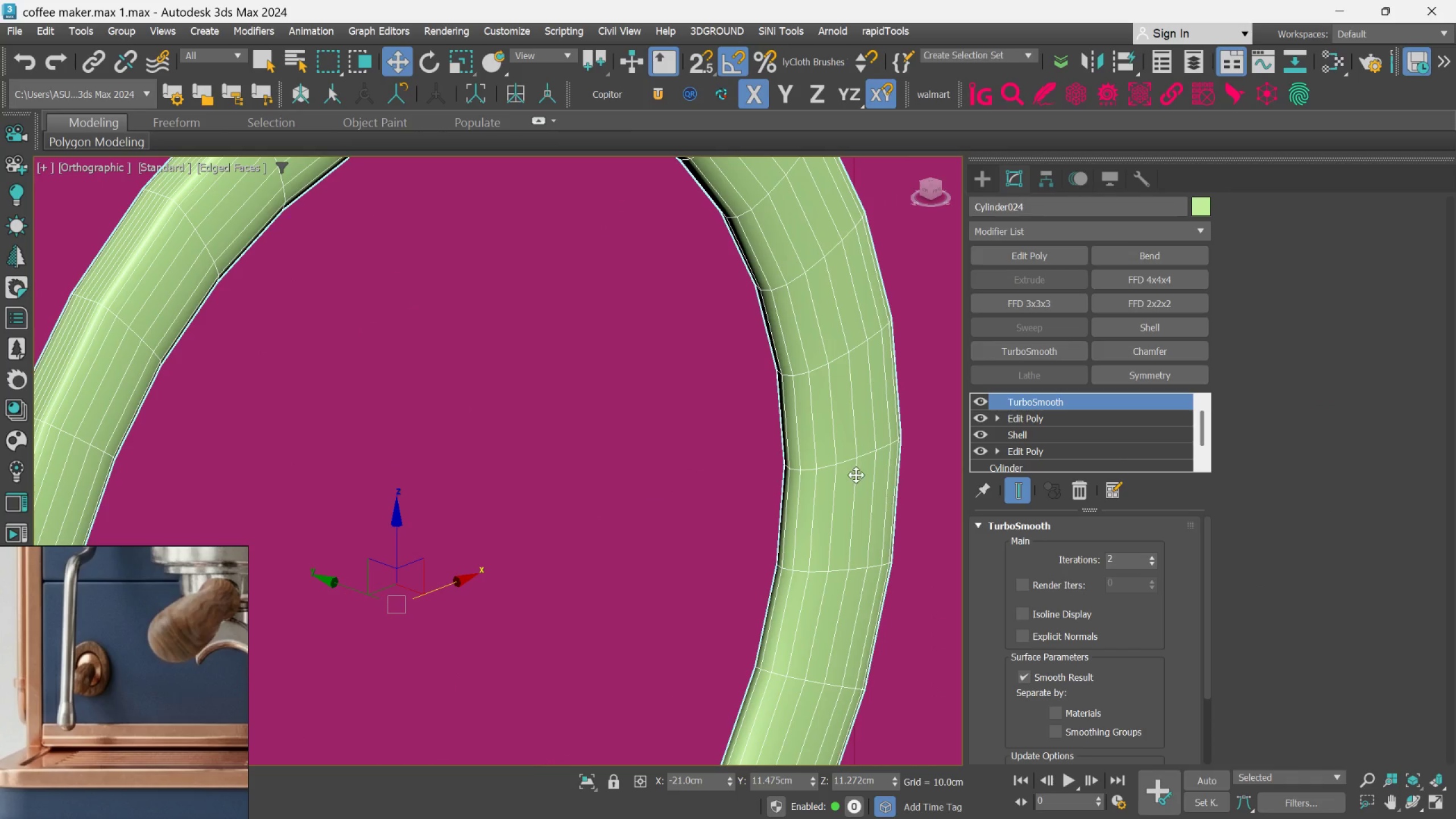 
scroll: coordinate [857, 468], scroll_direction: down, amount: 2.0
 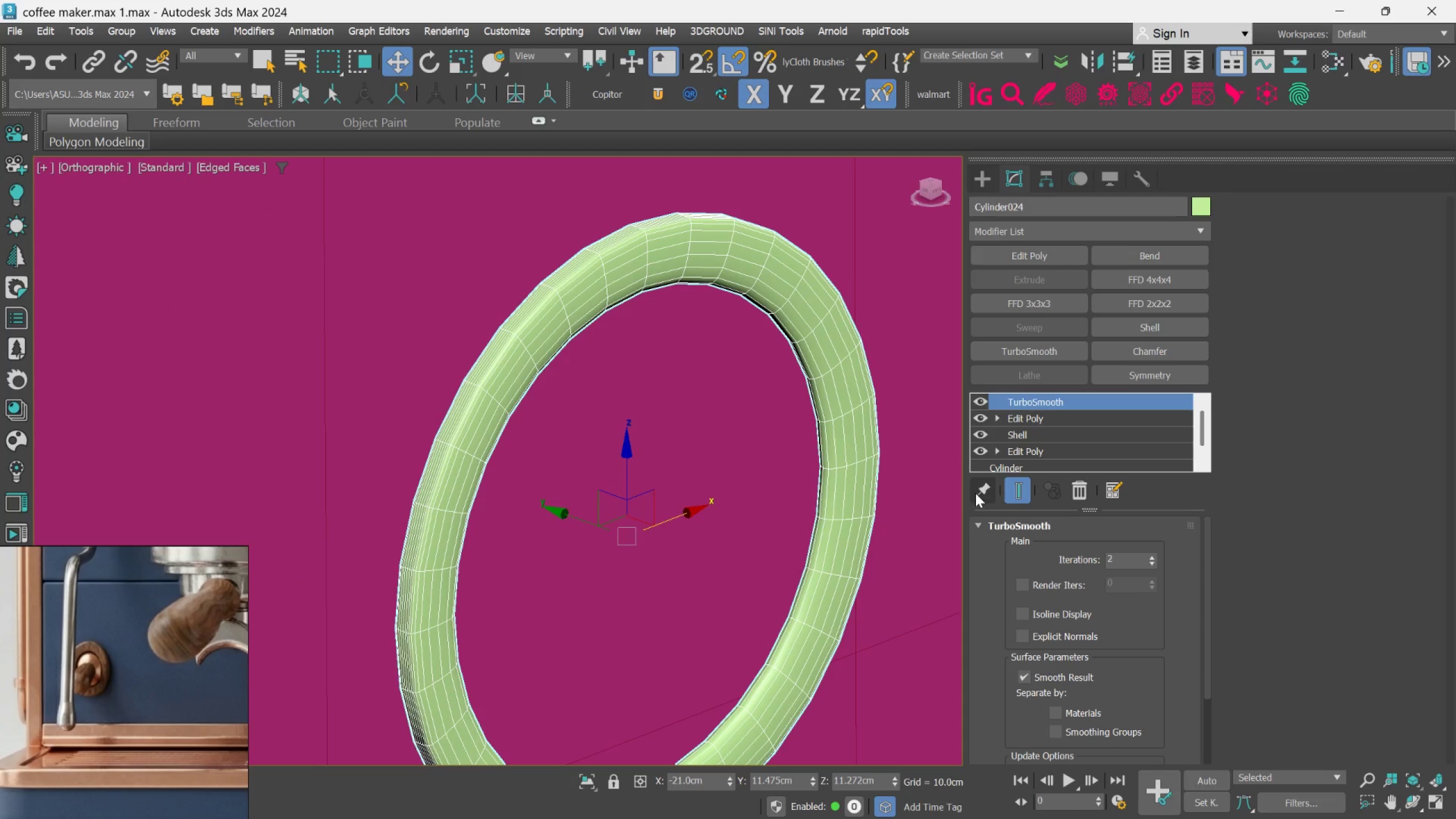 
left_click([1023, 407])
 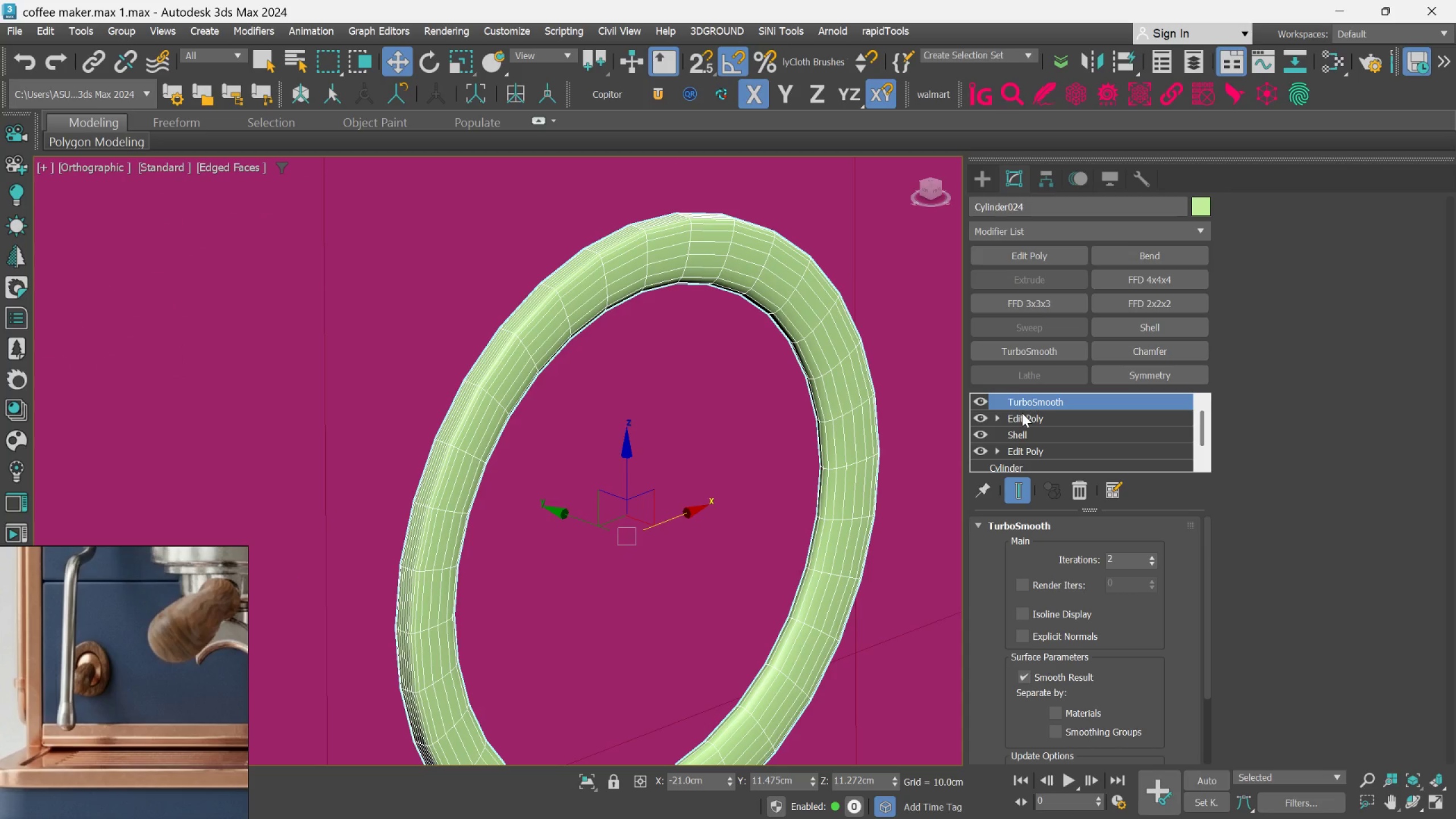 
left_click([1022, 414])
 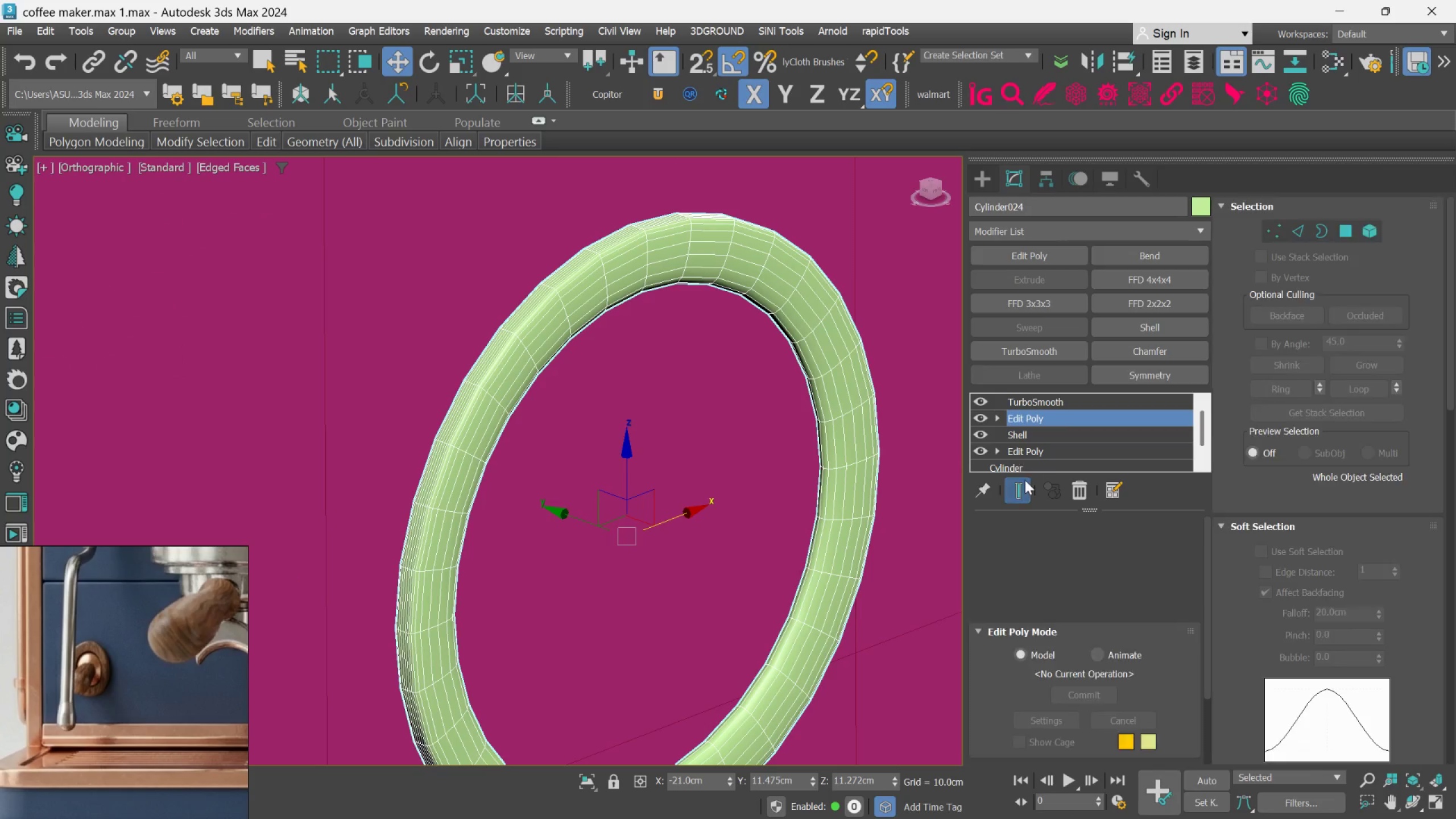 
left_click([1023, 482])
 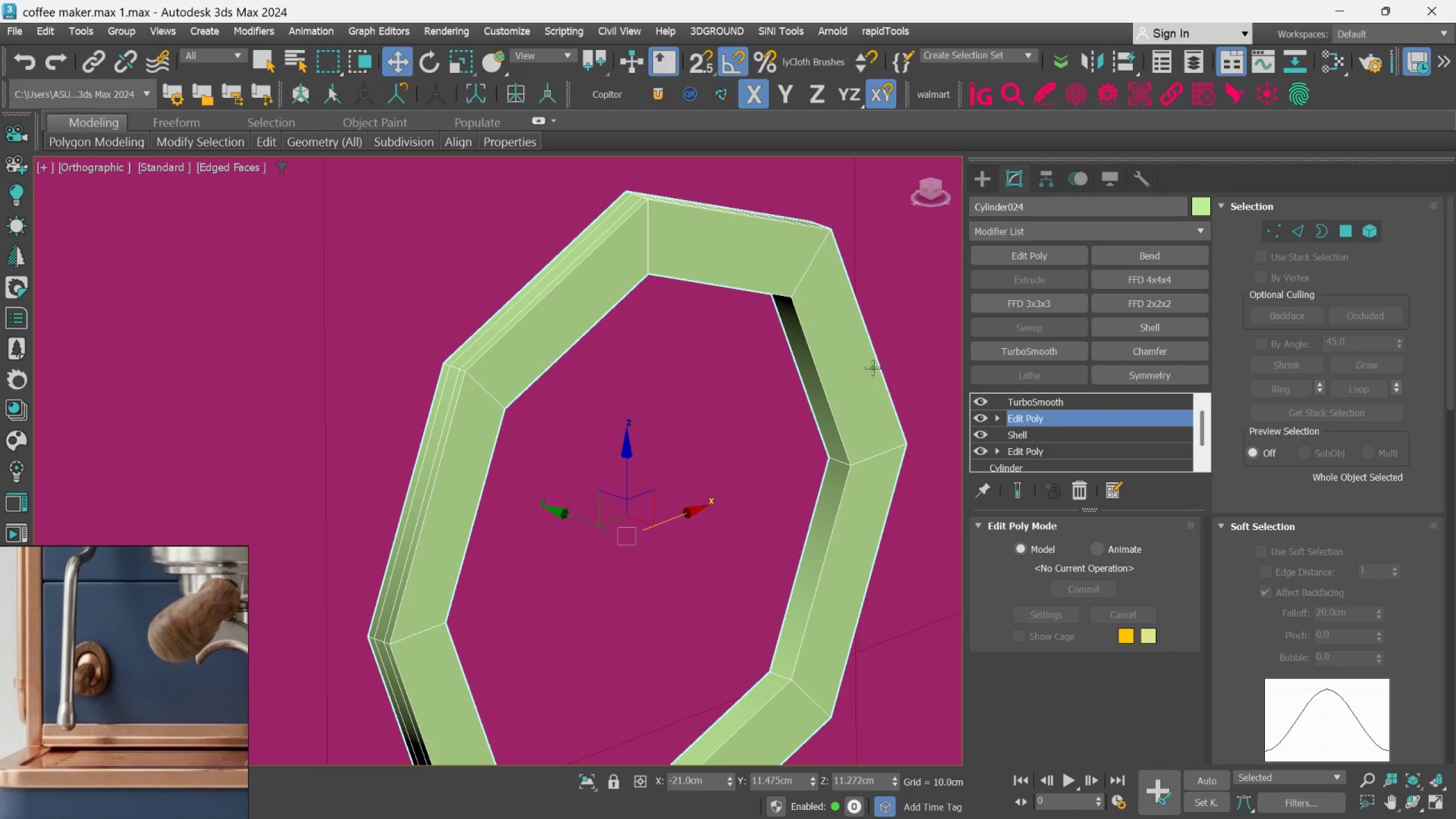 
scroll: coordinate [839, 448], scroll_direction: up, amount: 2.0
 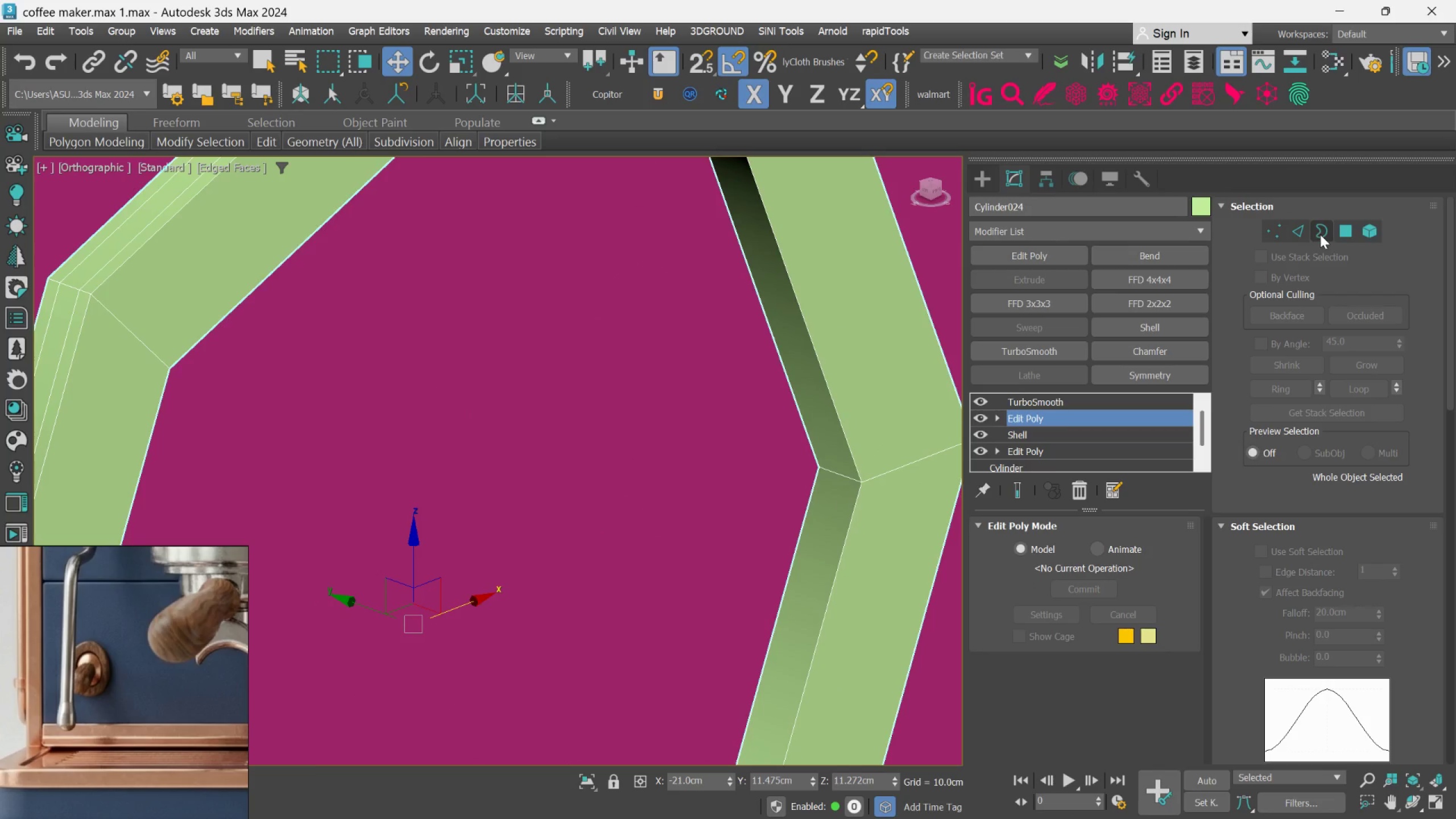 
left_click([1301, 234])
 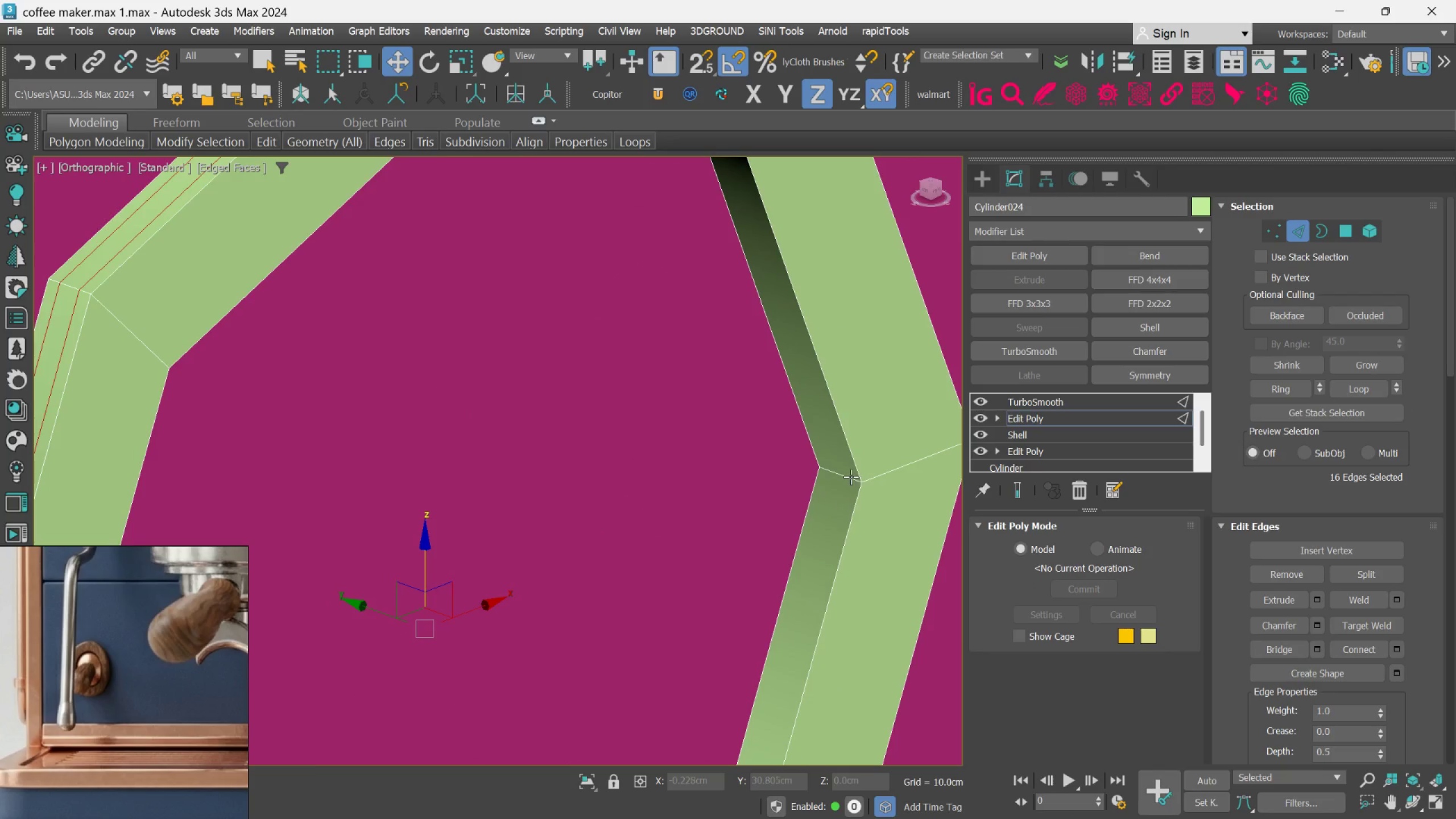 
left_click([842, 475])
 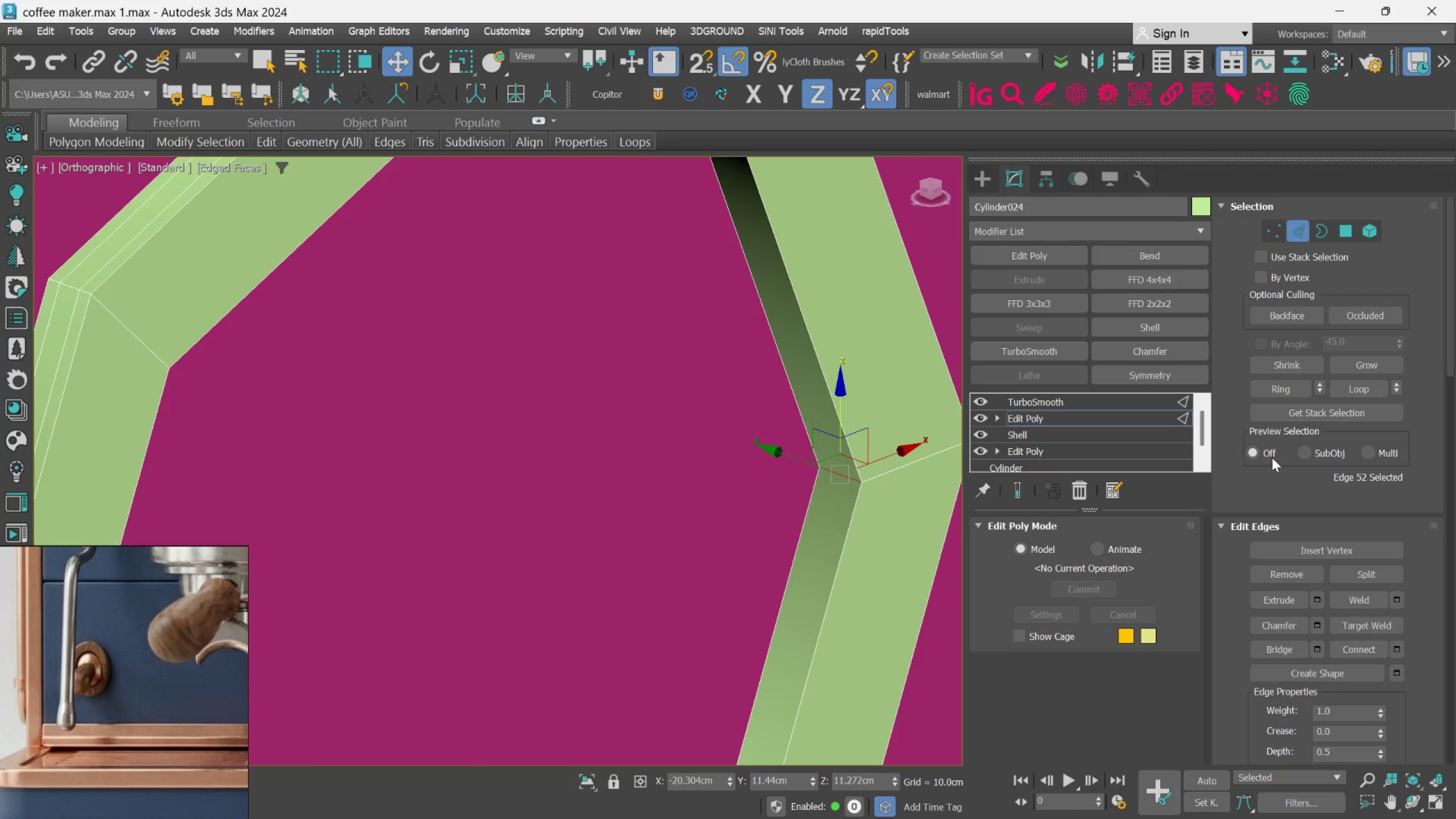 
left_click([1267, 390])
 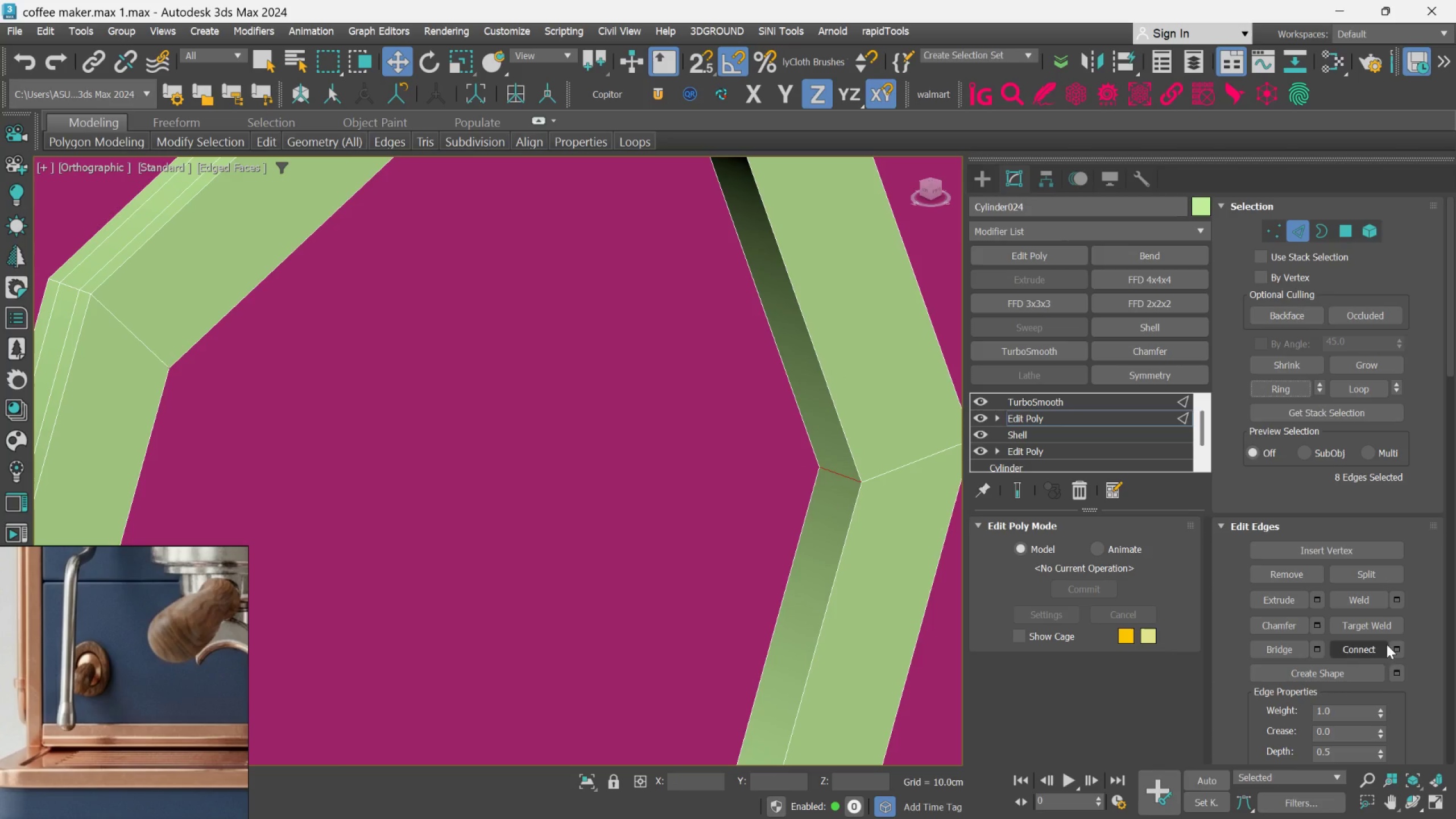 
left_click([1395, 644])
 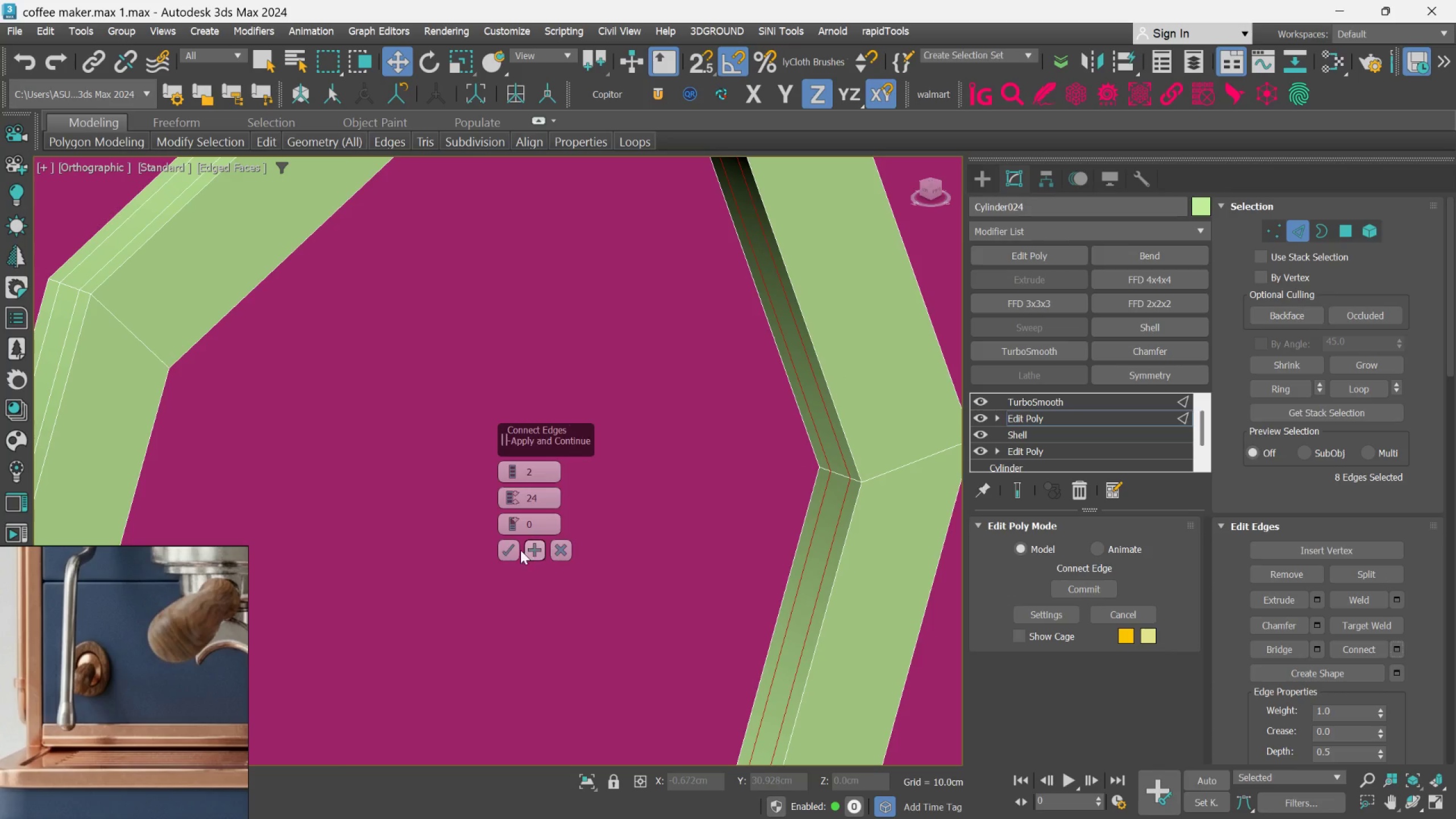 
left_click([509, 550])
 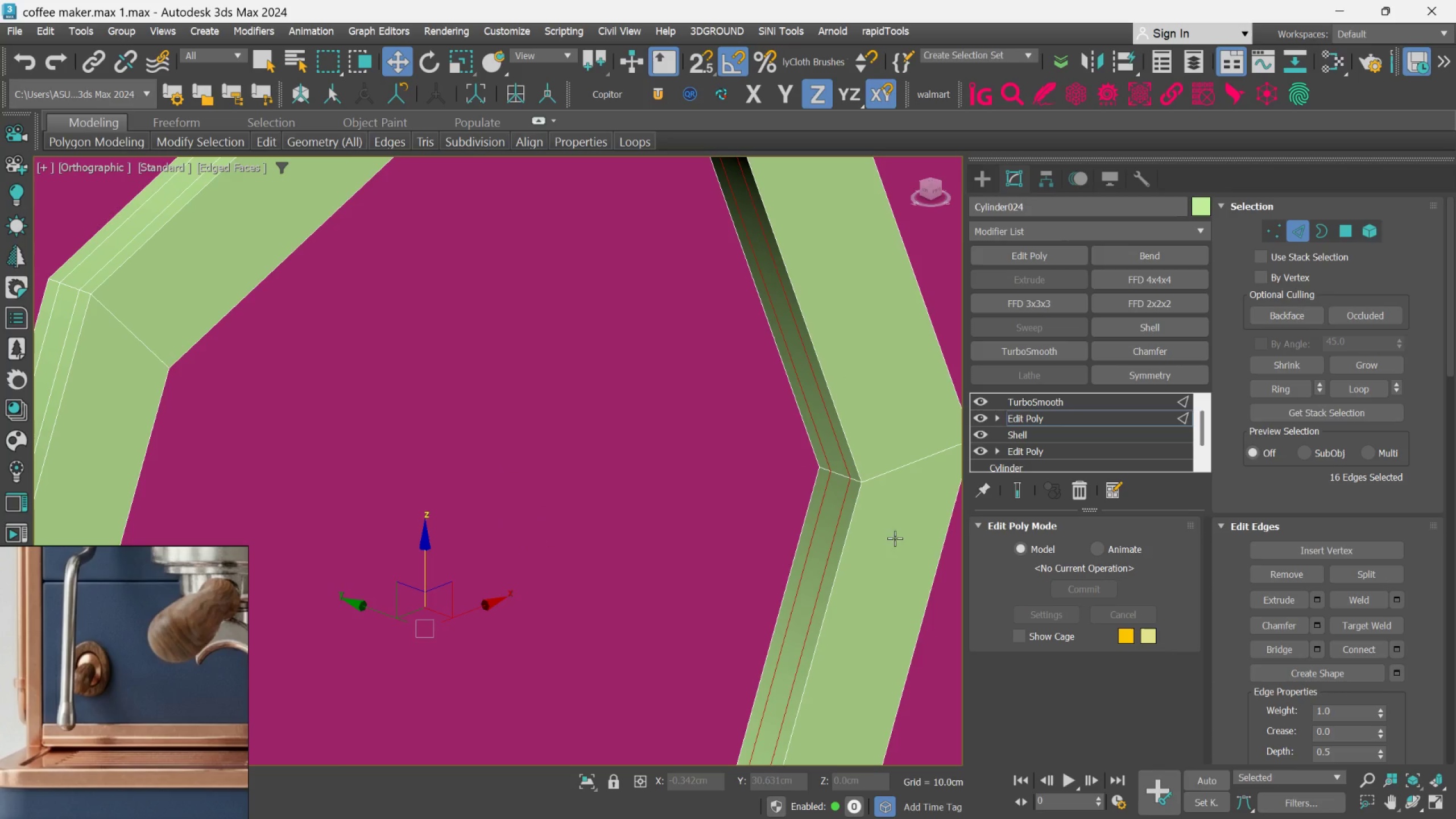 
scroll: coordinate [902, 524], scroll_direction: down, amount: 2.0
 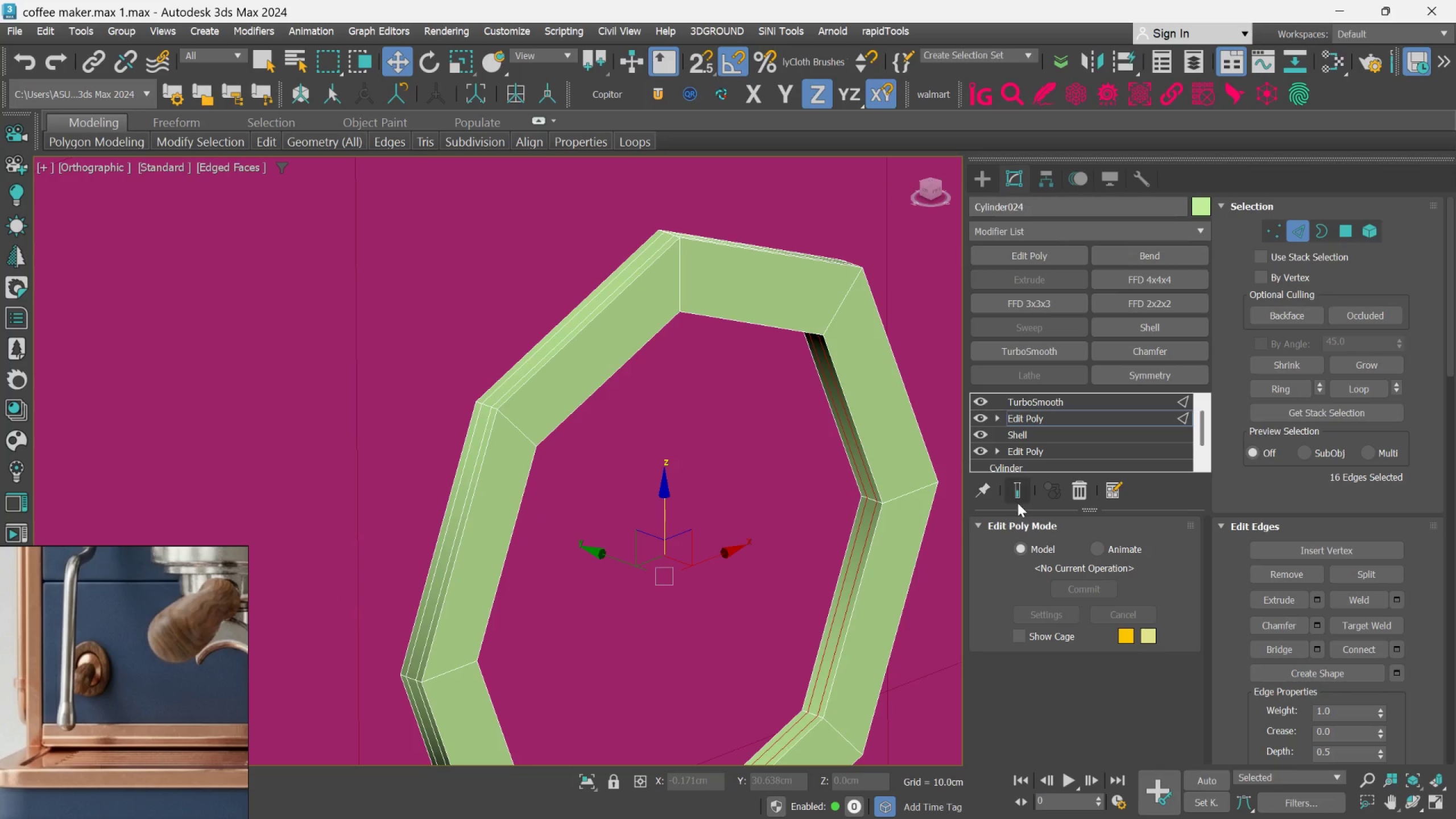 
left_click([1018, 502])
 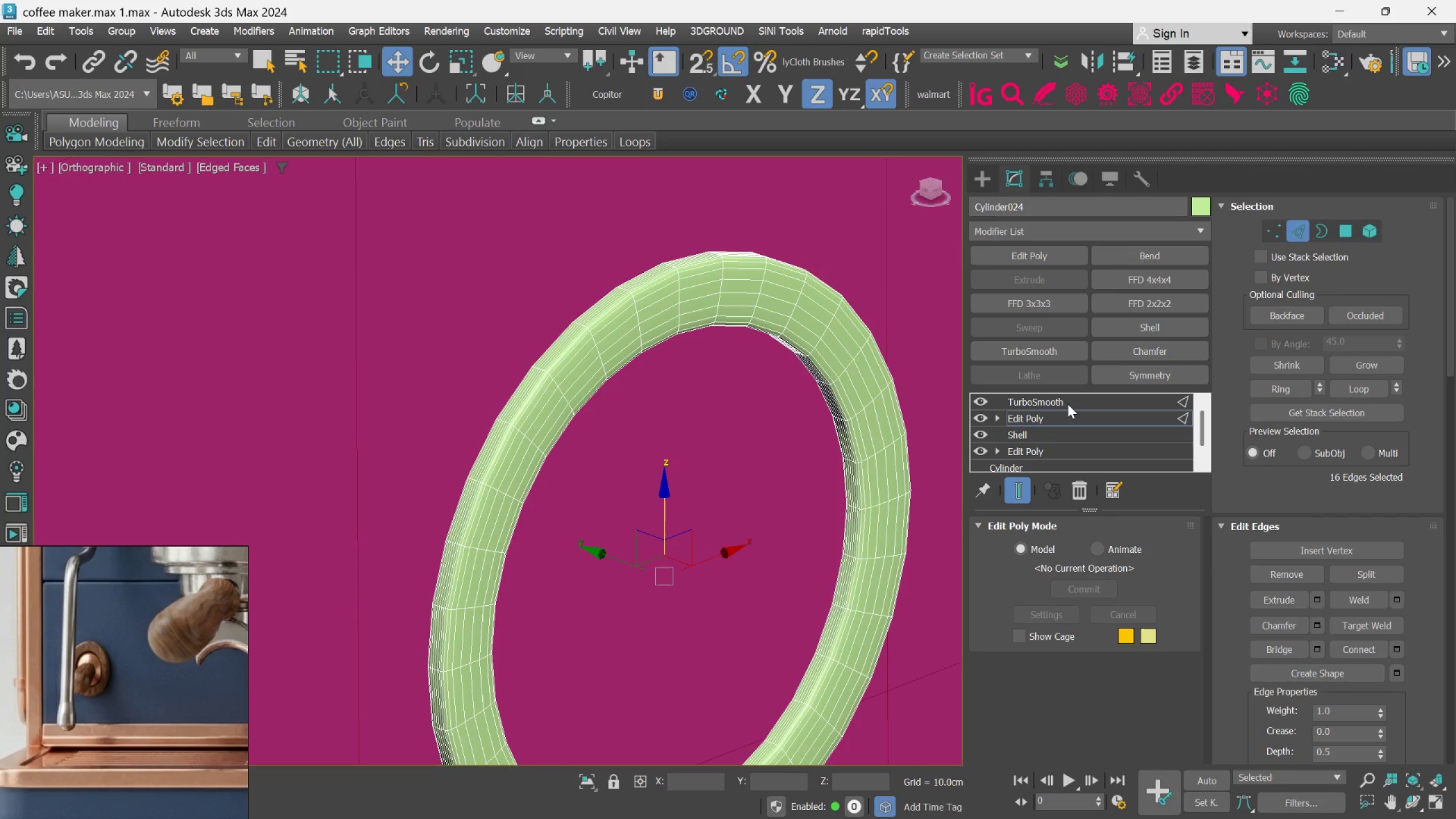 
left_click([1293, 228])
 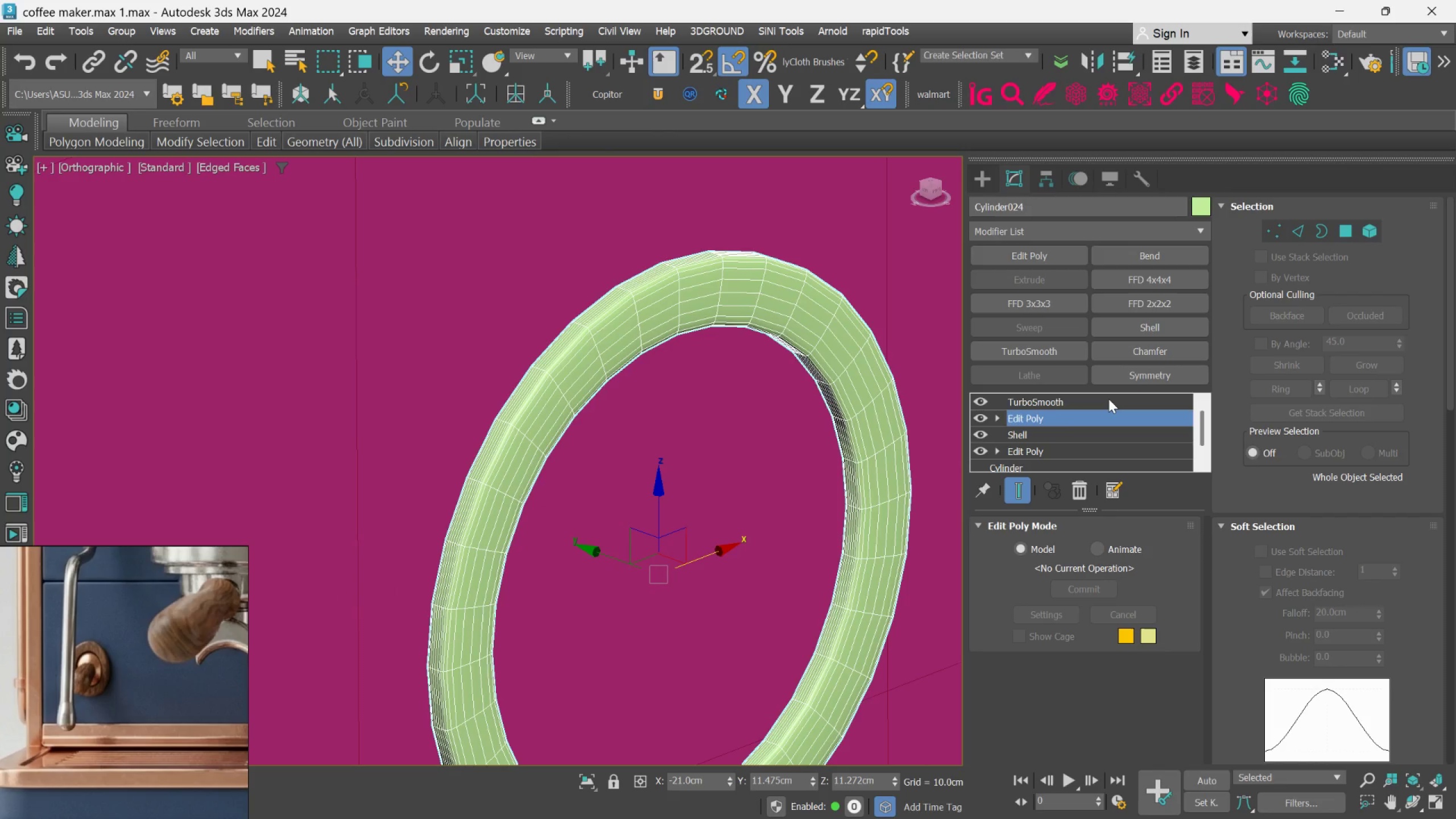 
left_click([1108, 399])
 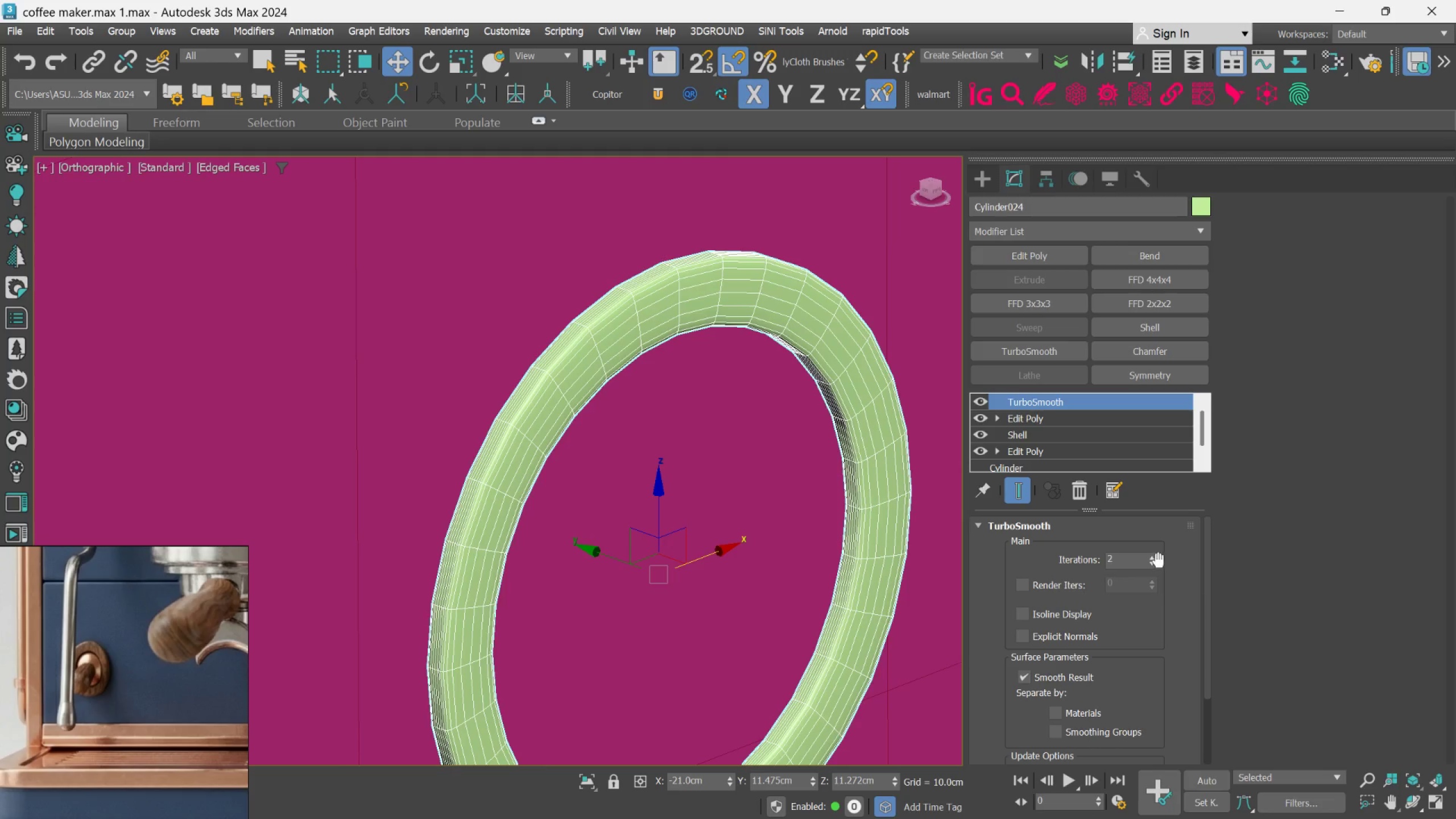 
left_click([1152, 557])
 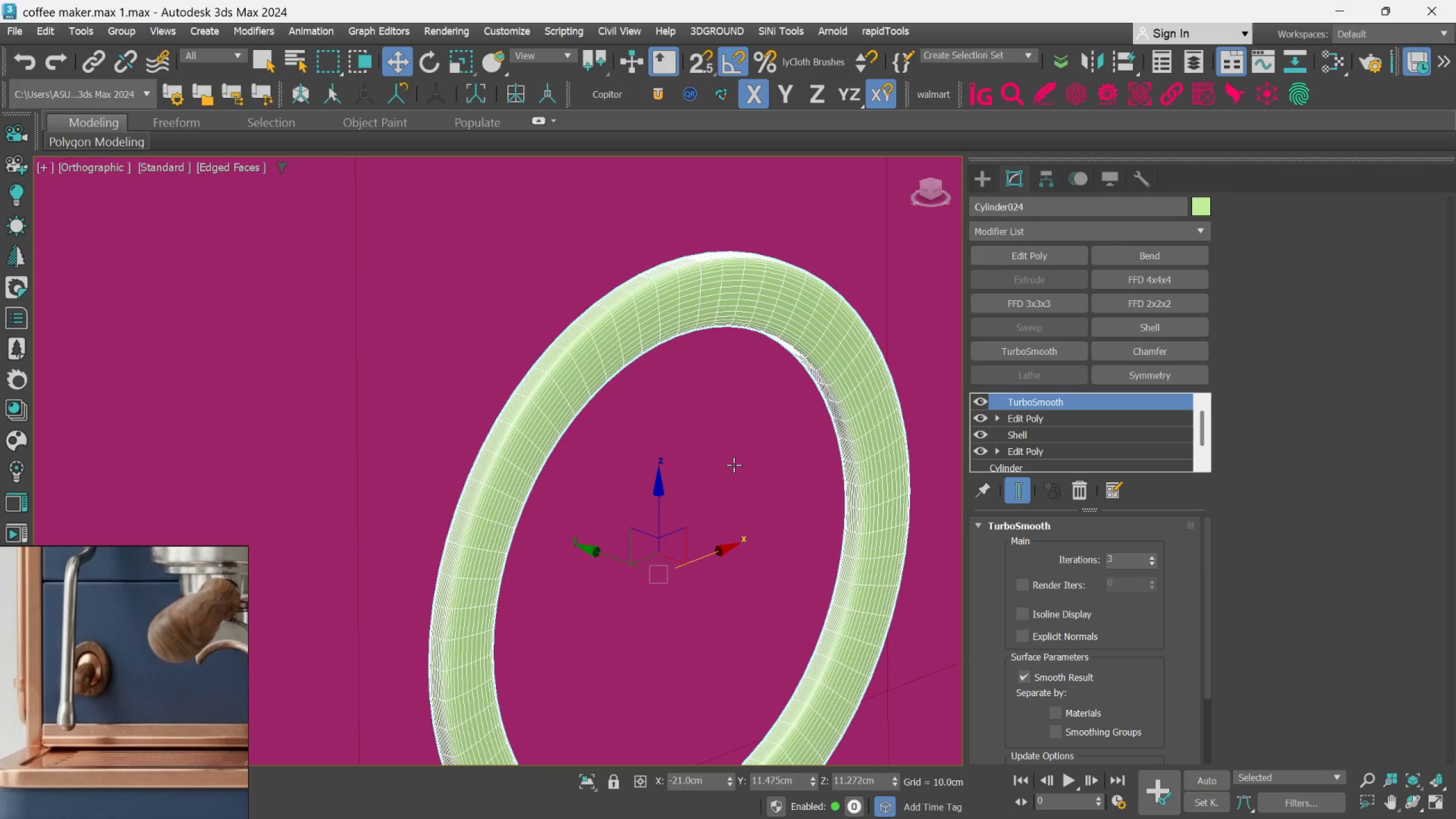 
scroll: coordinate [734, 465], scroll_direction: down, amount: 1.0
 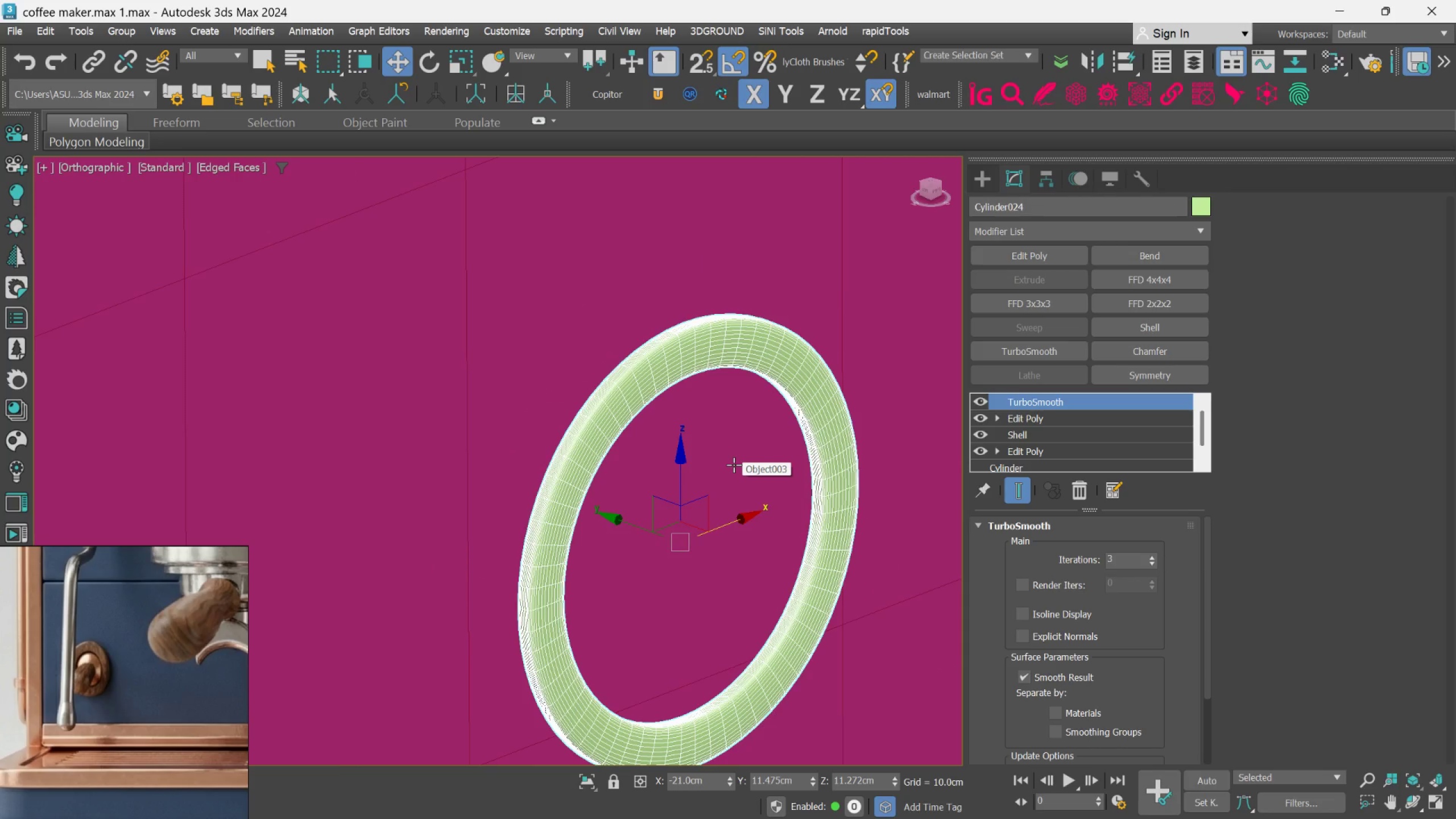 
key(F)
 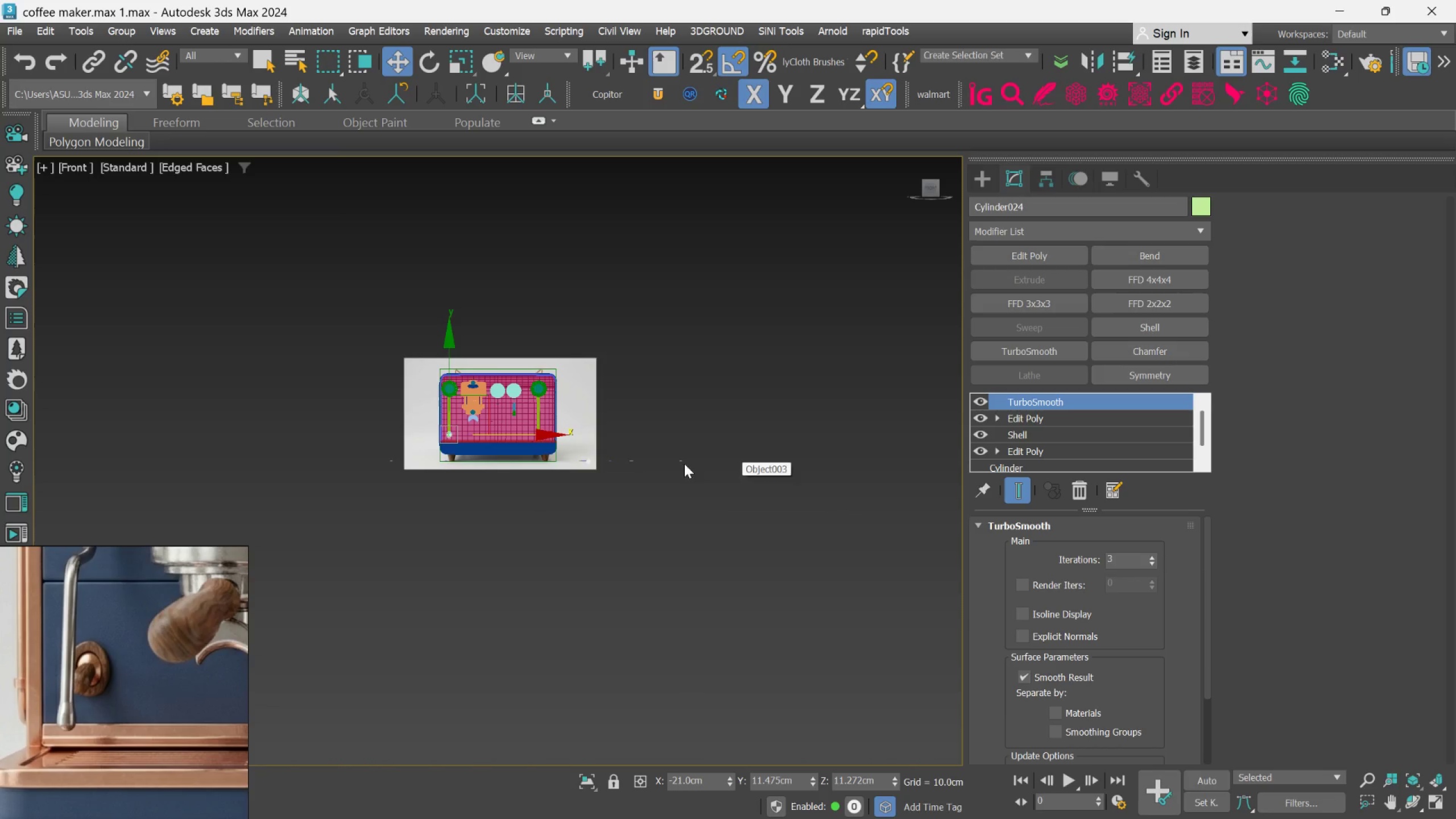 
scroll: coordinate [422, 461], scroll_direction: up, amount: 14.0
 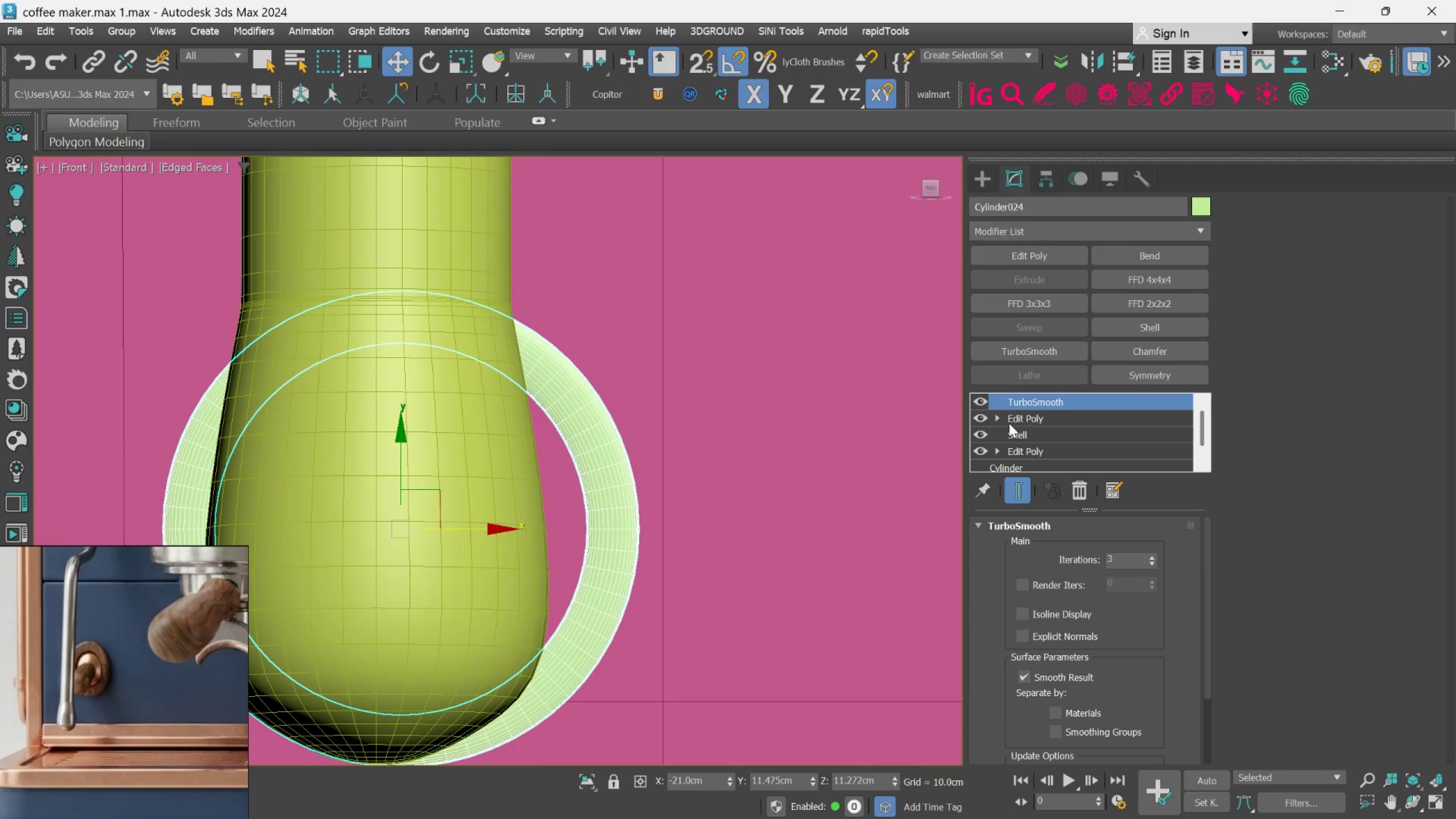 
left_click([1023, 421])
 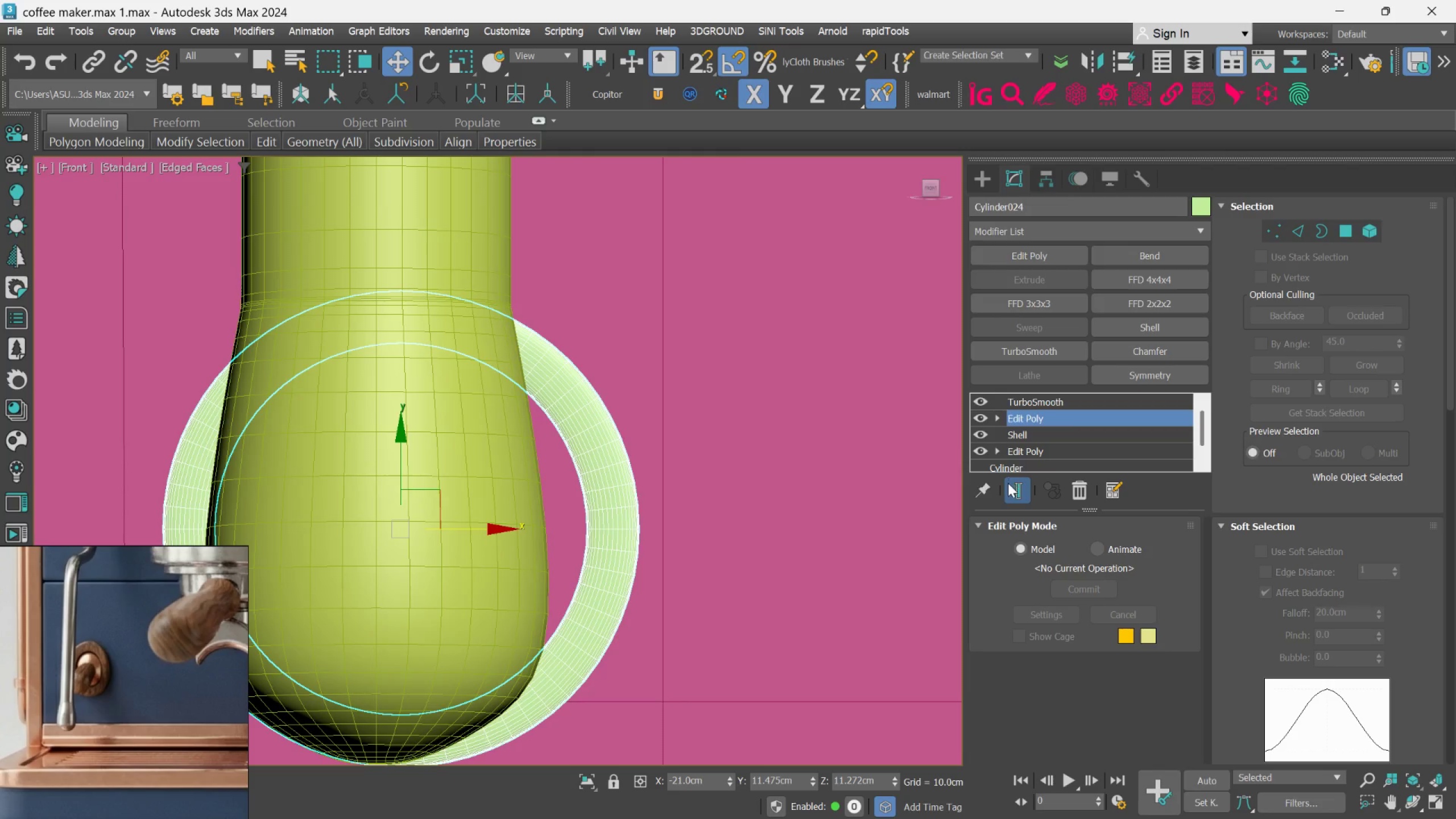 
left_click([1011, 490])
 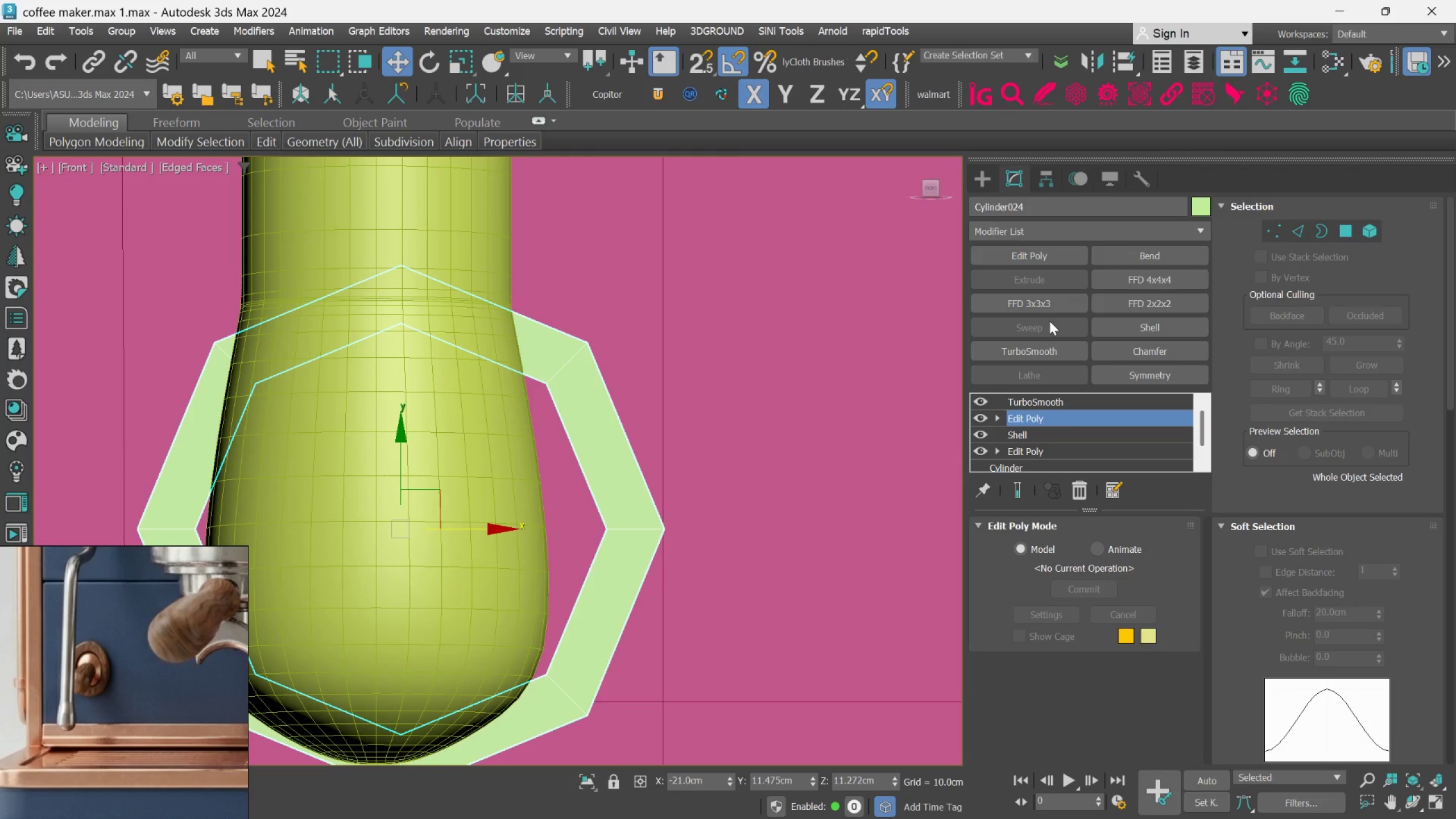 
key(F4)
 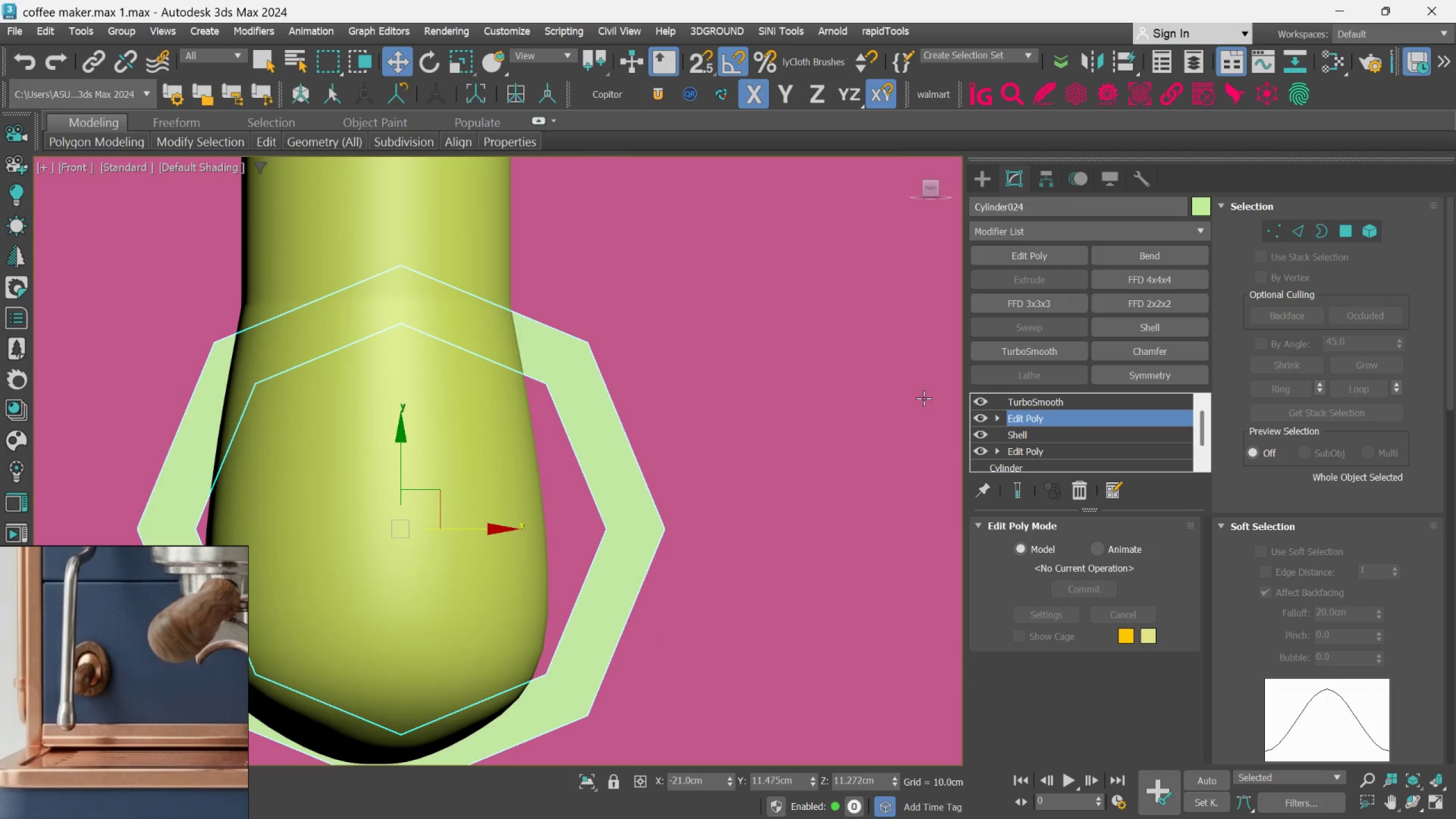 
key(F4)
 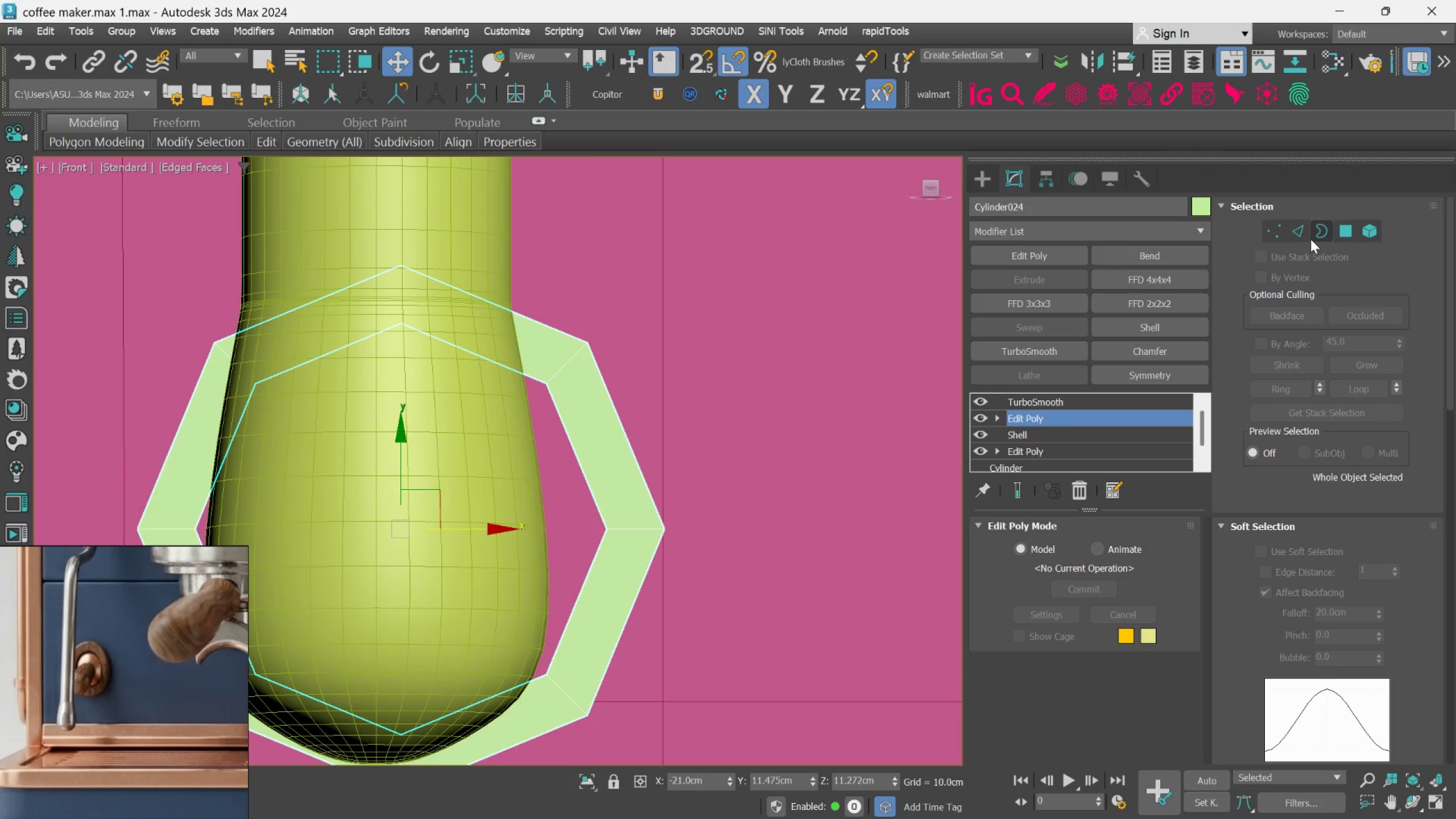 
left_click([1305, 231])
 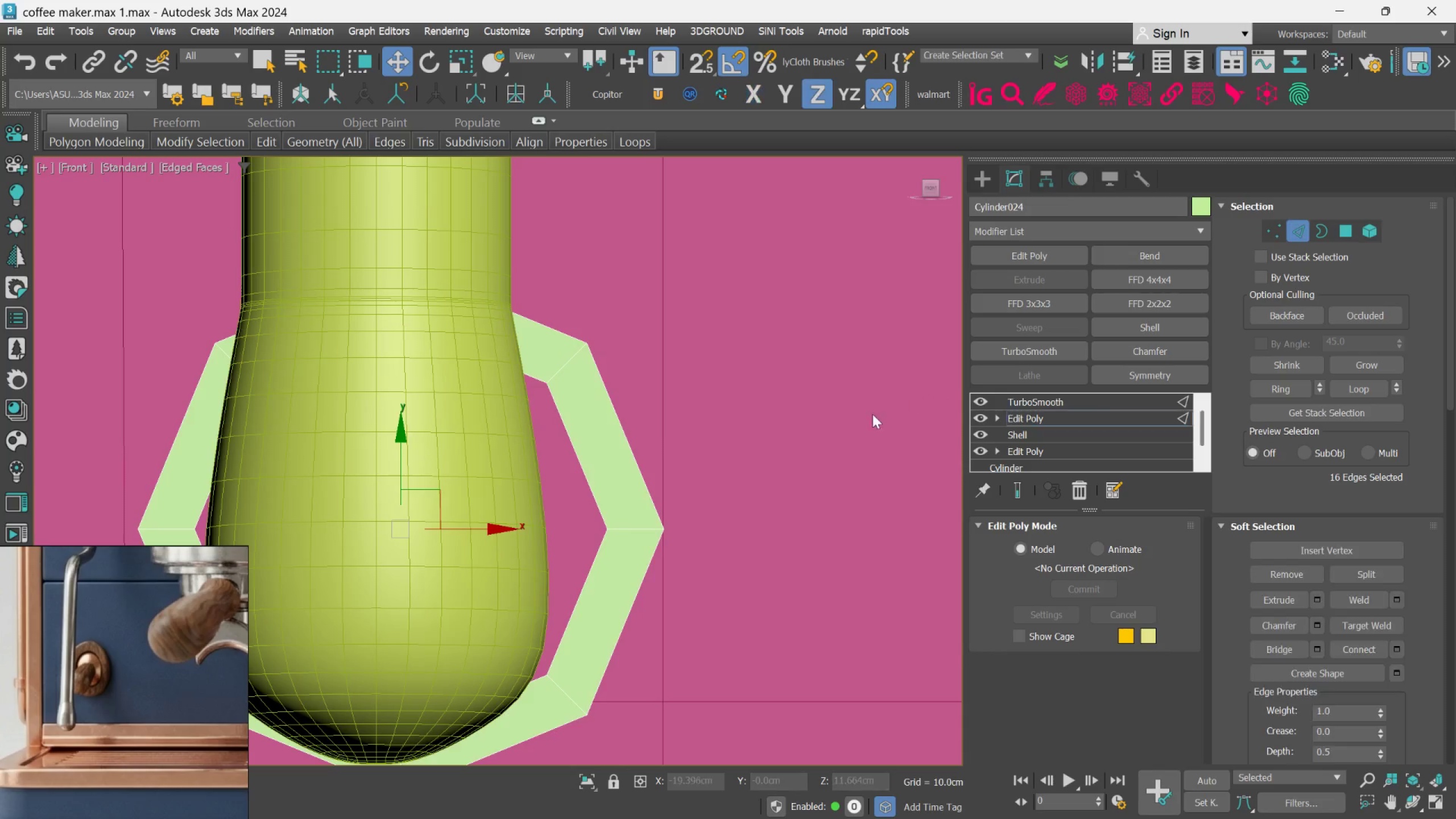 
hold_key(key=AltLeft, duration=0.53)
 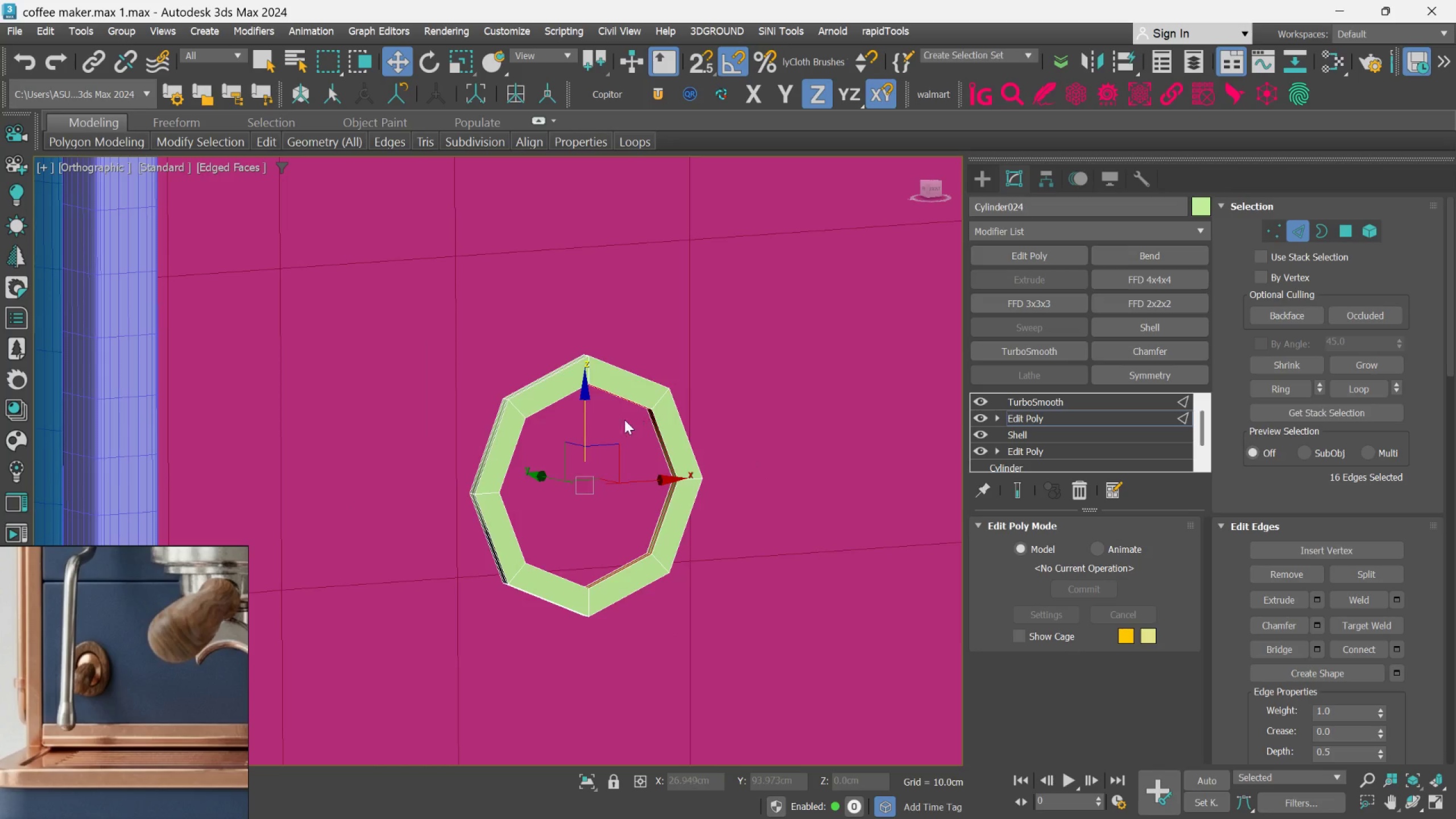 
scroll: coordinate [731, 448], scroll_direction: down, amount: 2.0
 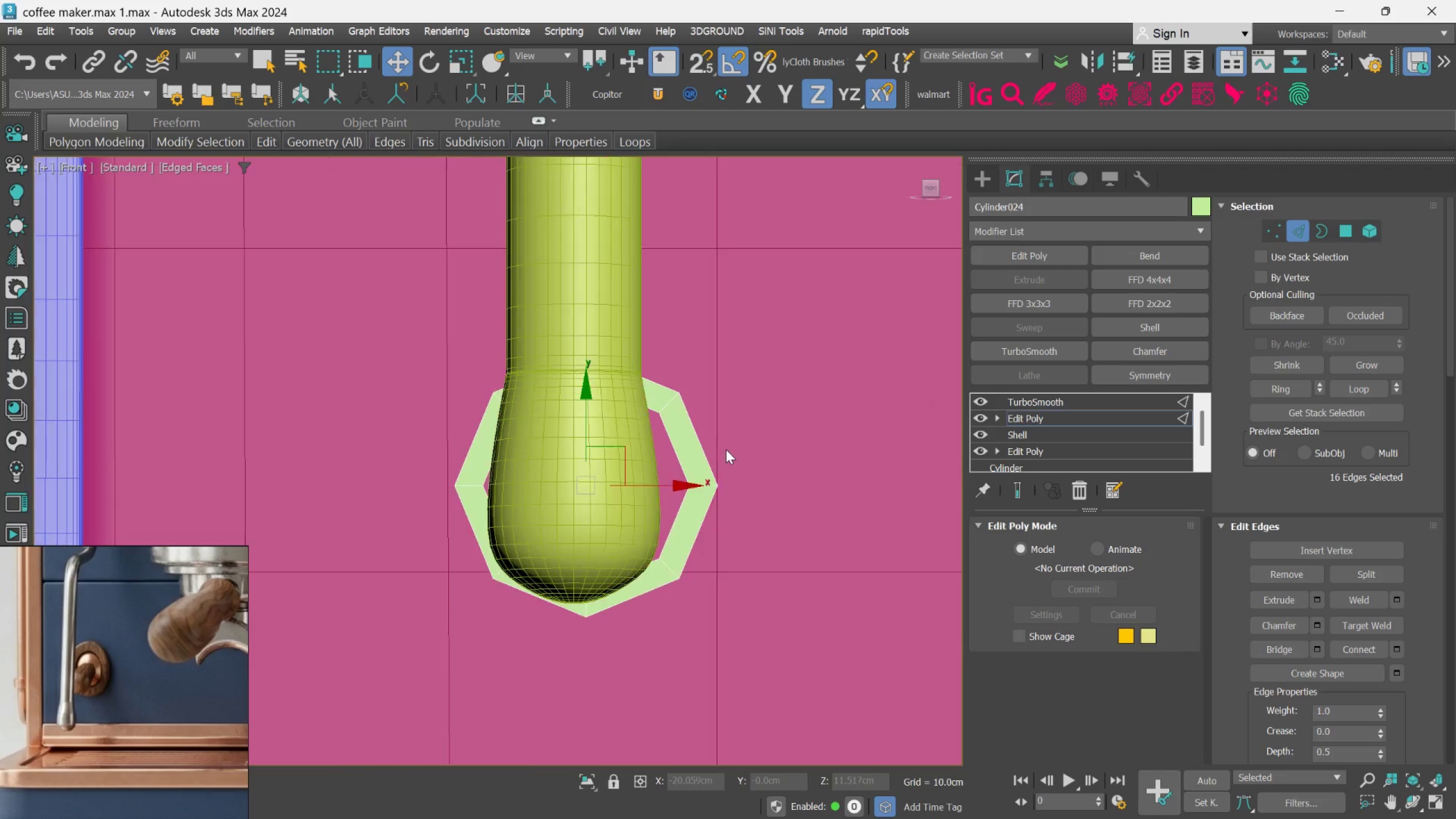 
scroll: coordinate [602, 408], scroll_direction: up, amount: 3.0
 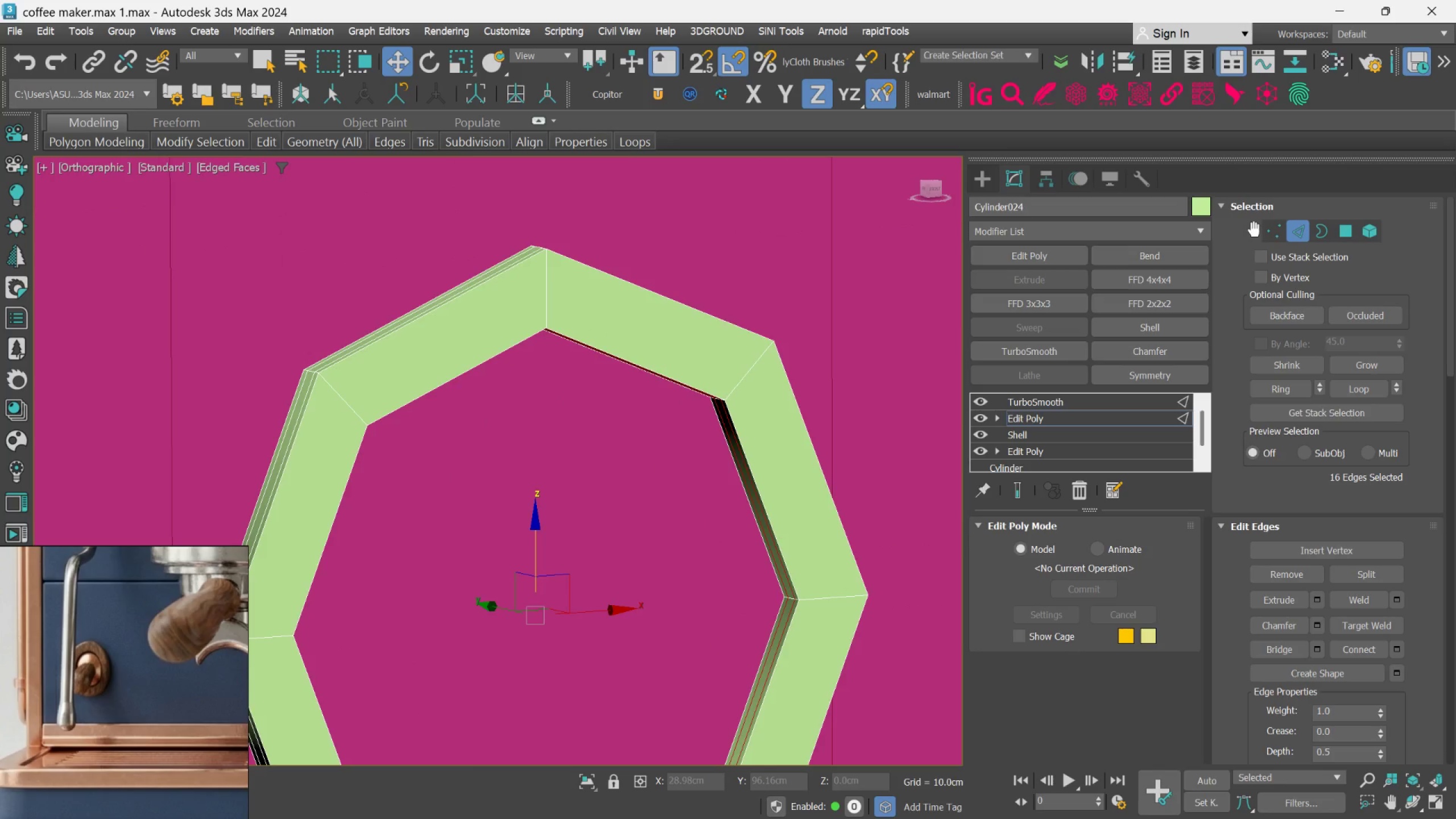 
left_click([1263, 235])
 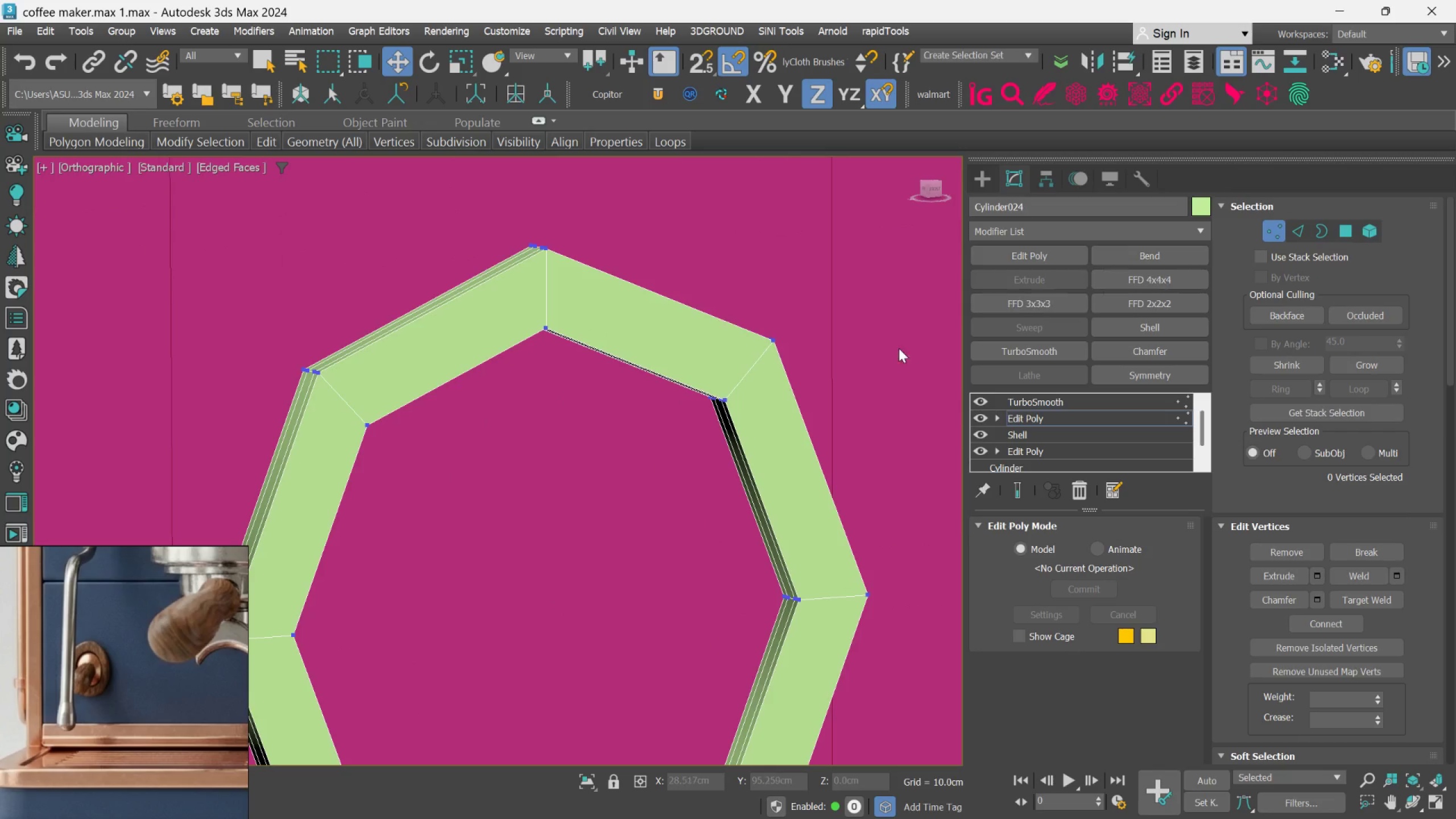 
hold_key(key=AltLeft, duration=1.12)
 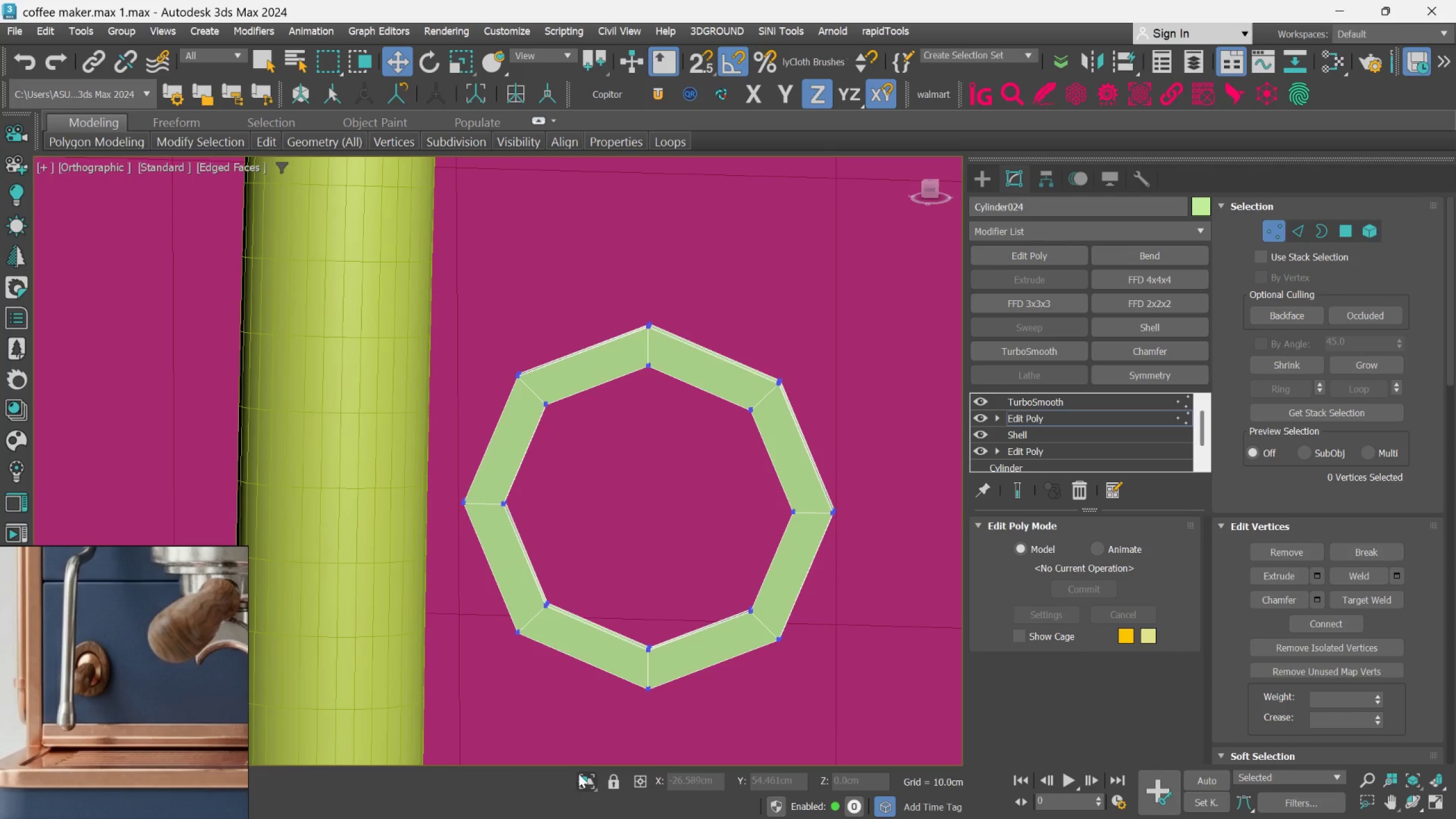 
scroll: coordinate [759, 397], scroll_direction: down, amount: 2.0
 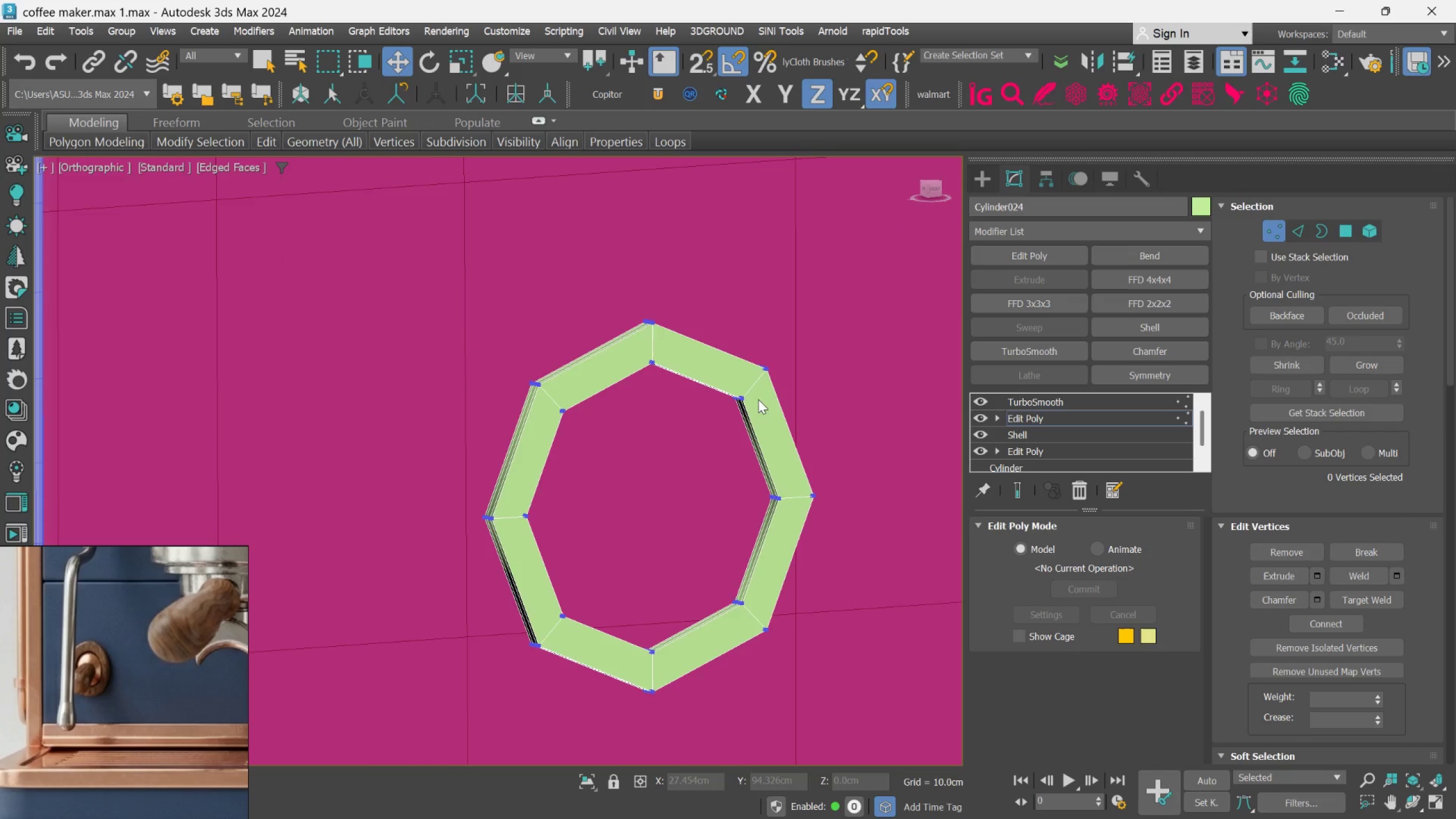 
left_click_drag(start_coordinate=[577, 788], to_coordinate=[577, 783])
 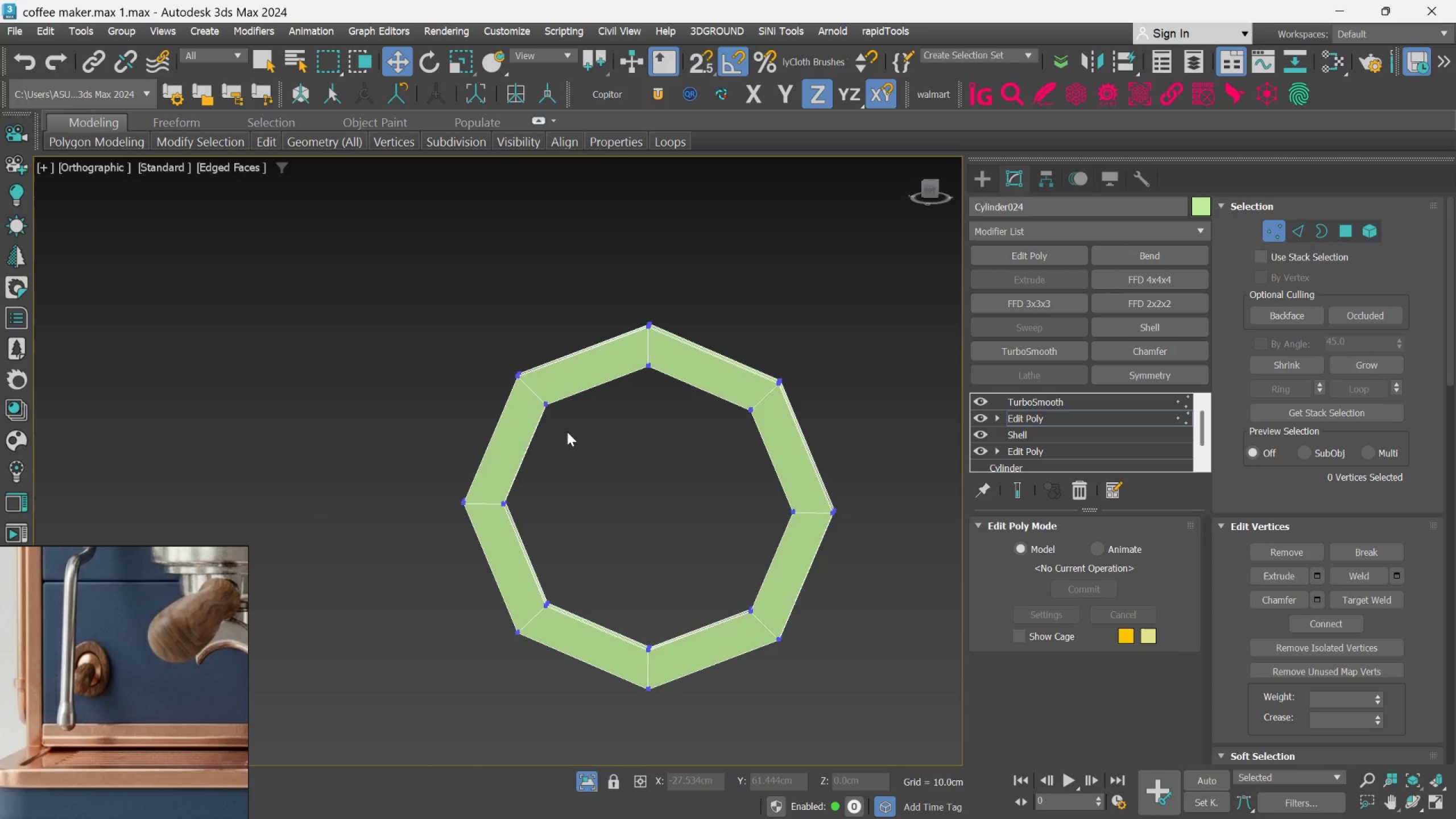 
left_click_drag(start_coordinate=[607, 443], to_coordinate=[528, 383])
 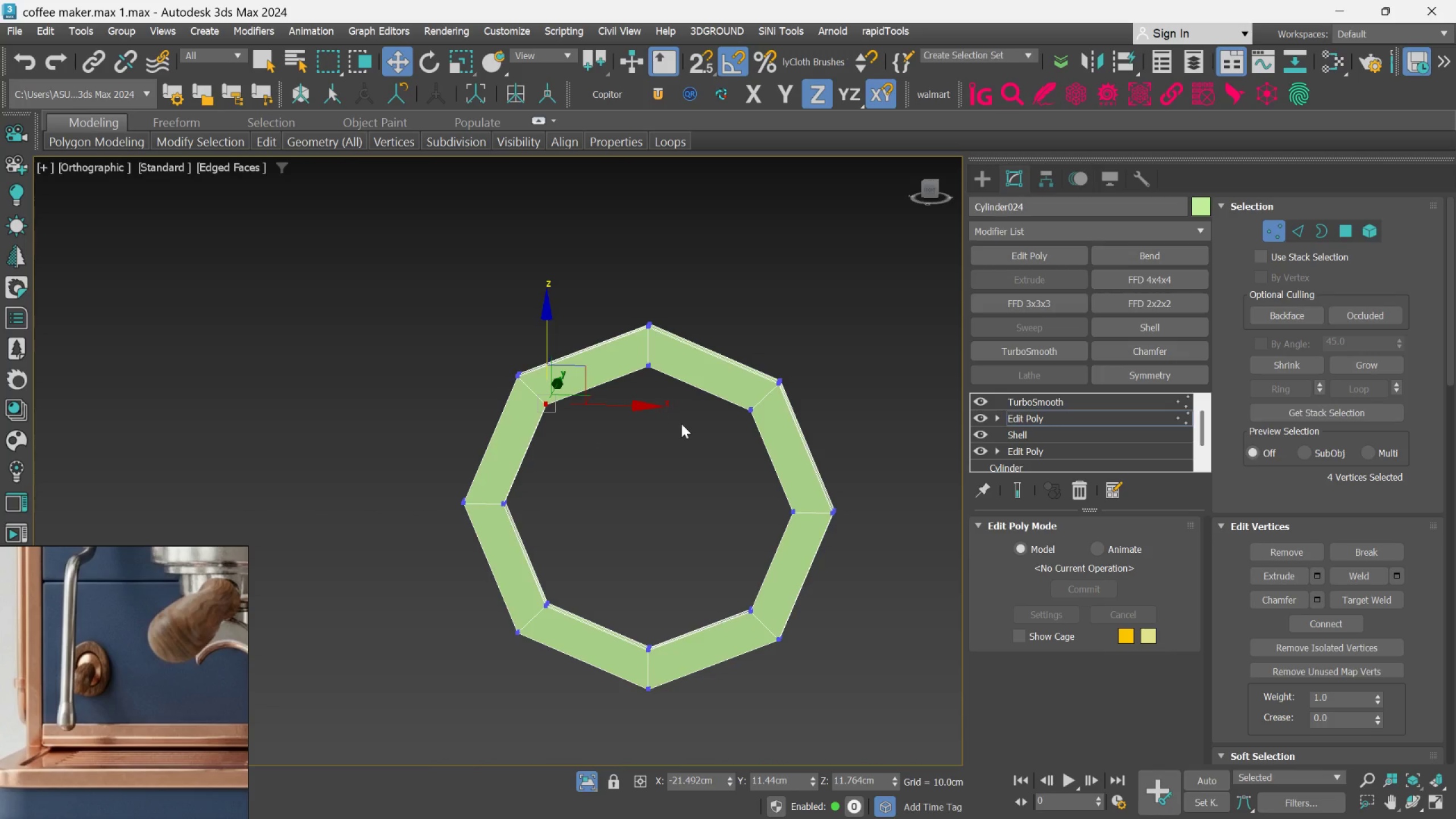 
hold_key(key=ControlLeft, duration=0.91)
left_click_drag(start_coordinate=[681, 424], to_coordinate=[632, 352])
 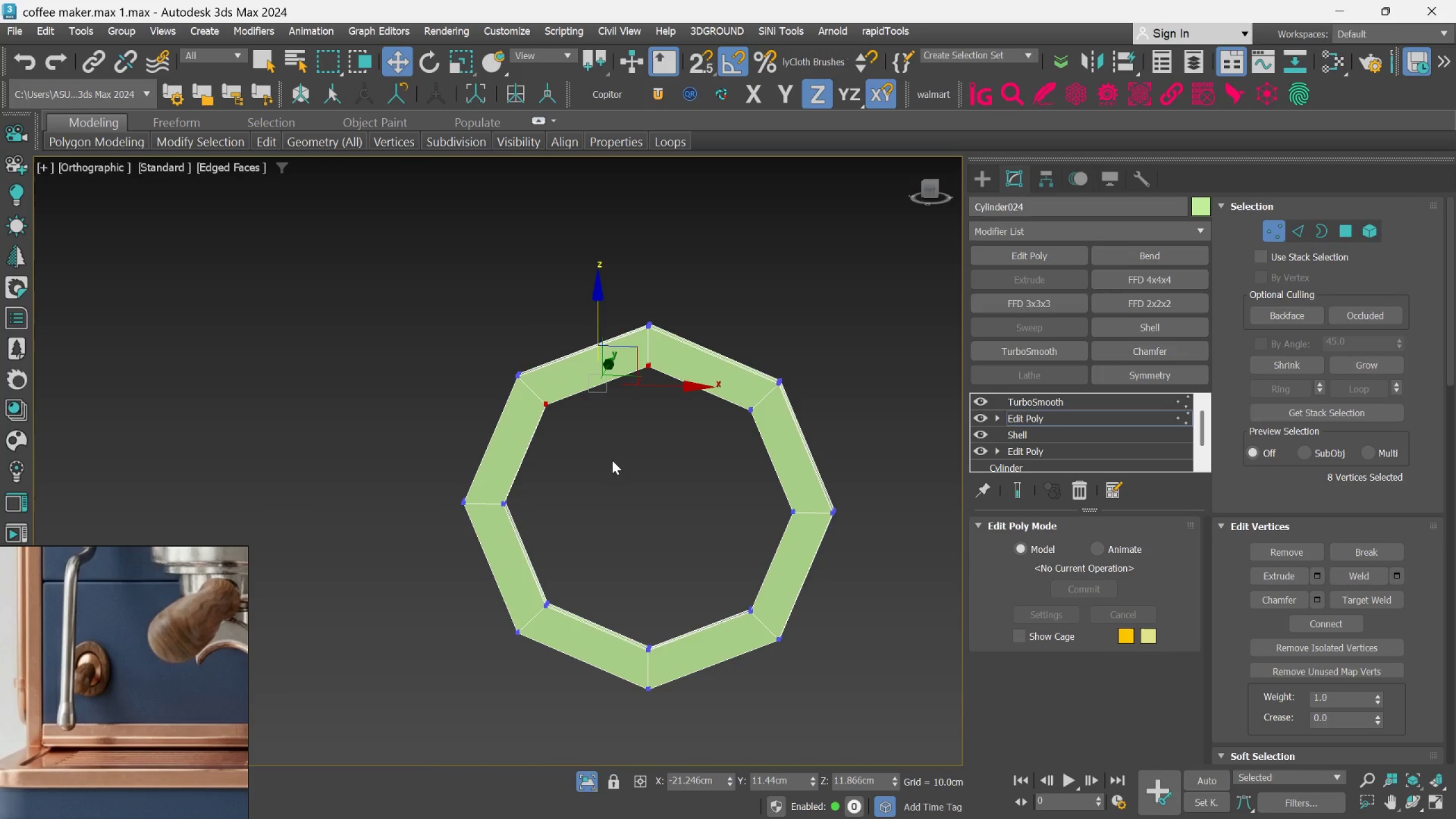 
hold_key(key=ControlLeft, duration=1.13)
left_click_drag(start_coordinate=[608, 462], to_coordinate=[497, 545])
 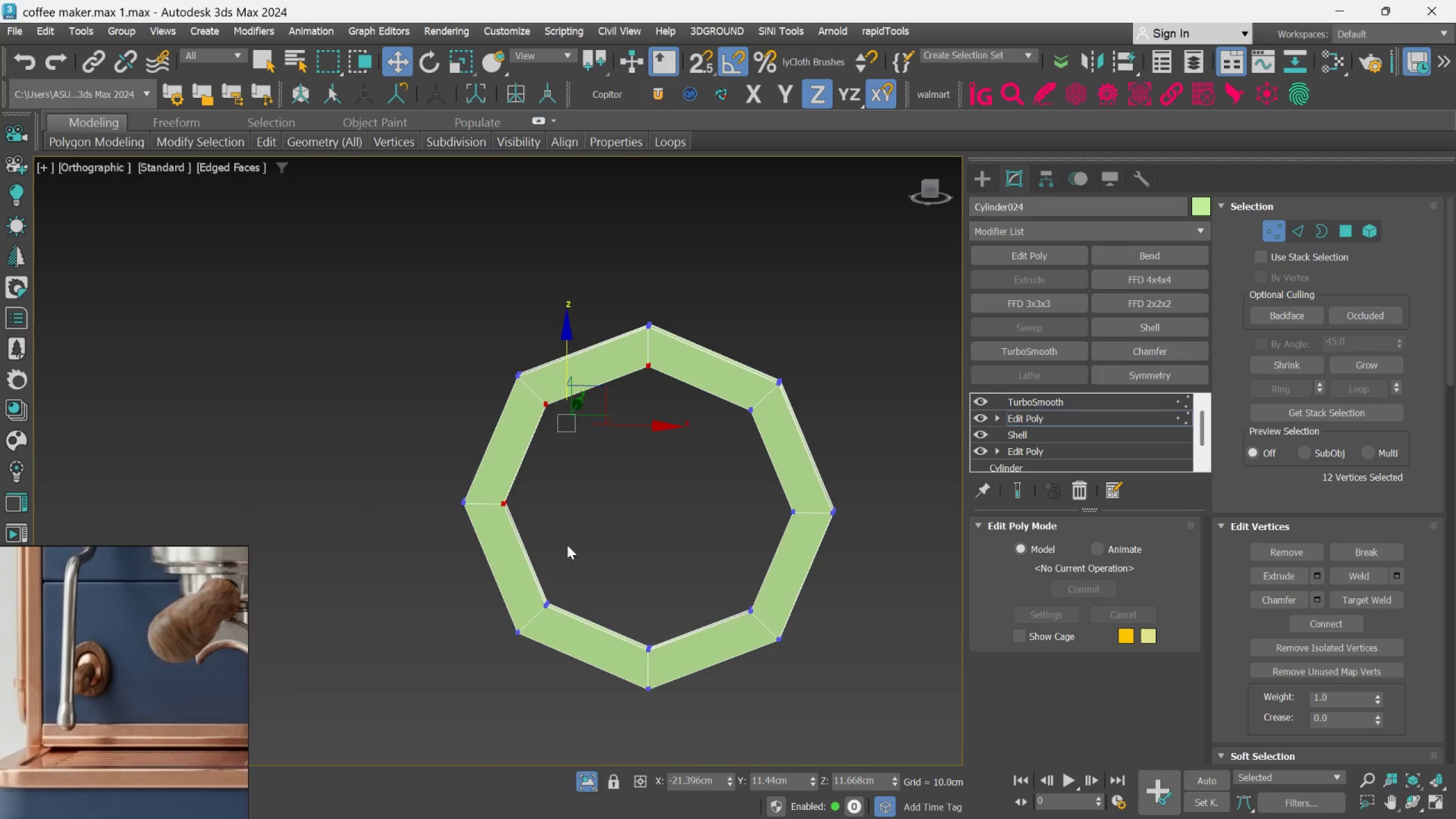 
hold_key(key=ControlLeft, duration=0.88)
left_click_drag(start_coordinate=[568, 543], to_coordinate=[527, 610])
 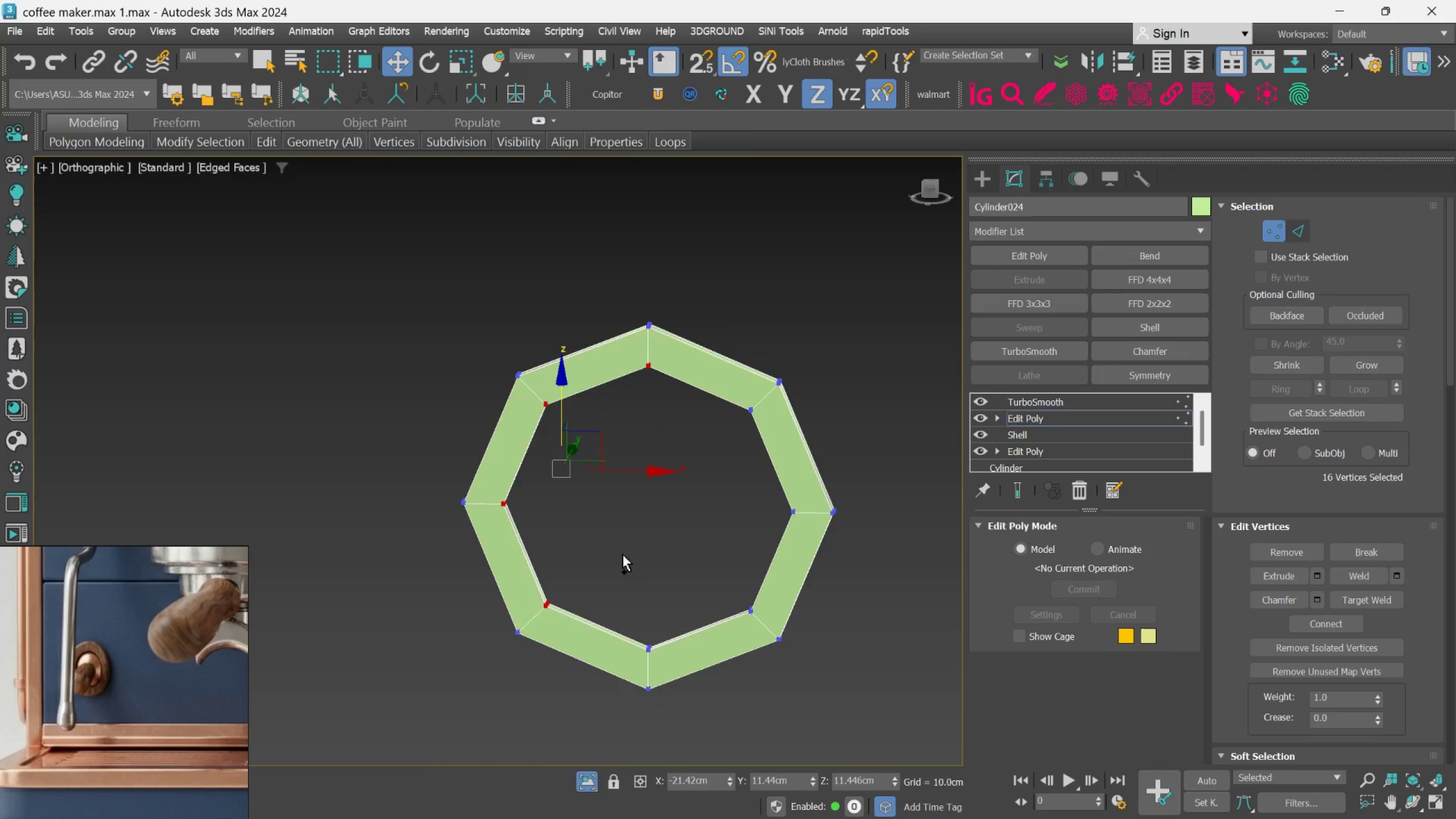 
hold_key(key=ControlLeft, duration=0.44)
left_click_drag(start_coordinate=[613, 553], to_coordinate=[631, 626])
 